 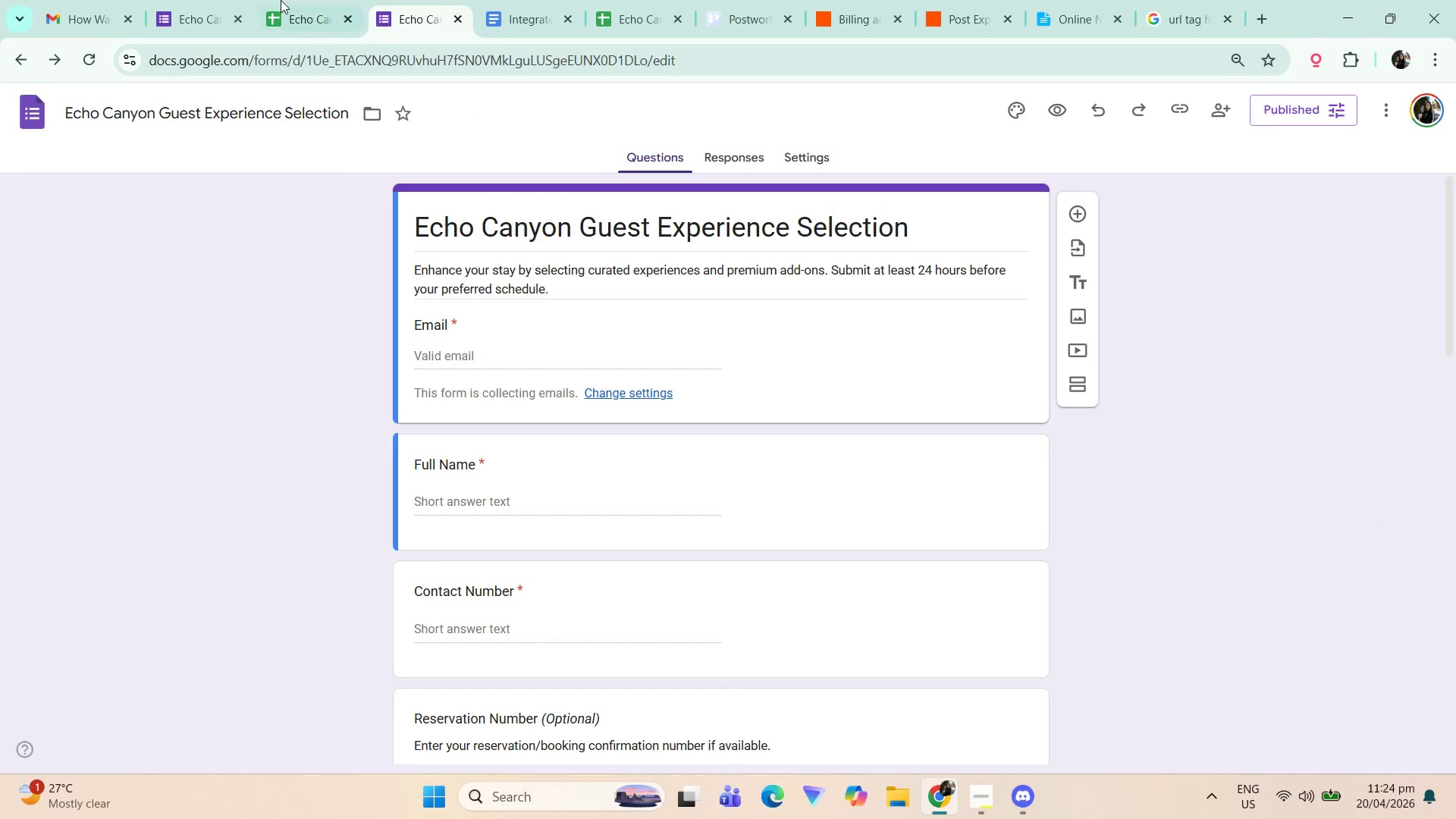 
left_click([181, 0])
 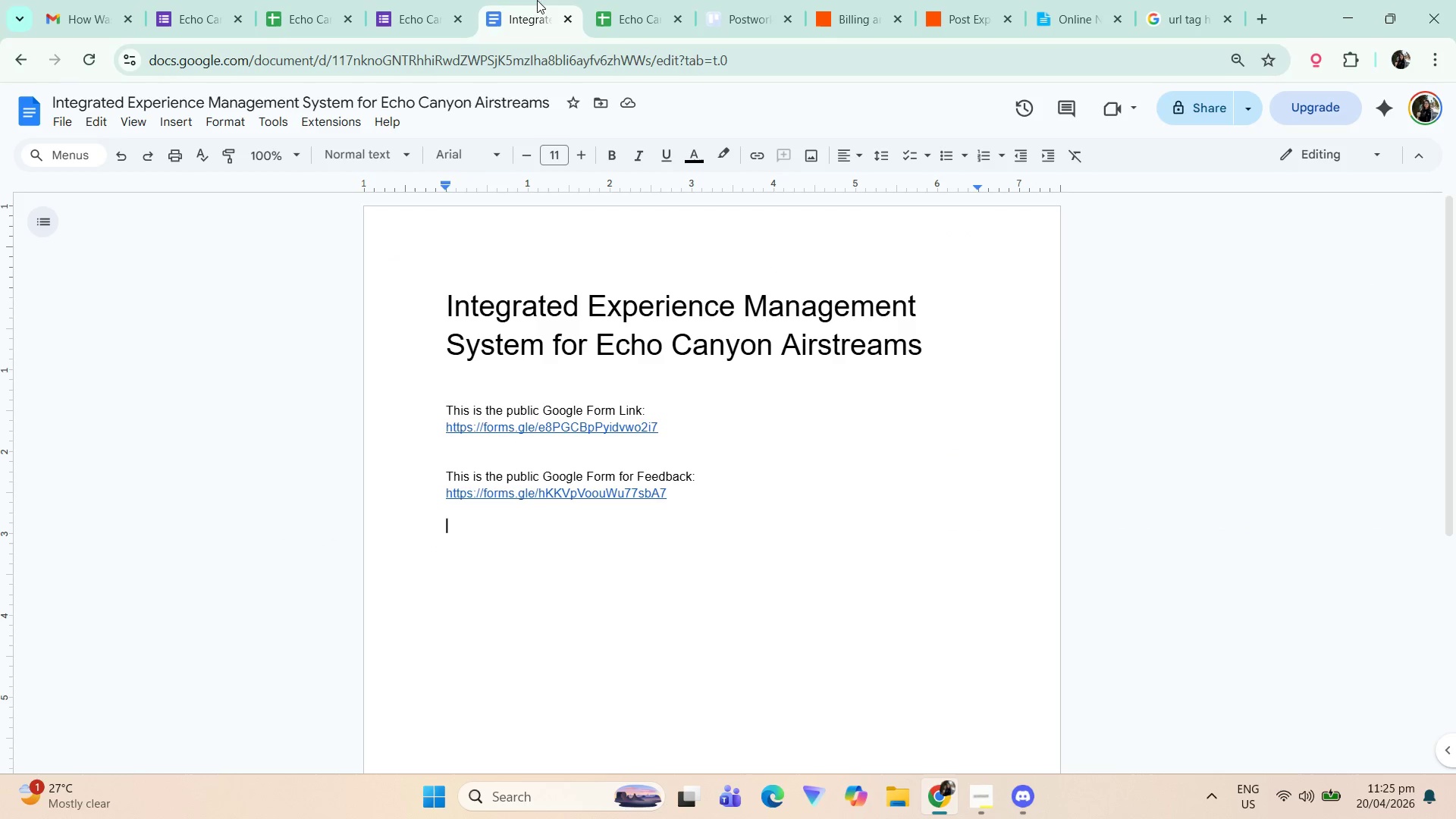 
double_click([619, 0])
 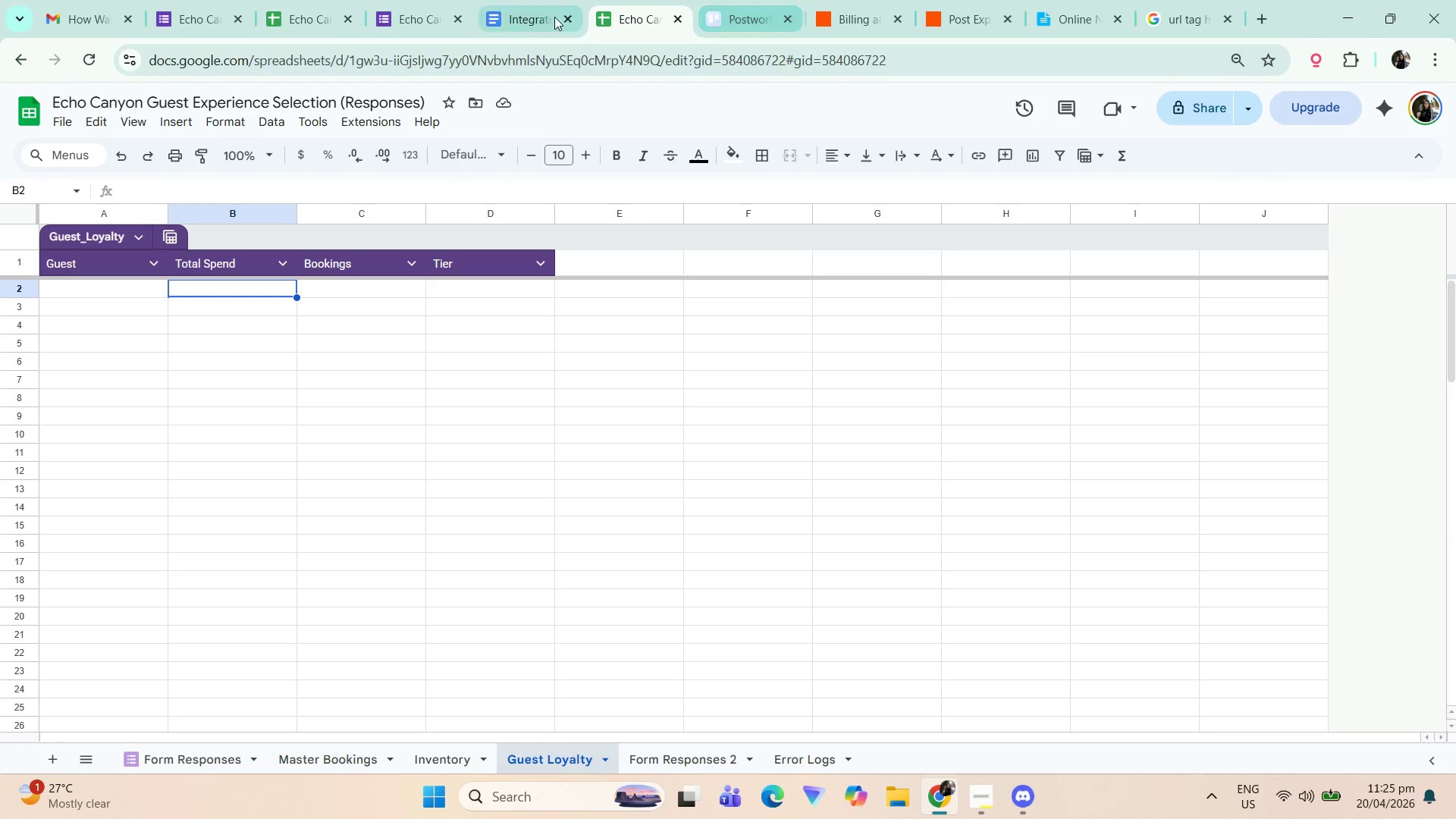 
left_click([877, 0])
 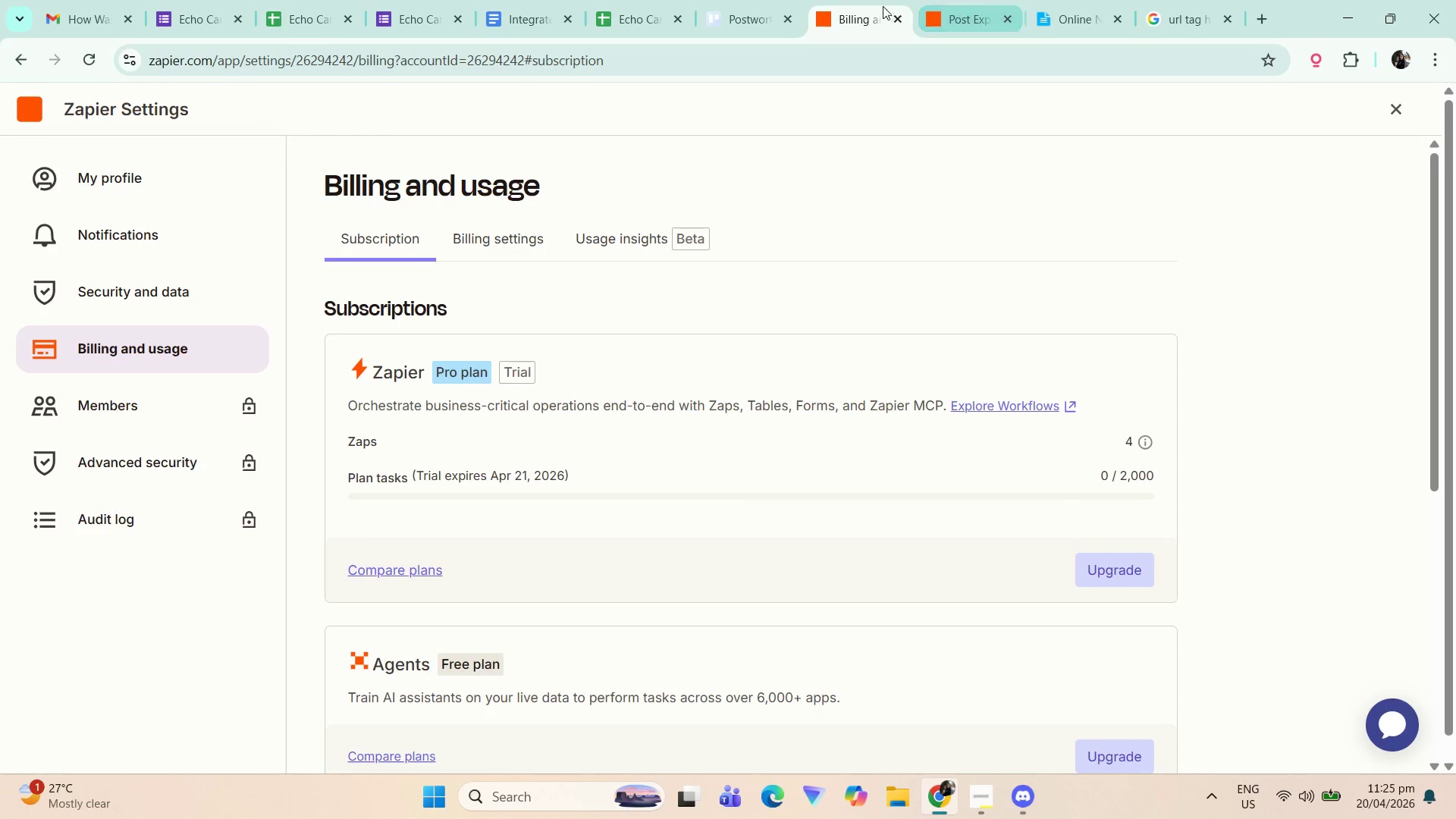 
left_click([900, 23])
 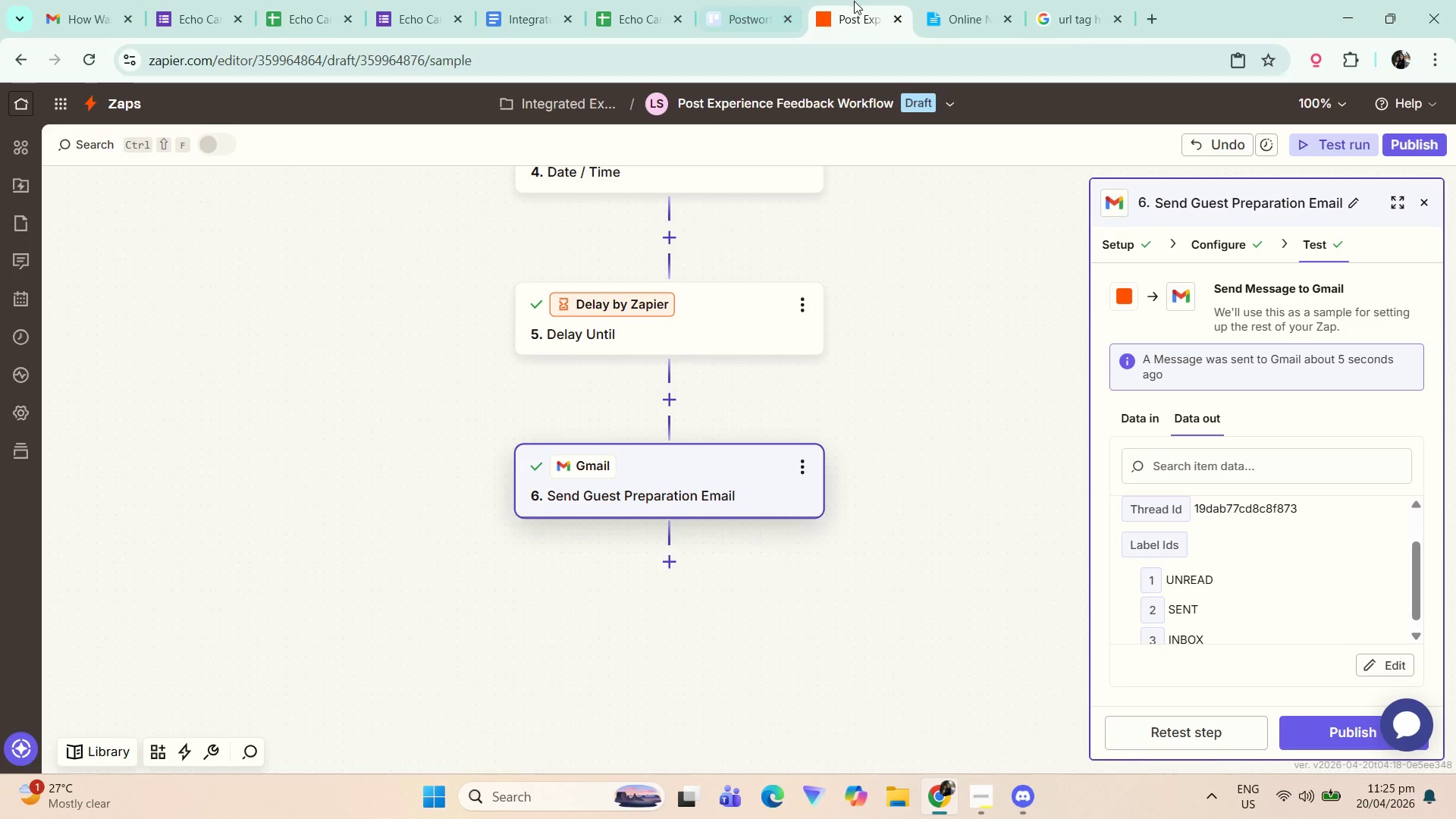 
left_click([765, 102])
 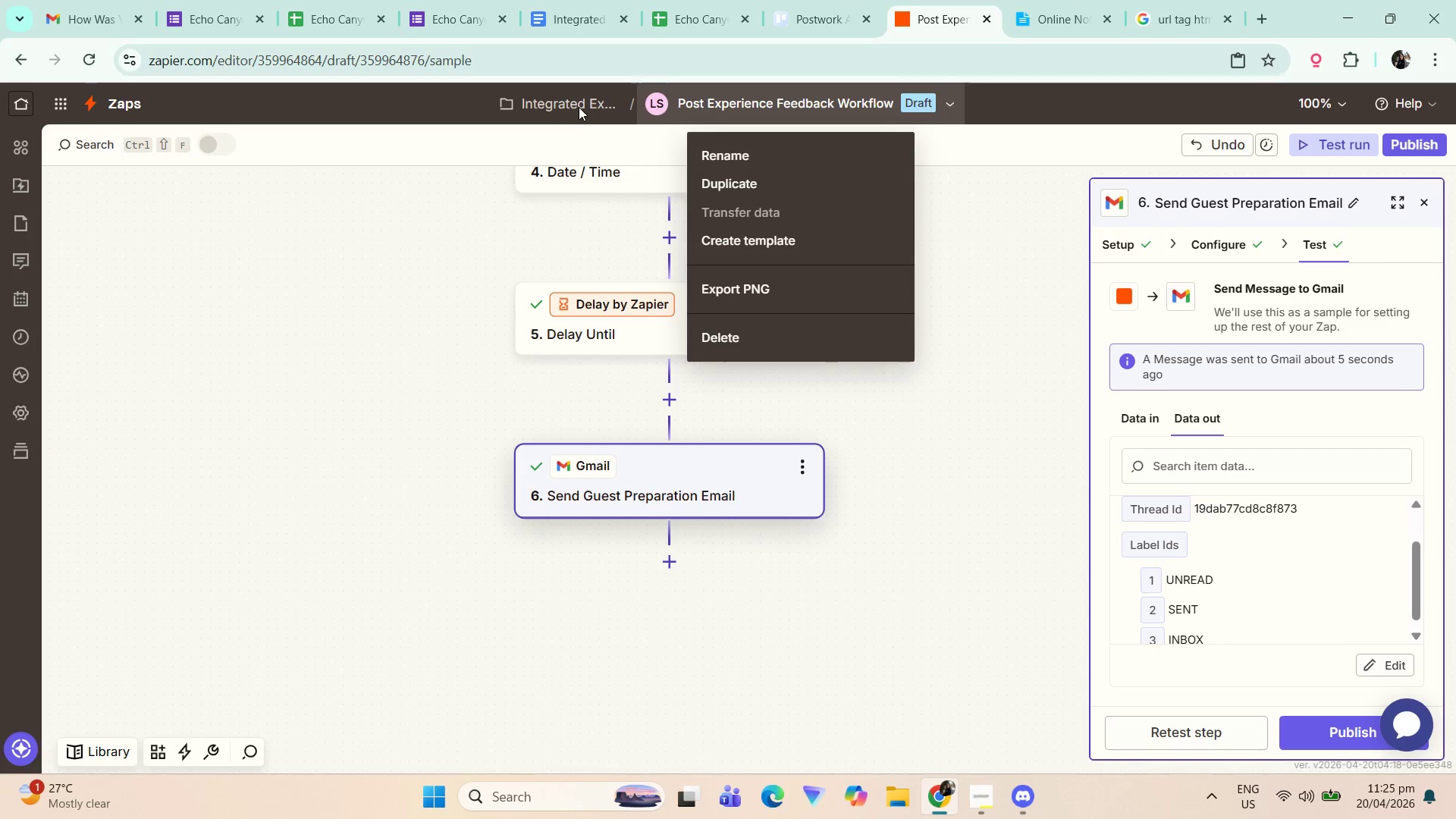 
double_click([582, 102])
 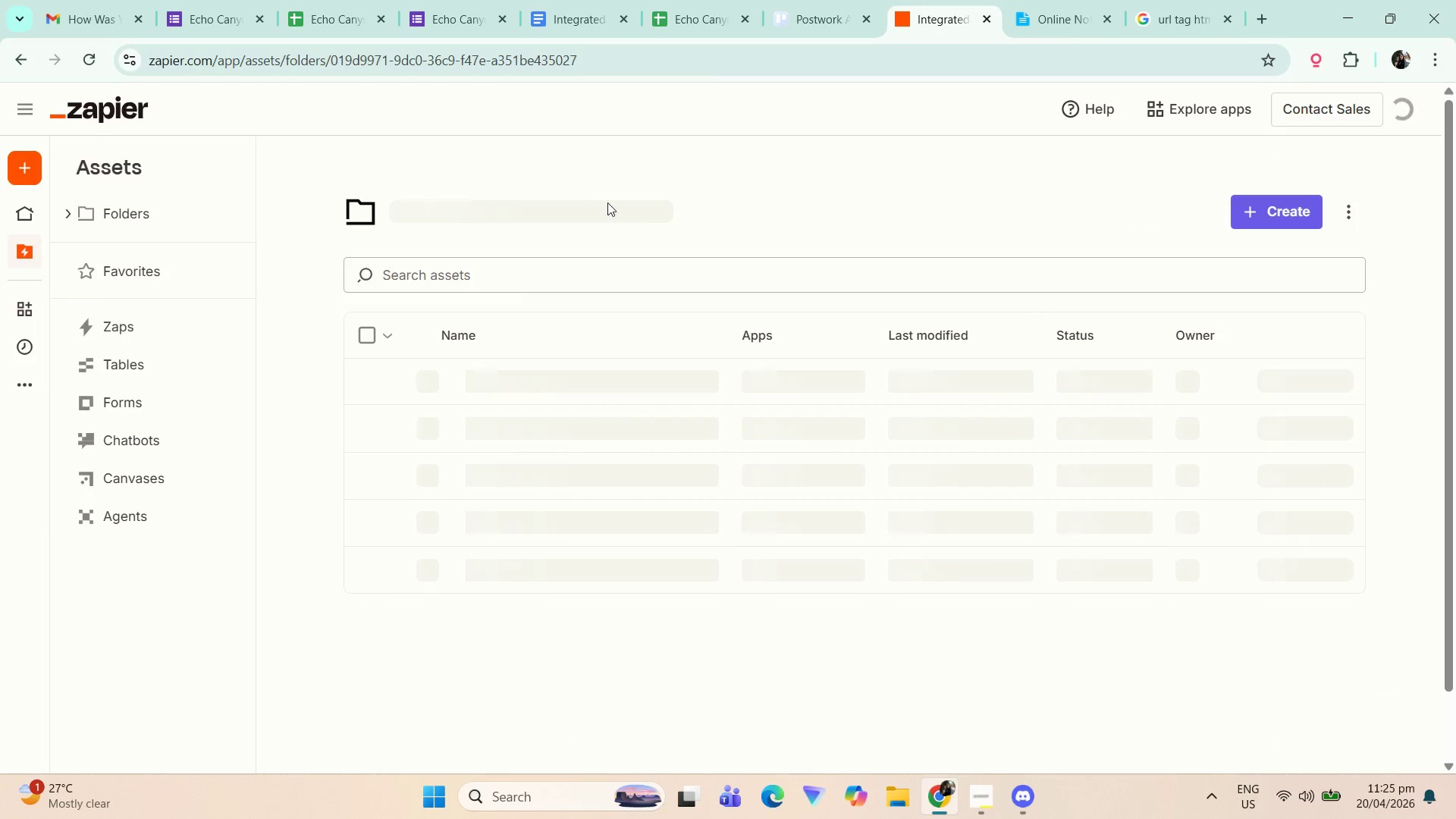 
left_click([111, 0])
 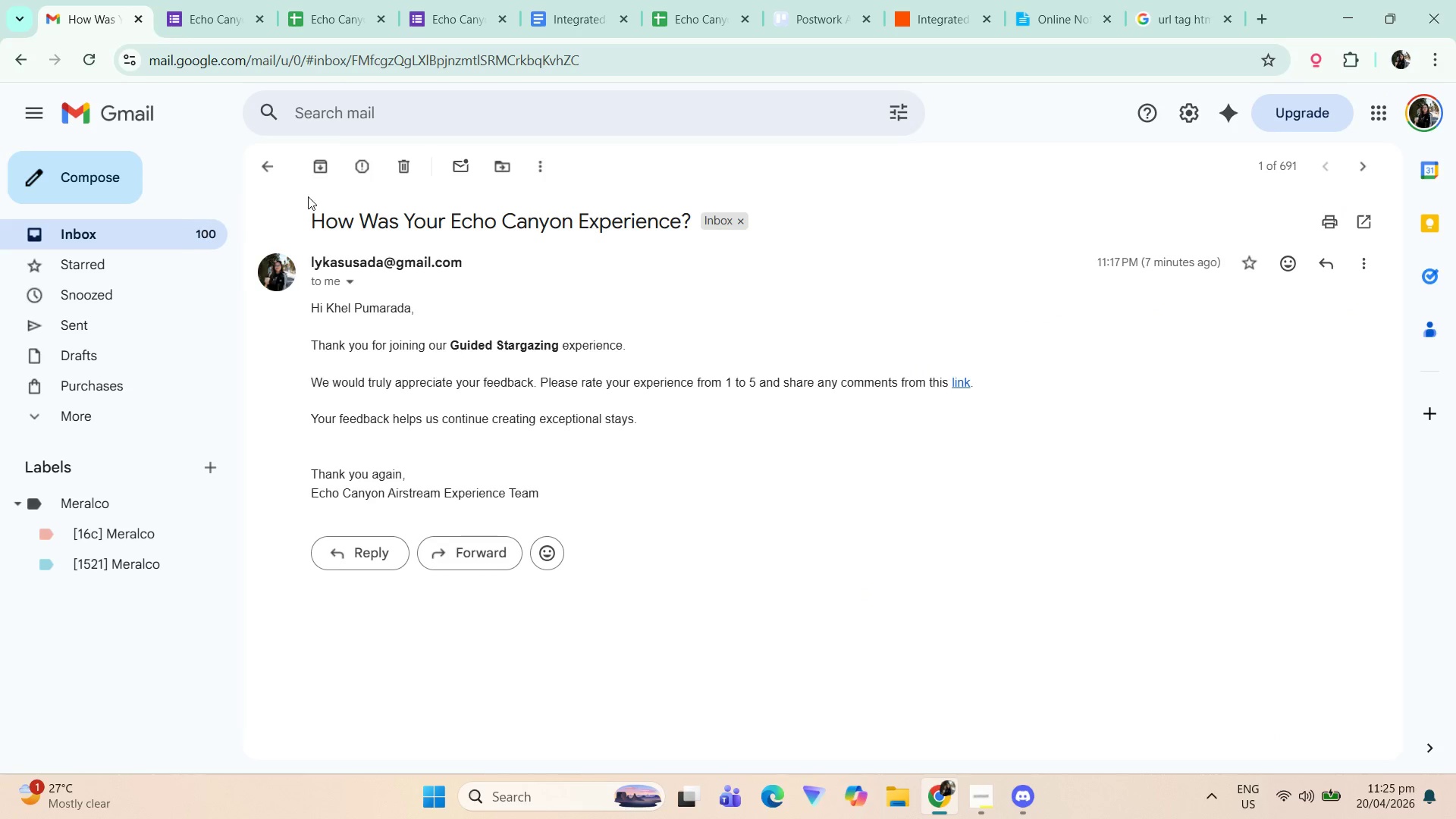 
left_click([408, 166])
 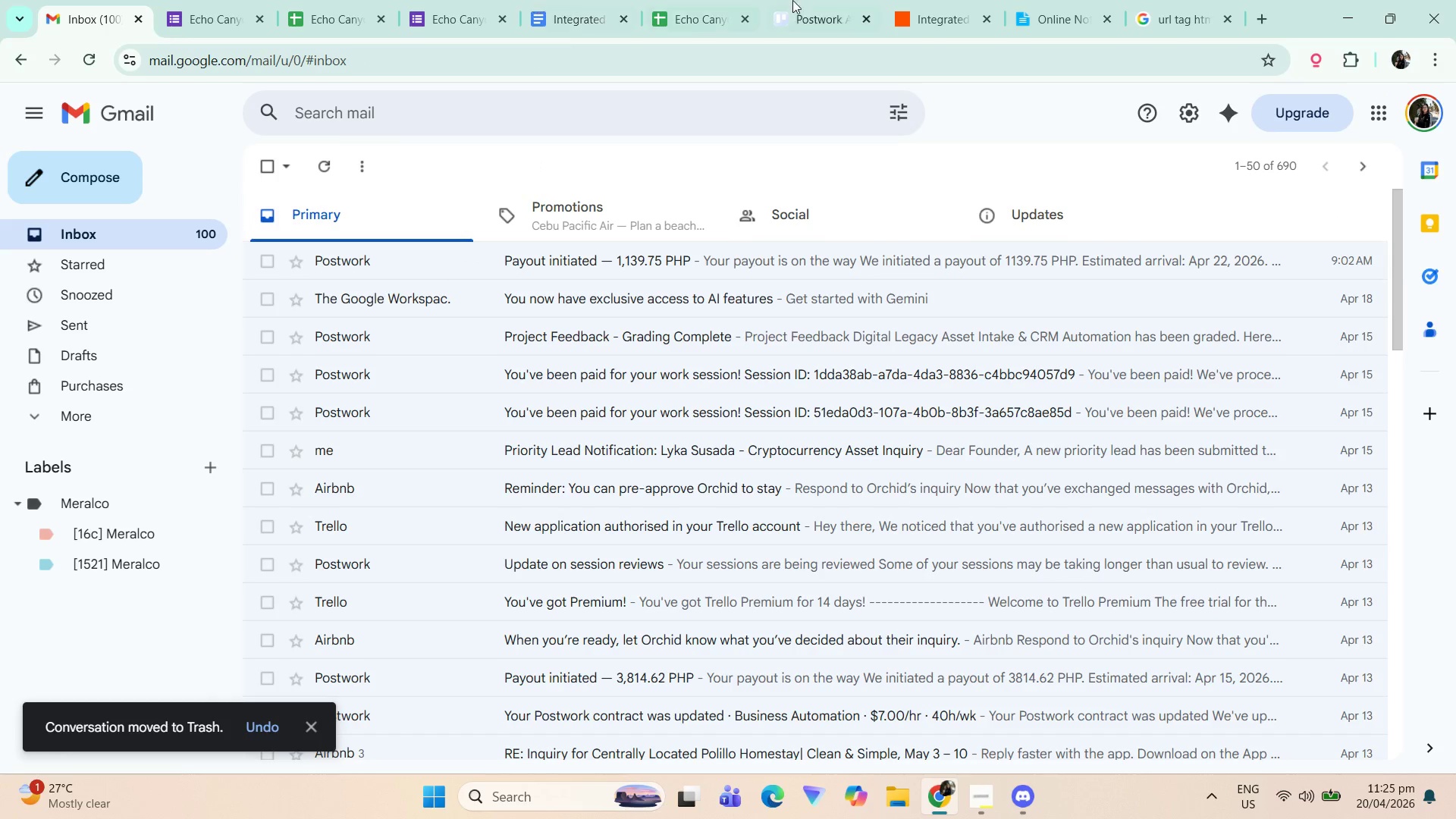 
left_click([982, 1])
 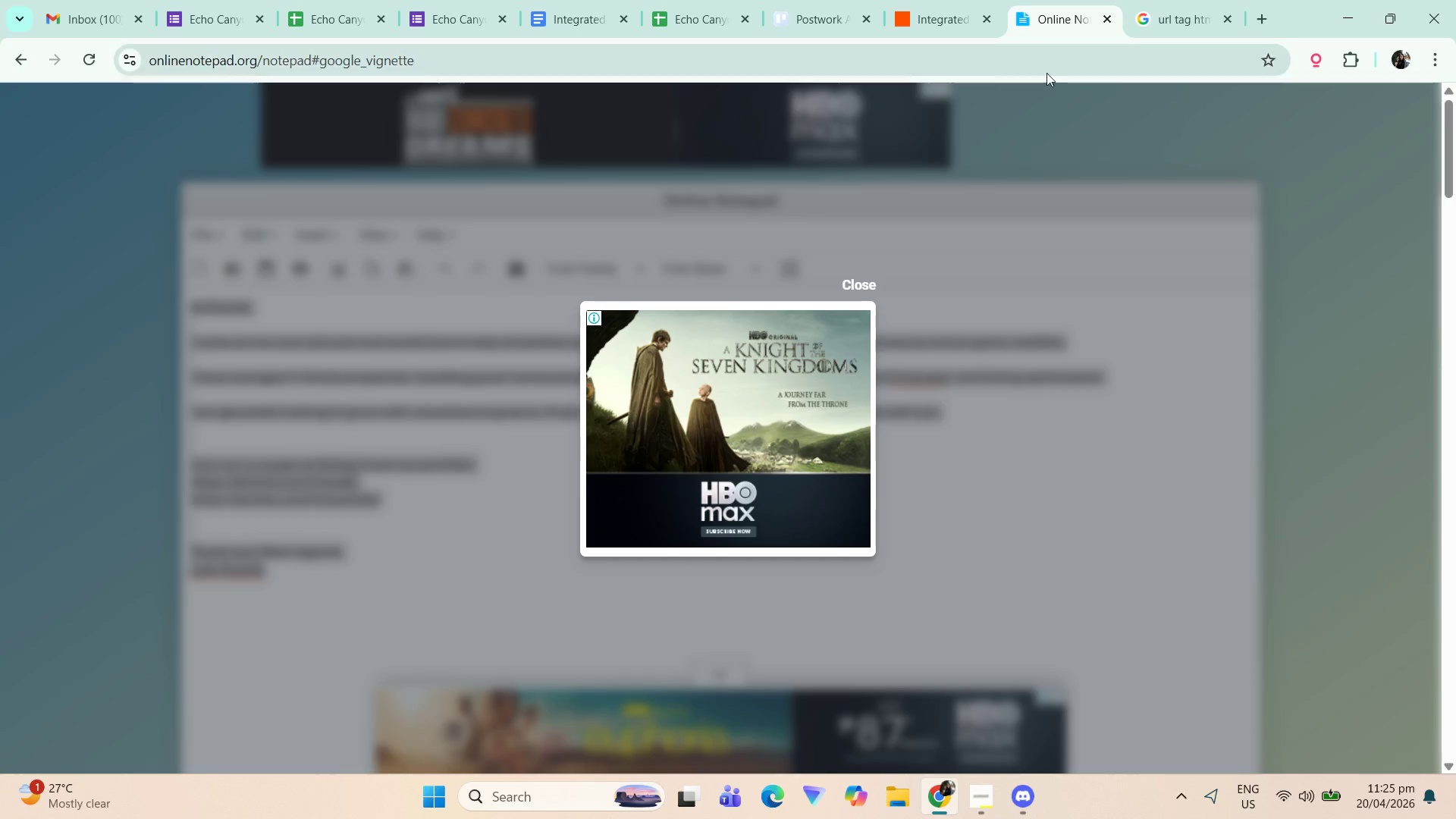 
left_click([844, 285])
 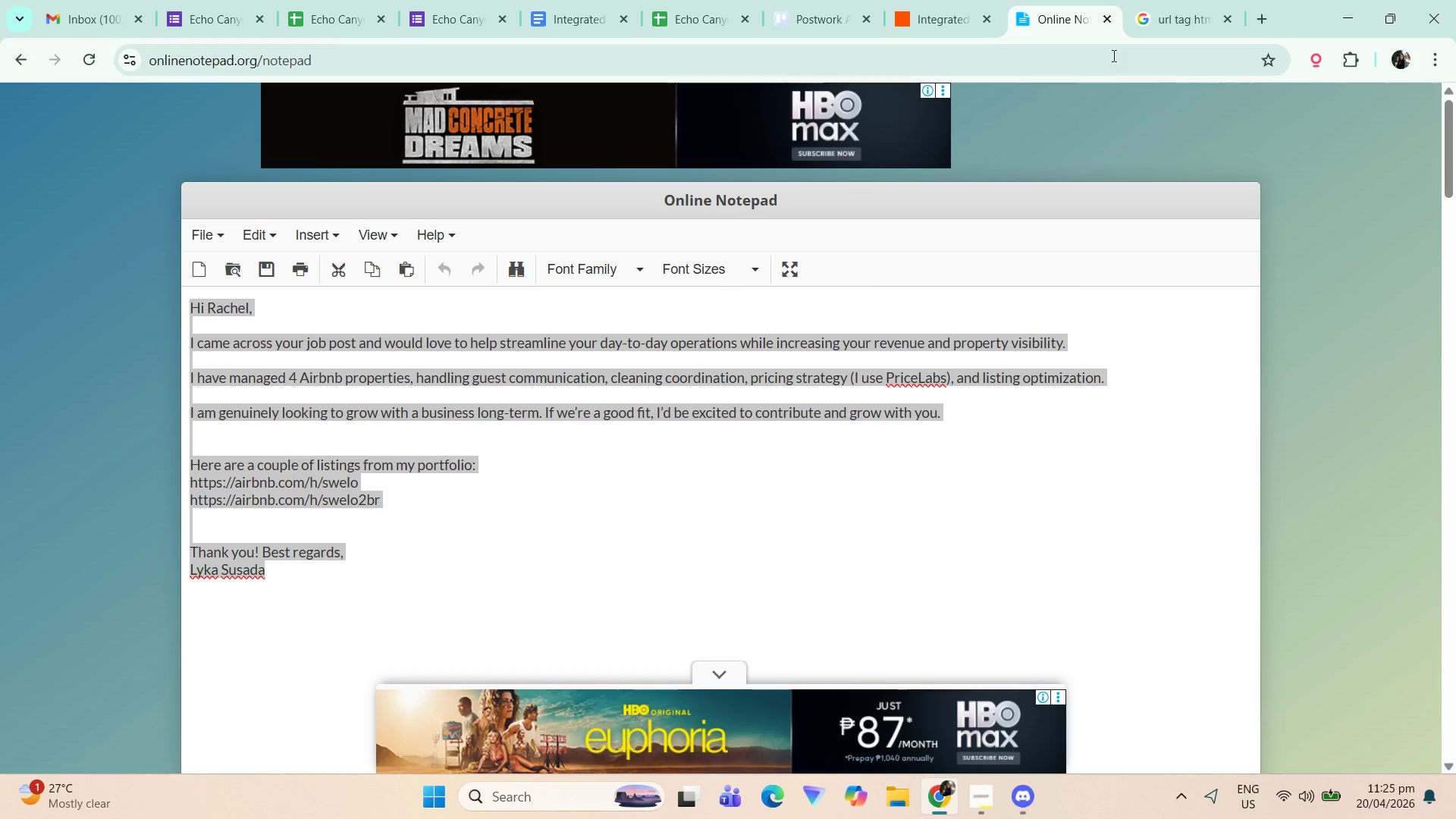 
left_click([1164, 0])
 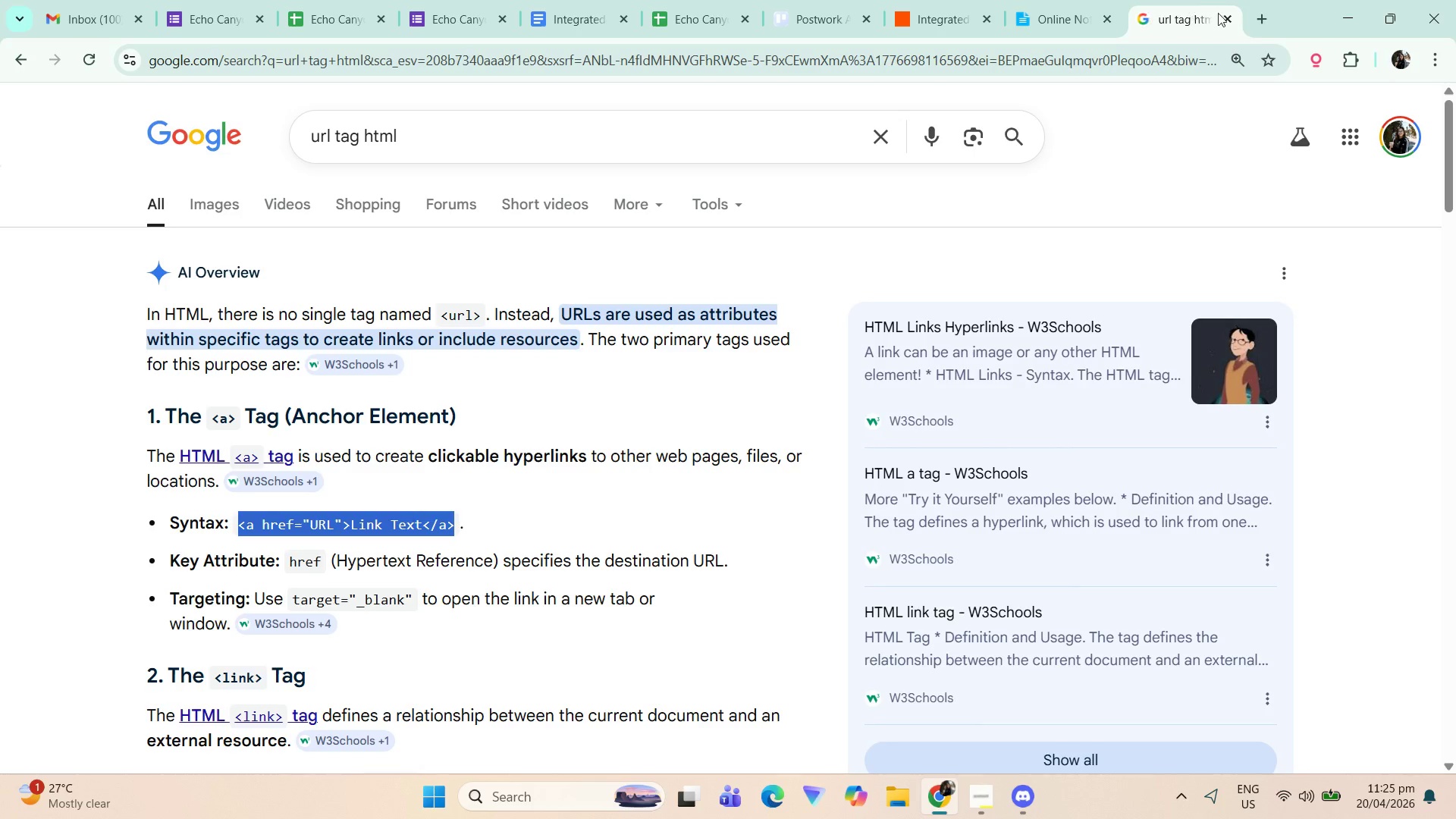 
left_click([1231, 17])
 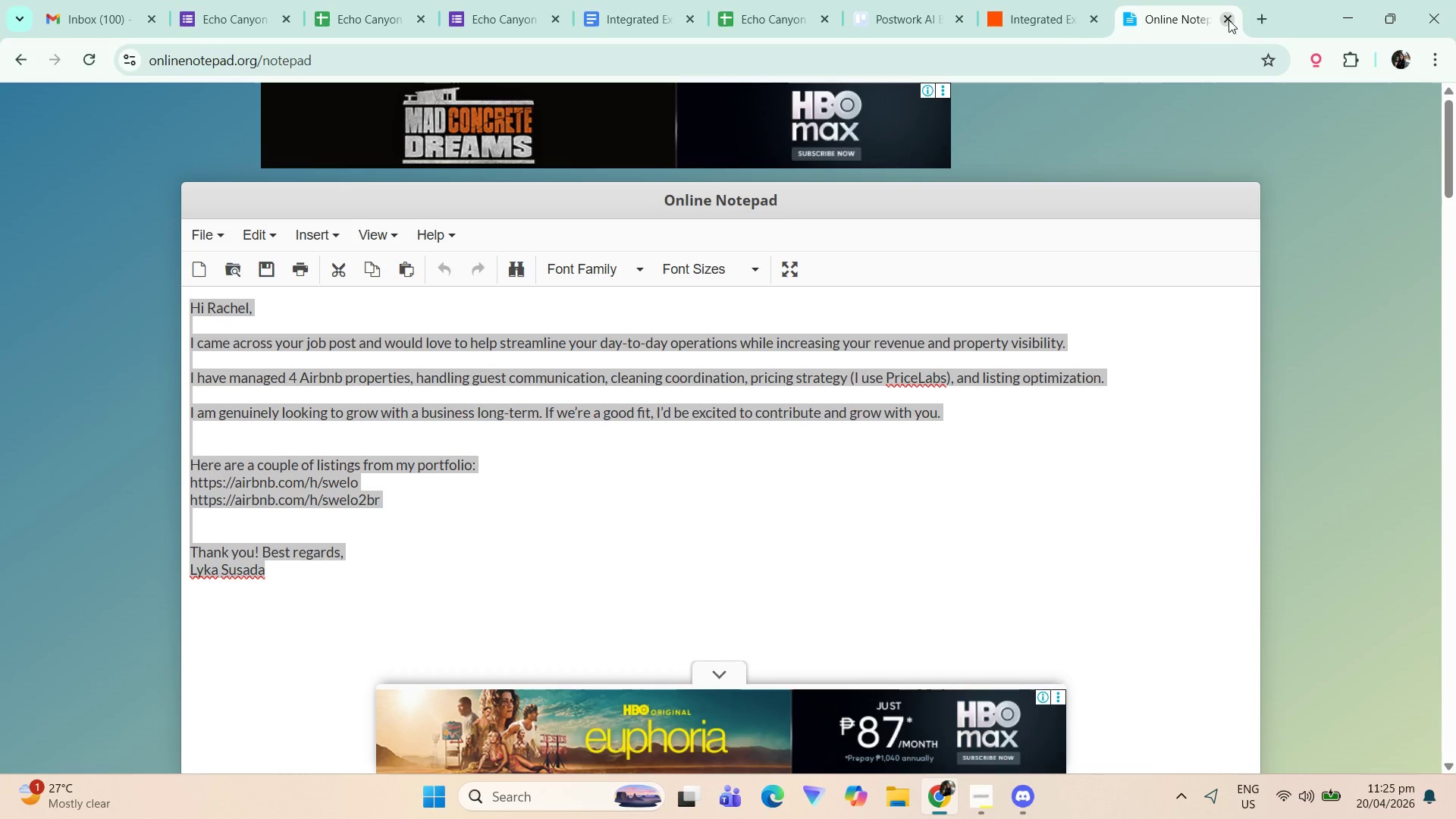 
left_click([1064, 0])
 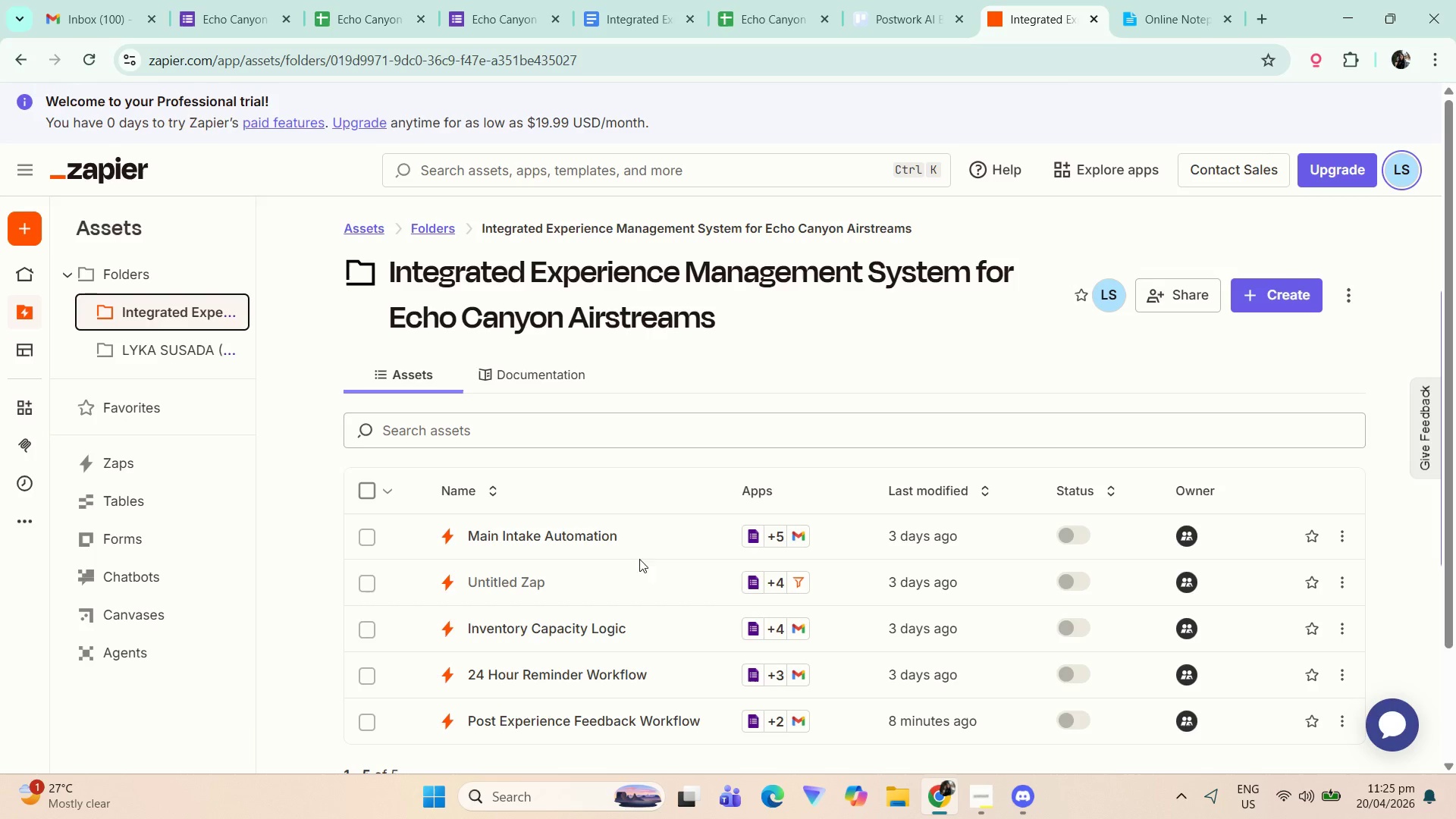 
left_click([574, 537])
 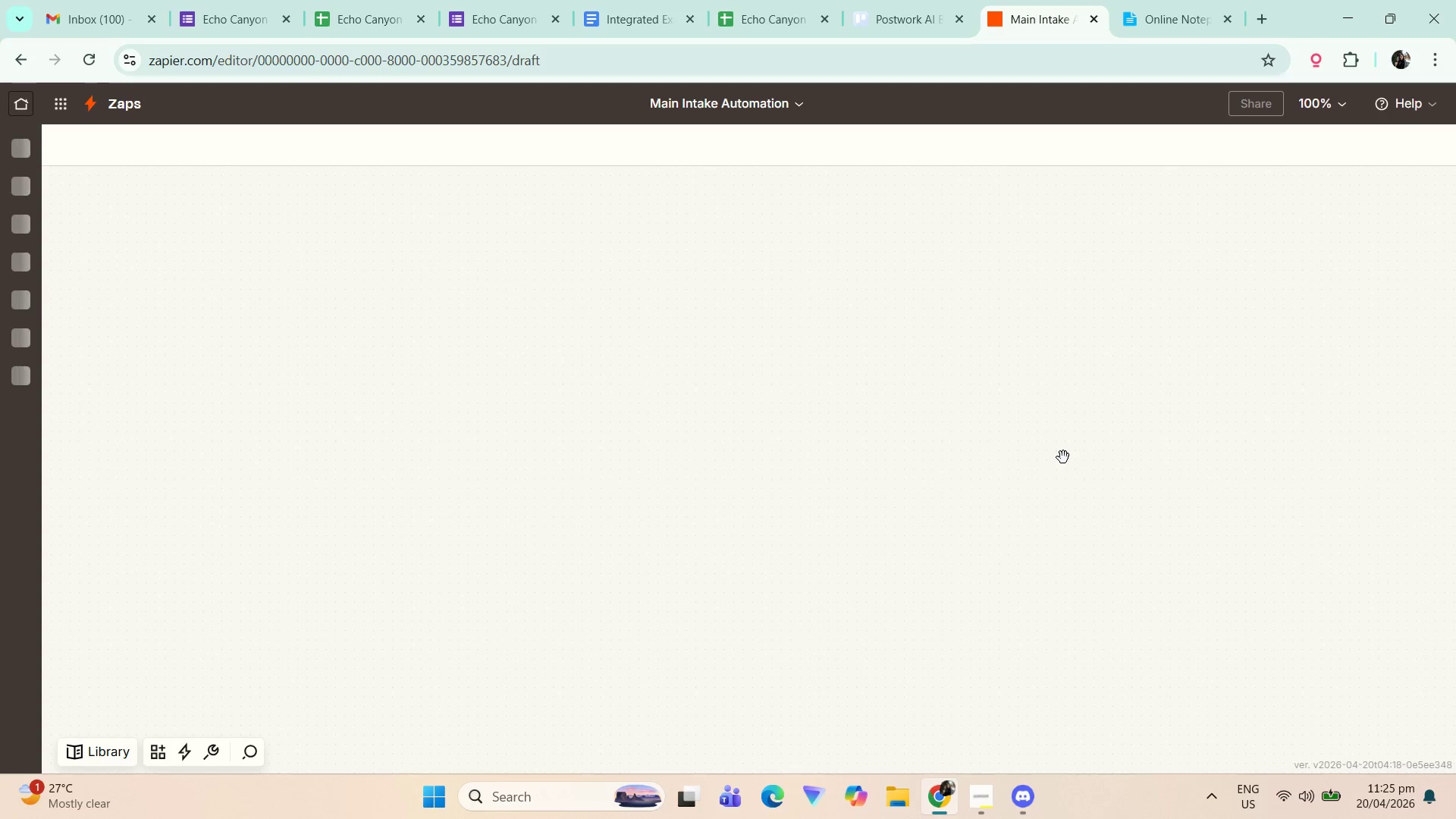 
wait(6.31)
 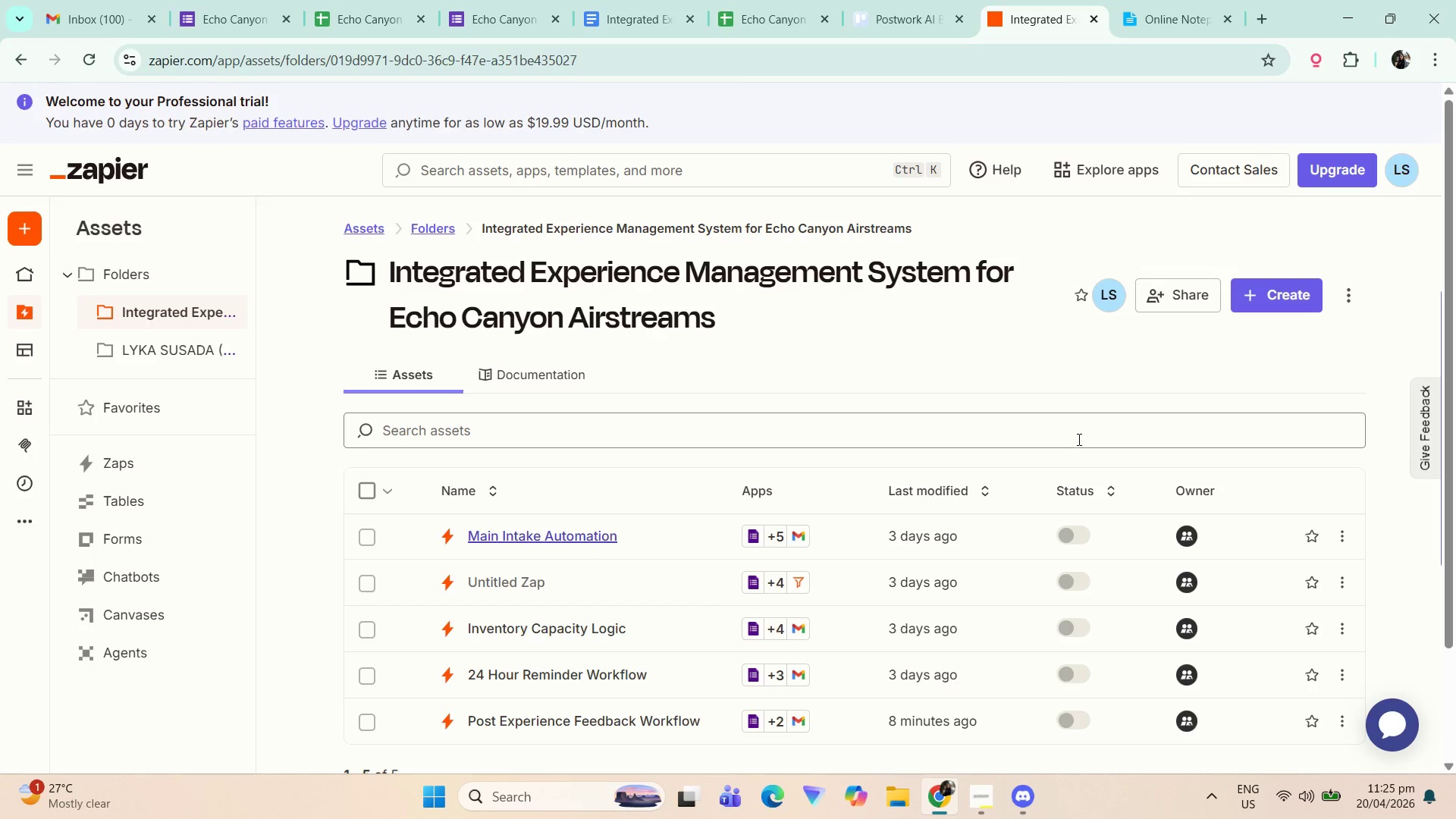 
left_click_drag(start_coordinate=[1192, 395], to_coordinate=[1152, 394])
 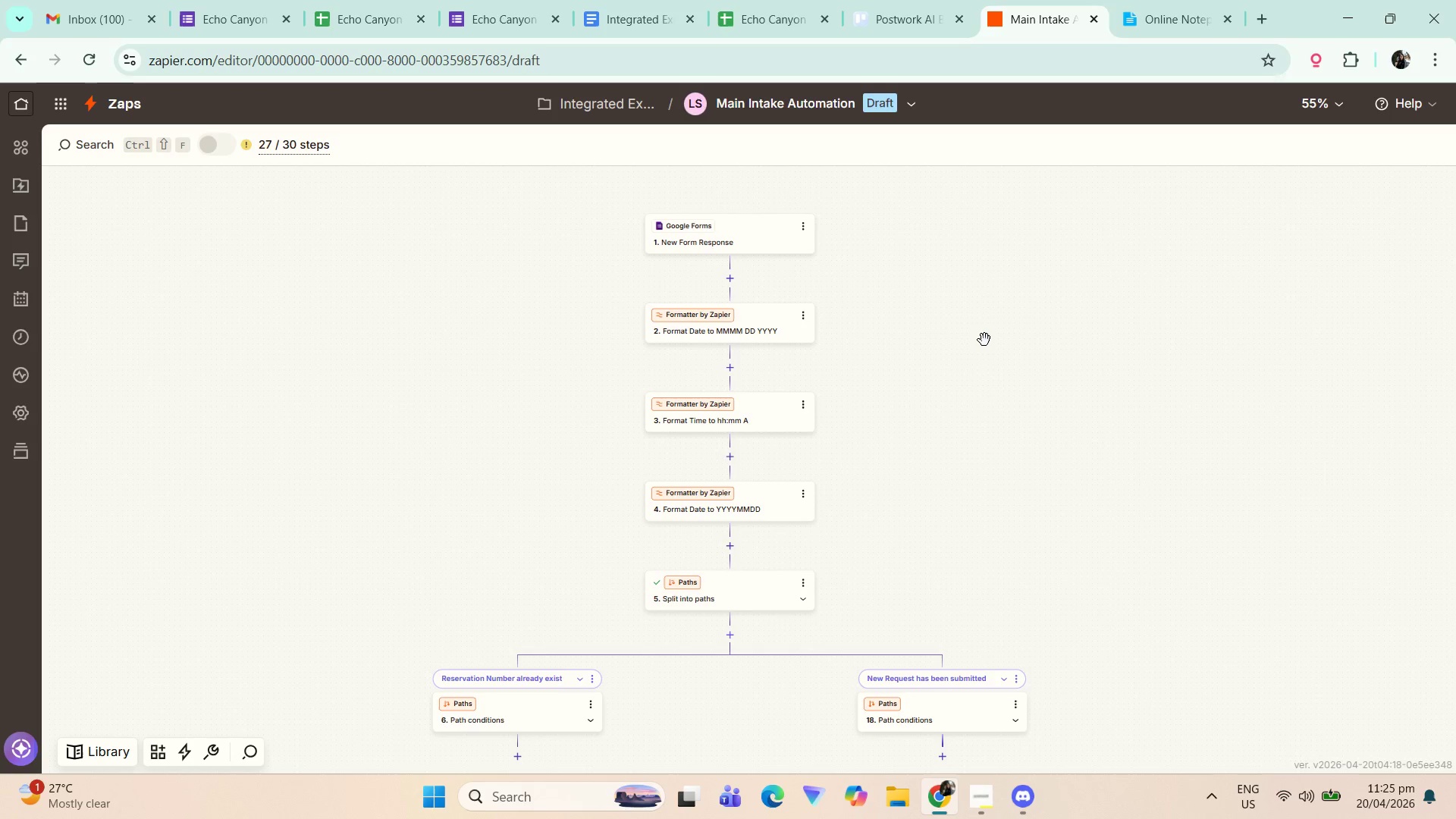 
left_click_drag(start_coordinate=[981, 436], to_coordinate=[915, 421])
 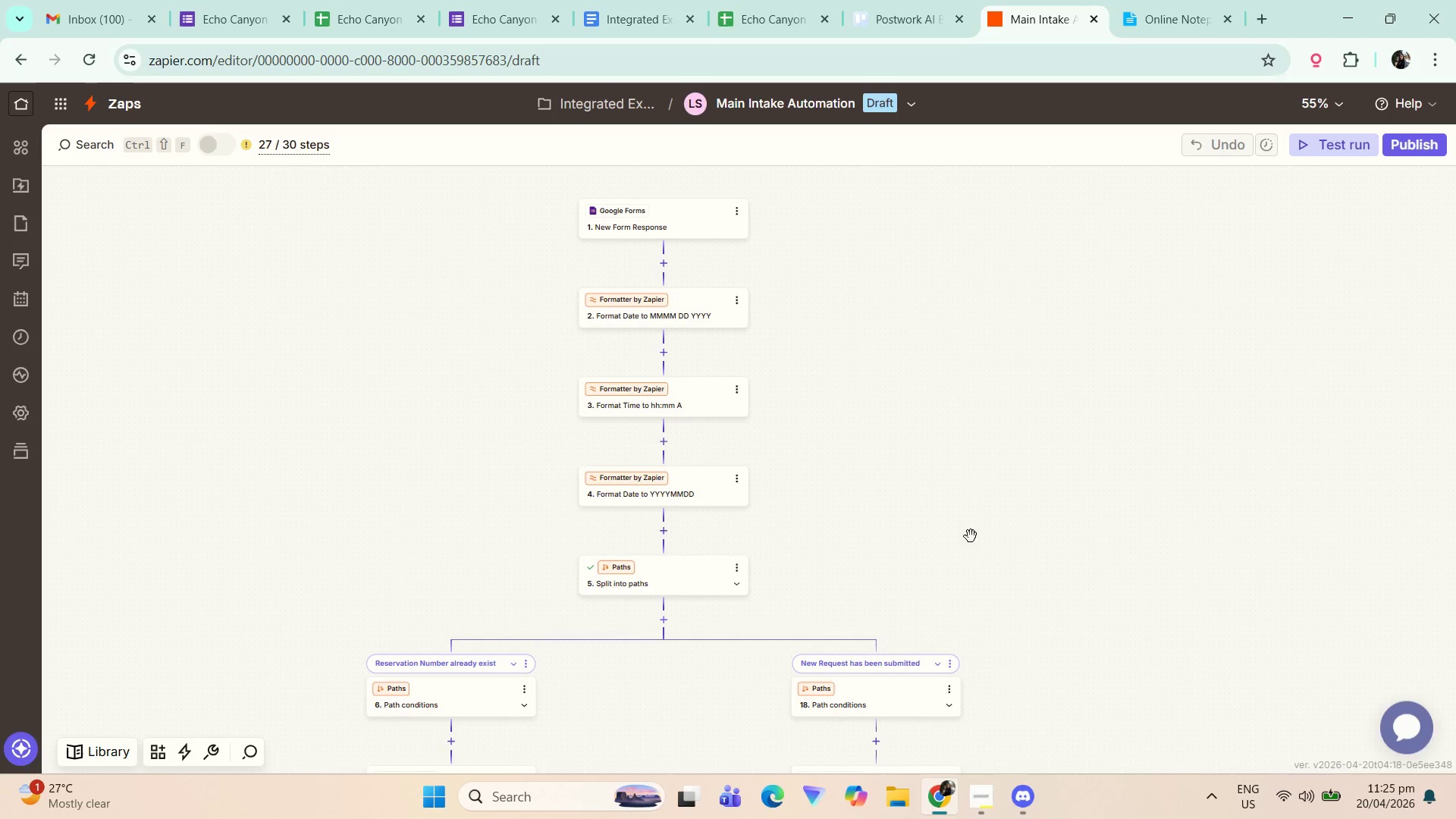 
left_click_drag(start_coordinate=[1021, 544], to_coordinate=[1023, 322])
 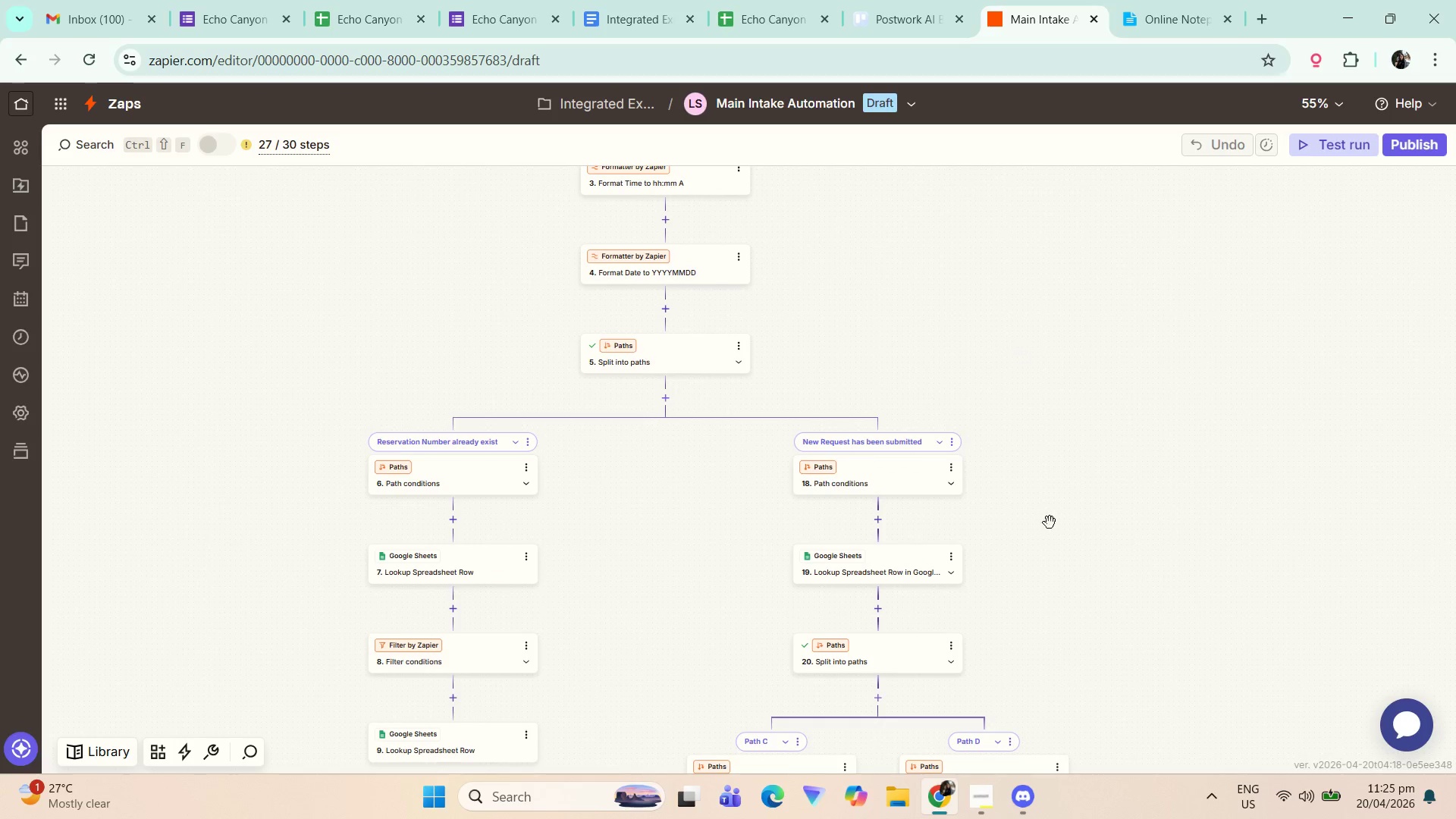 
left_click_drag(start_coordinate=[1112, 657], to_coordinate=[1130, 406])
 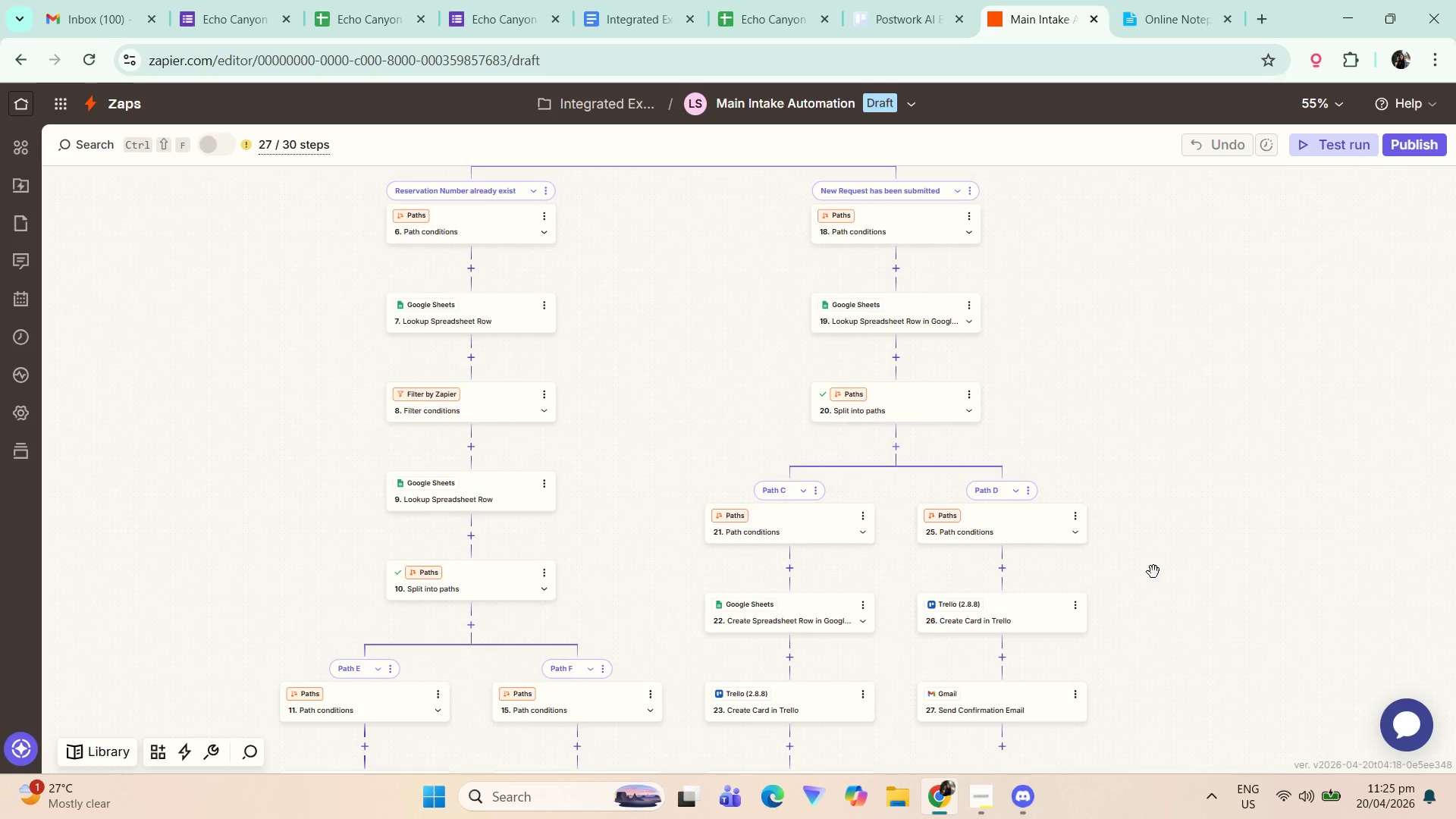 
left_click_drag(start_coordinate=[1153, 571], to_coordinate=[1155, 415])
 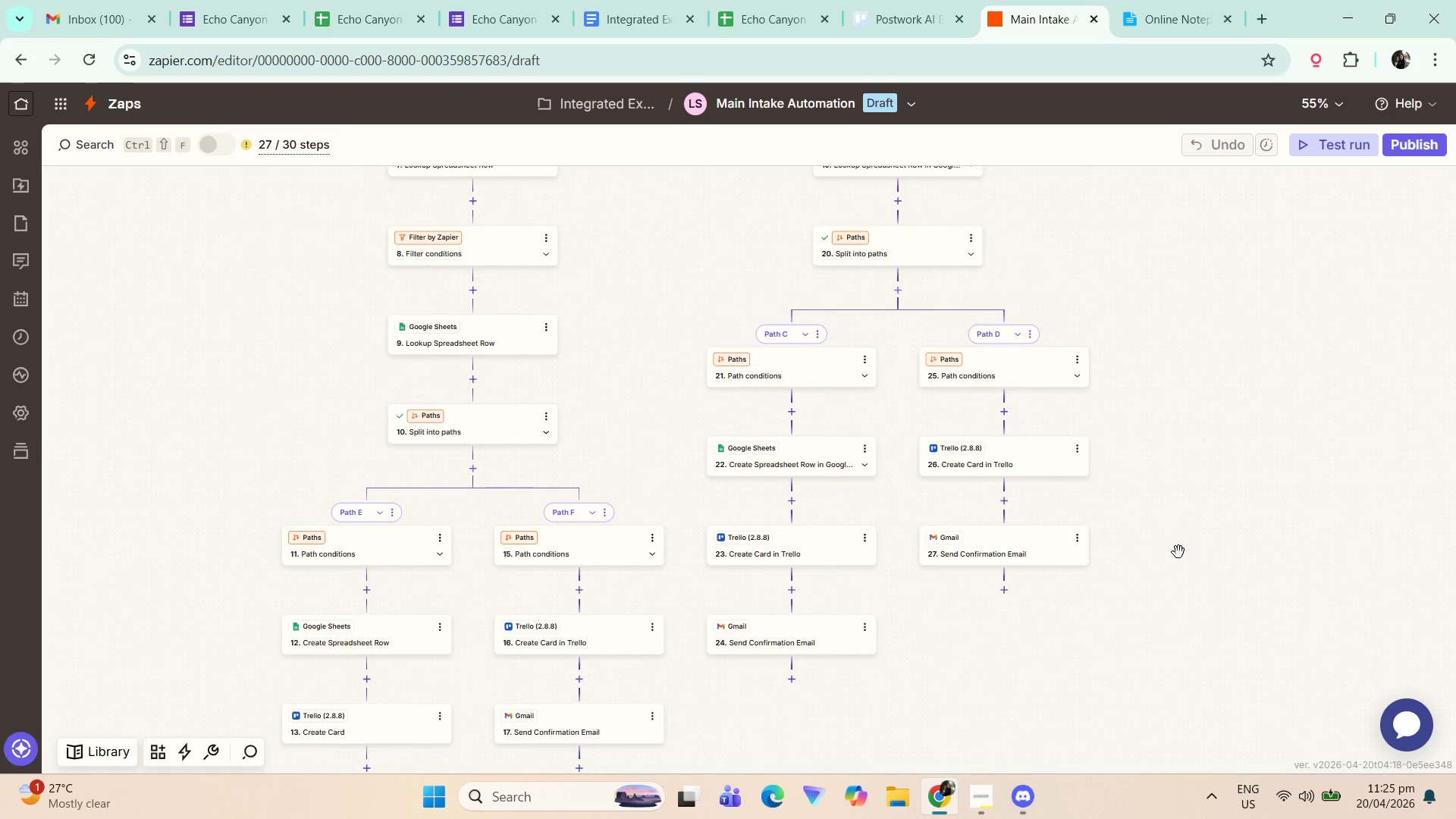 
left_click_drag(start_coordinate=[1185, 605], to_coordinate=[1175, 502])
 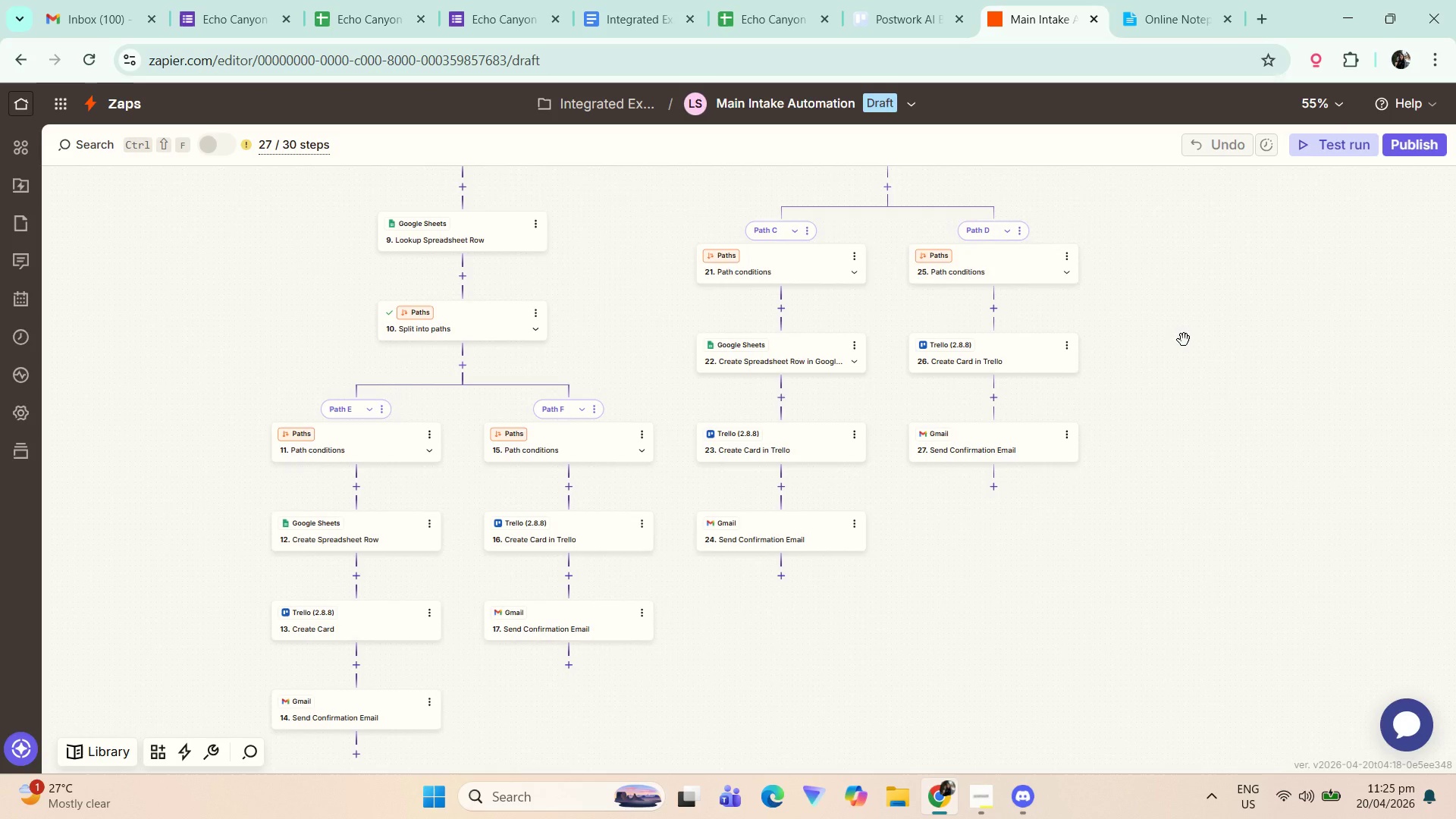 
left_click_drag(start_coordinate=[1186, 348], to_coordinate=[1204, 818])
 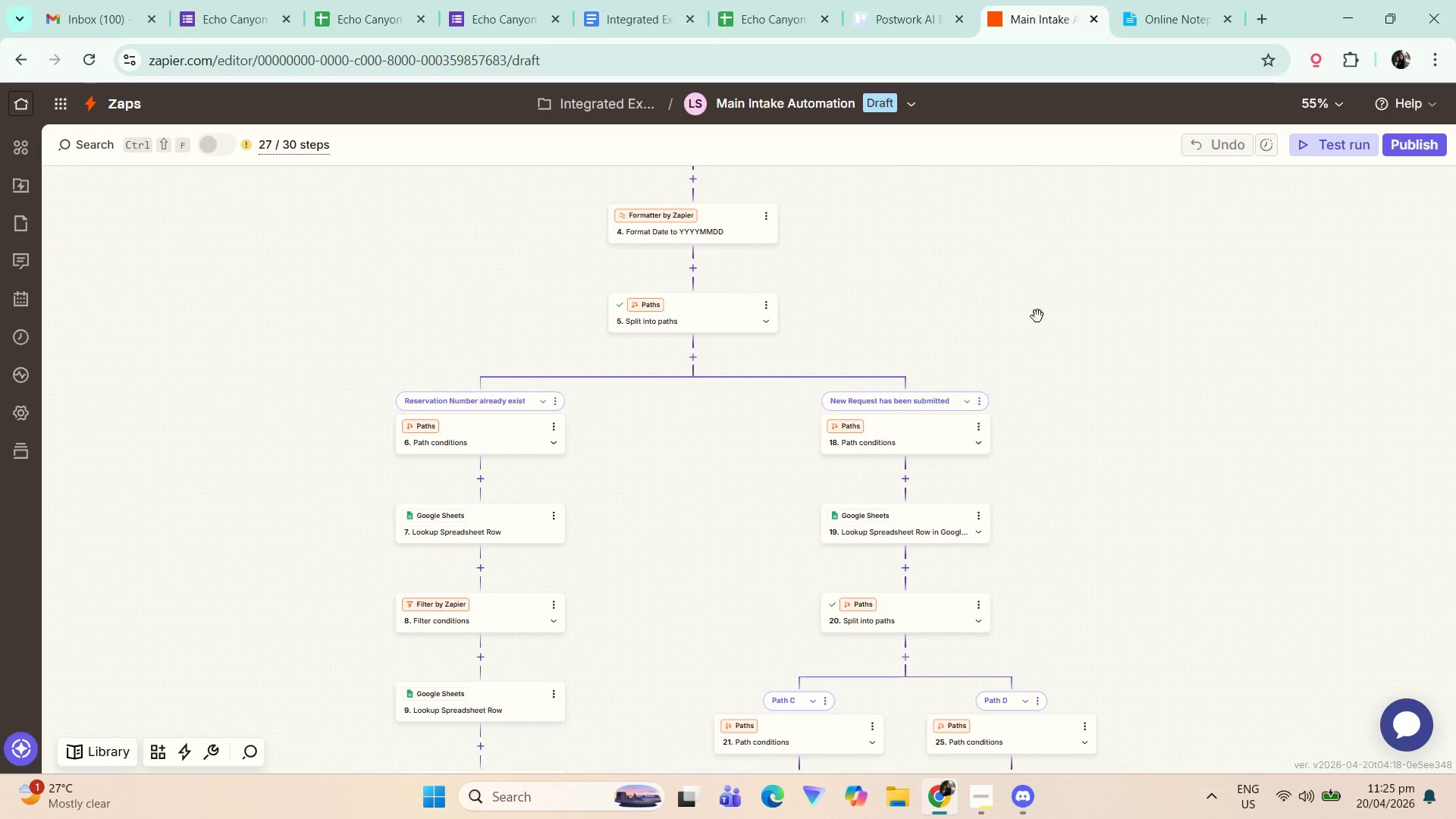 
left_click_drag(start_coordinate=[1040, 355], to_coordinate=[1063, 603])
 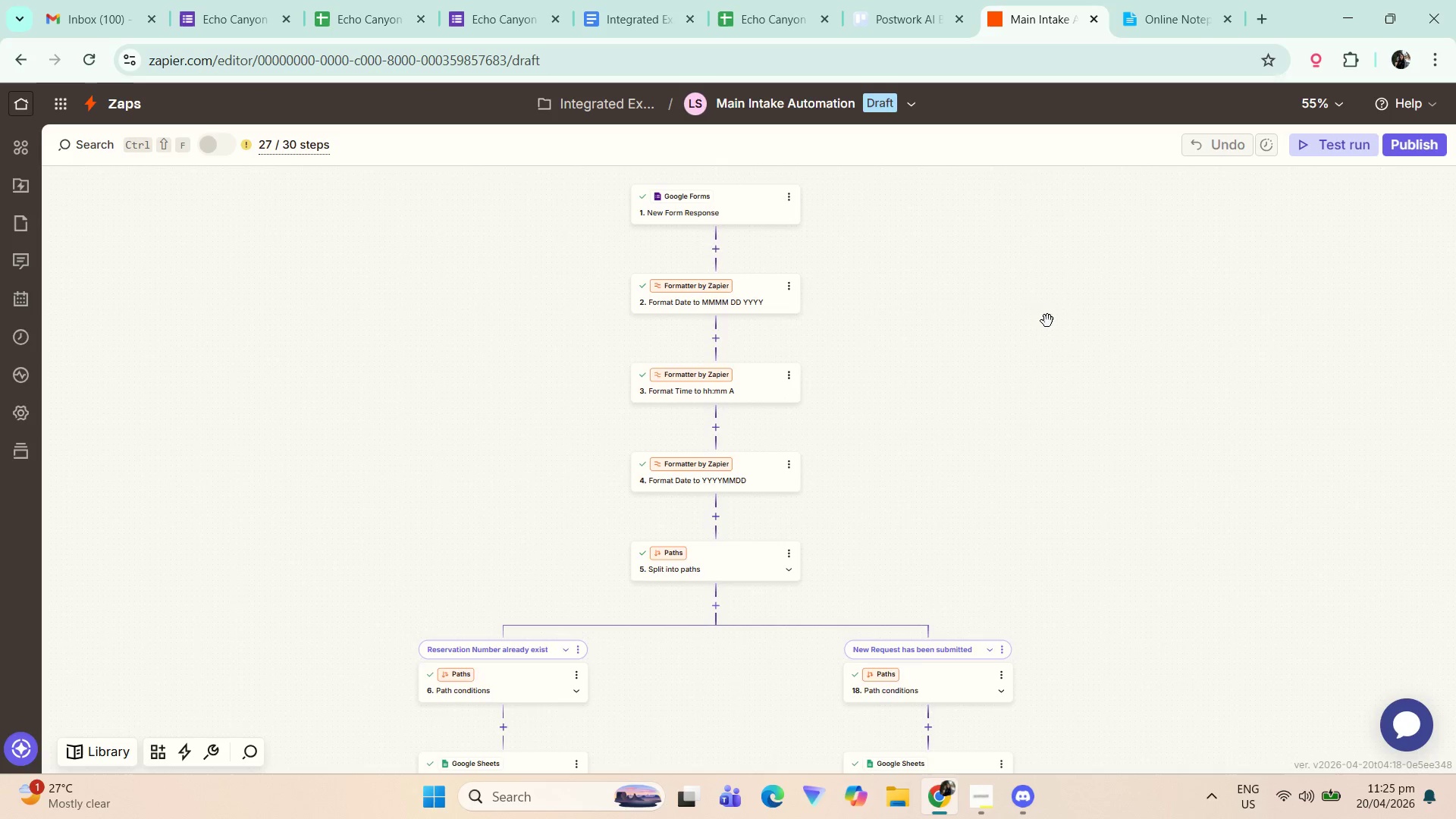 
left_click_drag(start_coordinate=[1042, 338], to_coordinate=[1017, 483])
 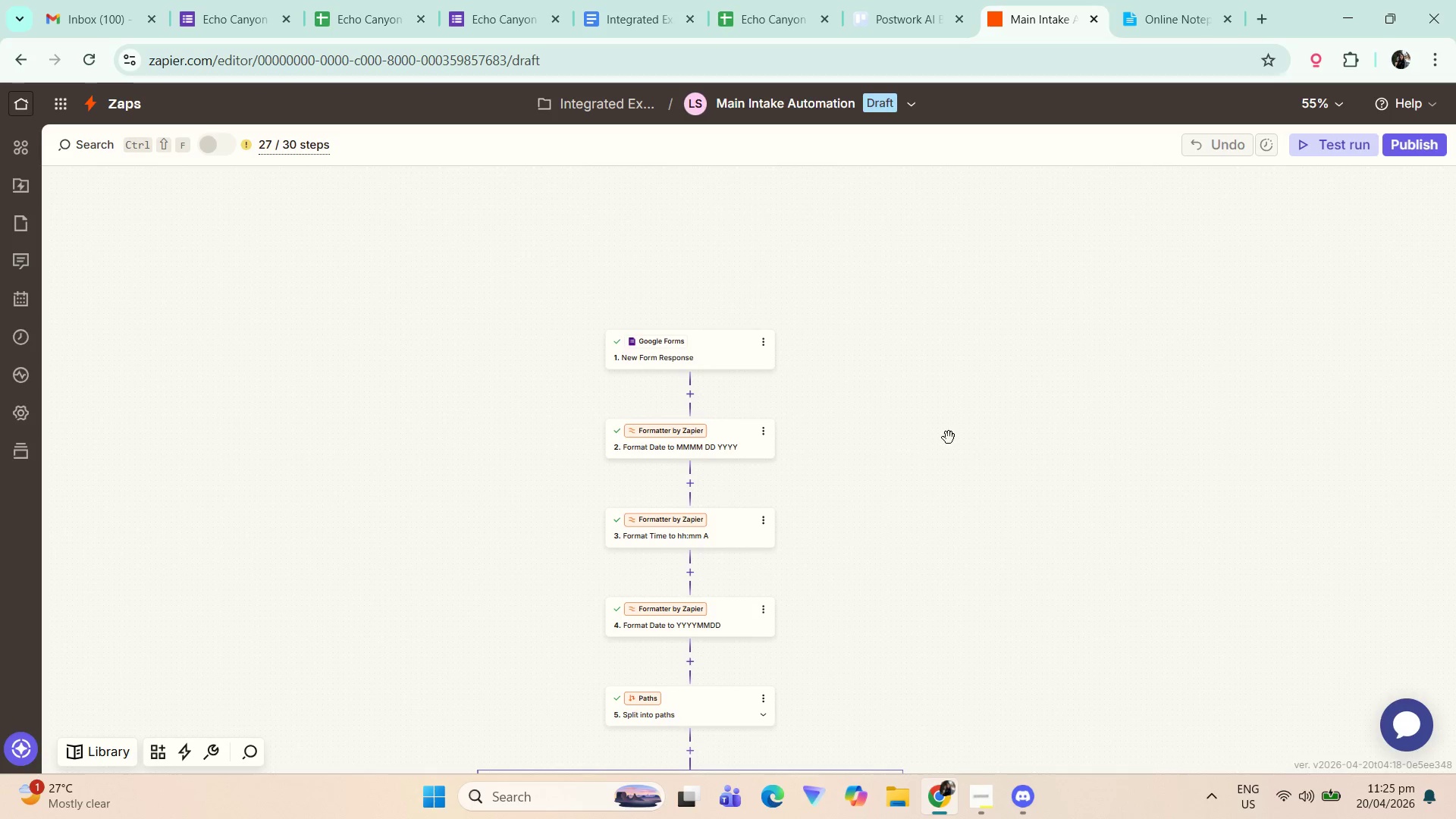 
hold_key(key=ControlLeft, duration=0.47)
 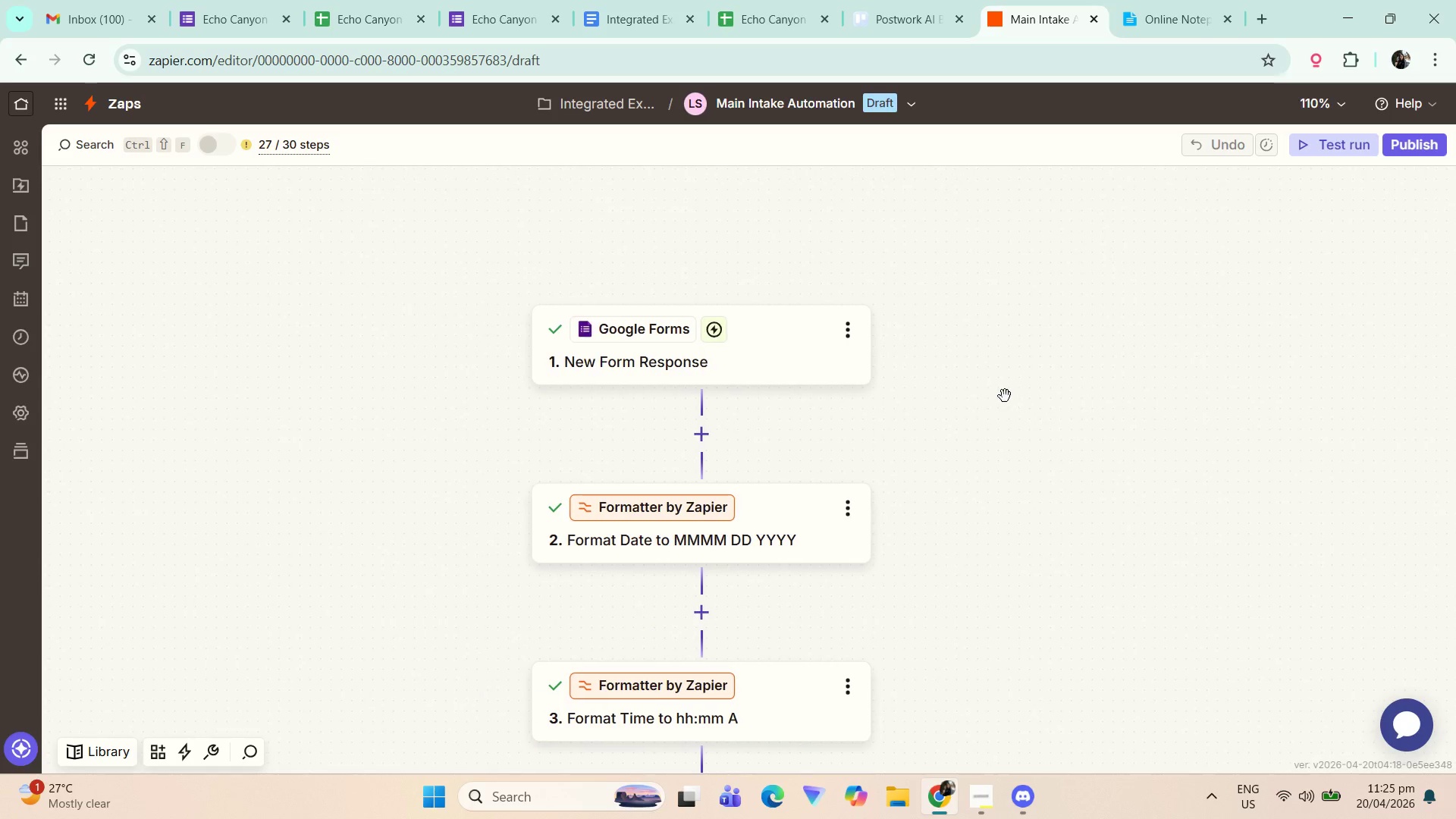 
left_click_drag(start_coordinate=[851, 368], to_coordinate=[1015, 397])
 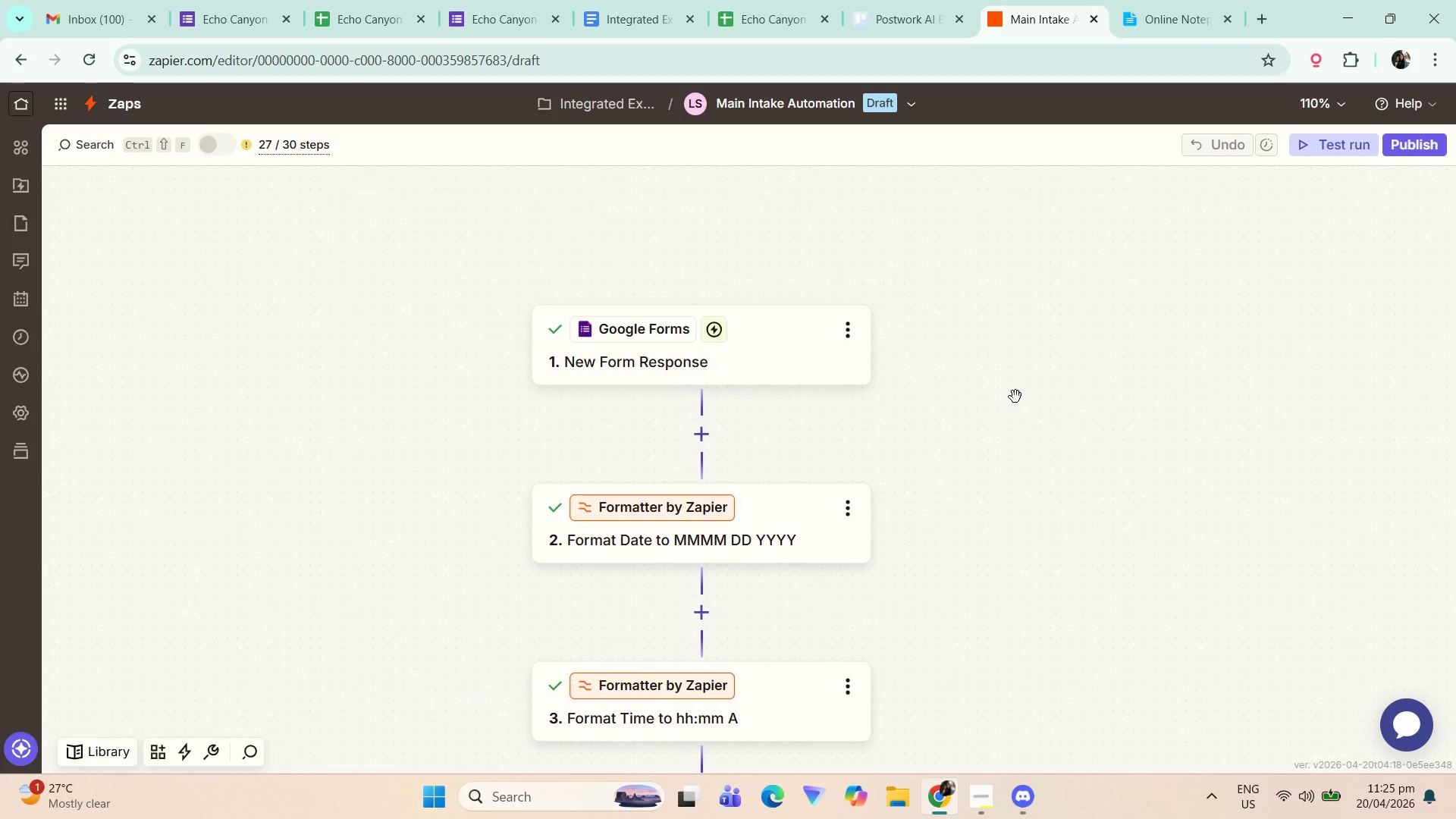 
scroll: coordinate [852, 384], scroll_direction: up, amount: 5.0
 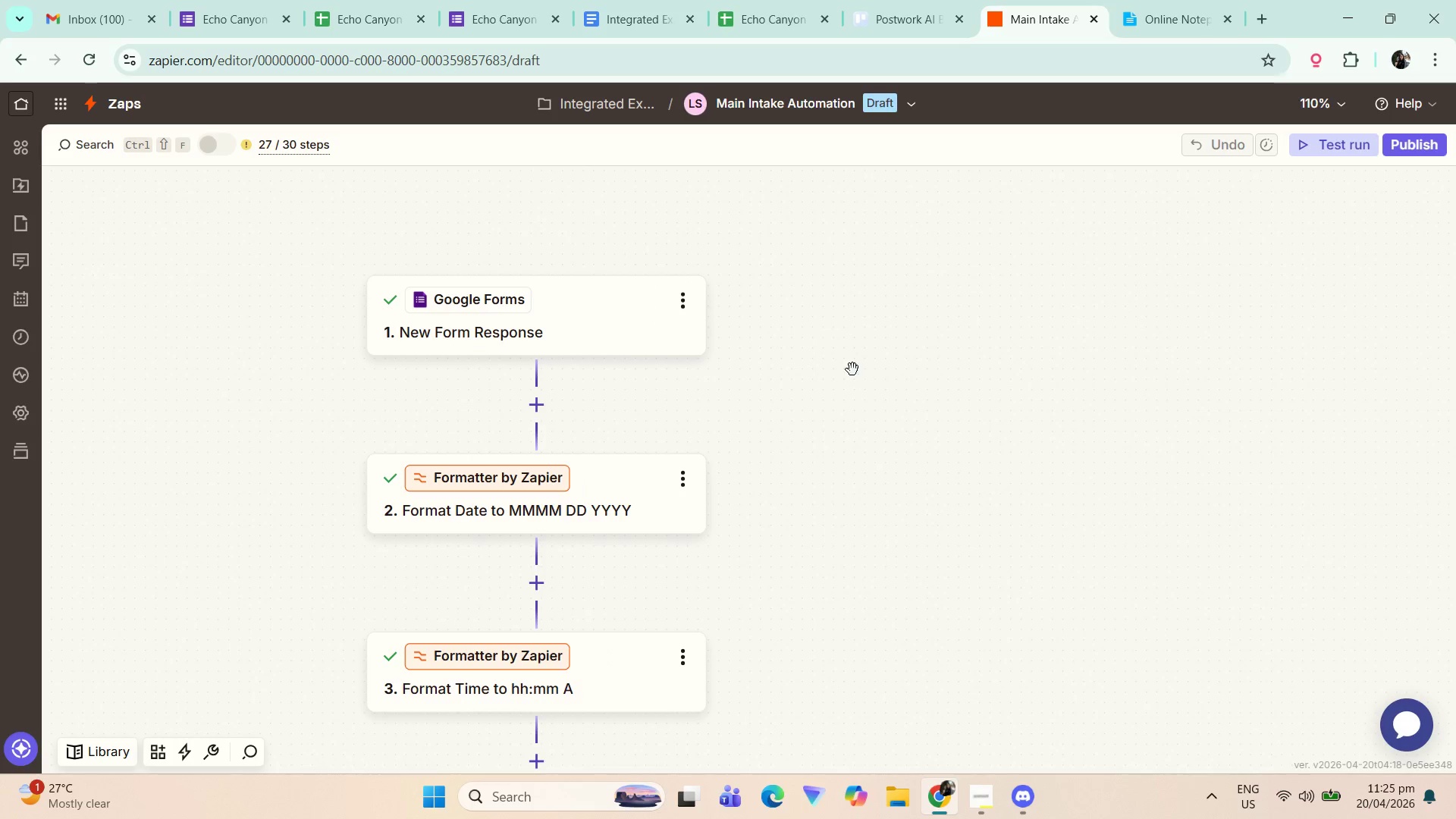 
key(Control+ControlLeft)
 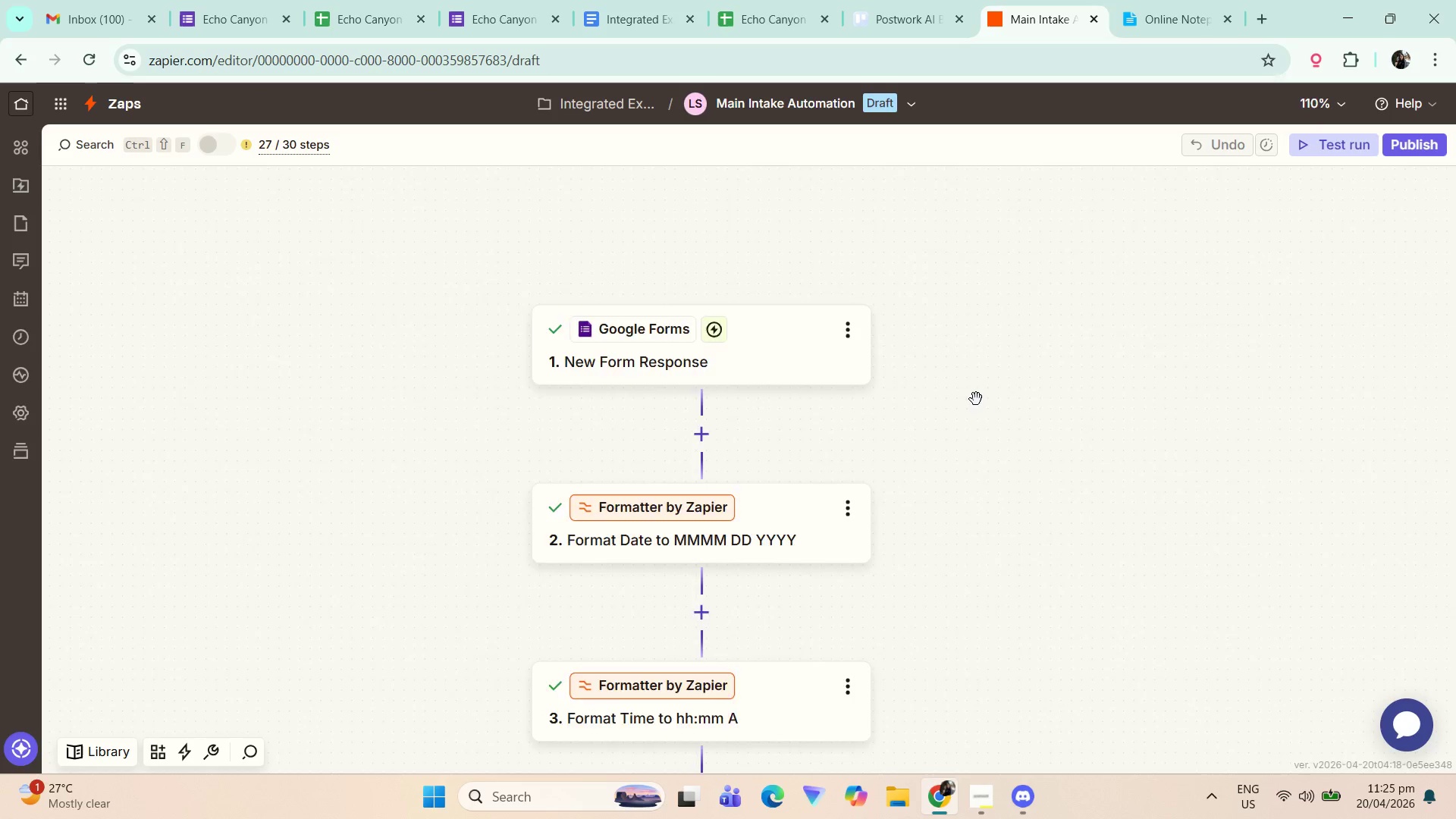 
left_click_drag(start_coordinate=[971, 380], to_coordinate=[1052, 394])
 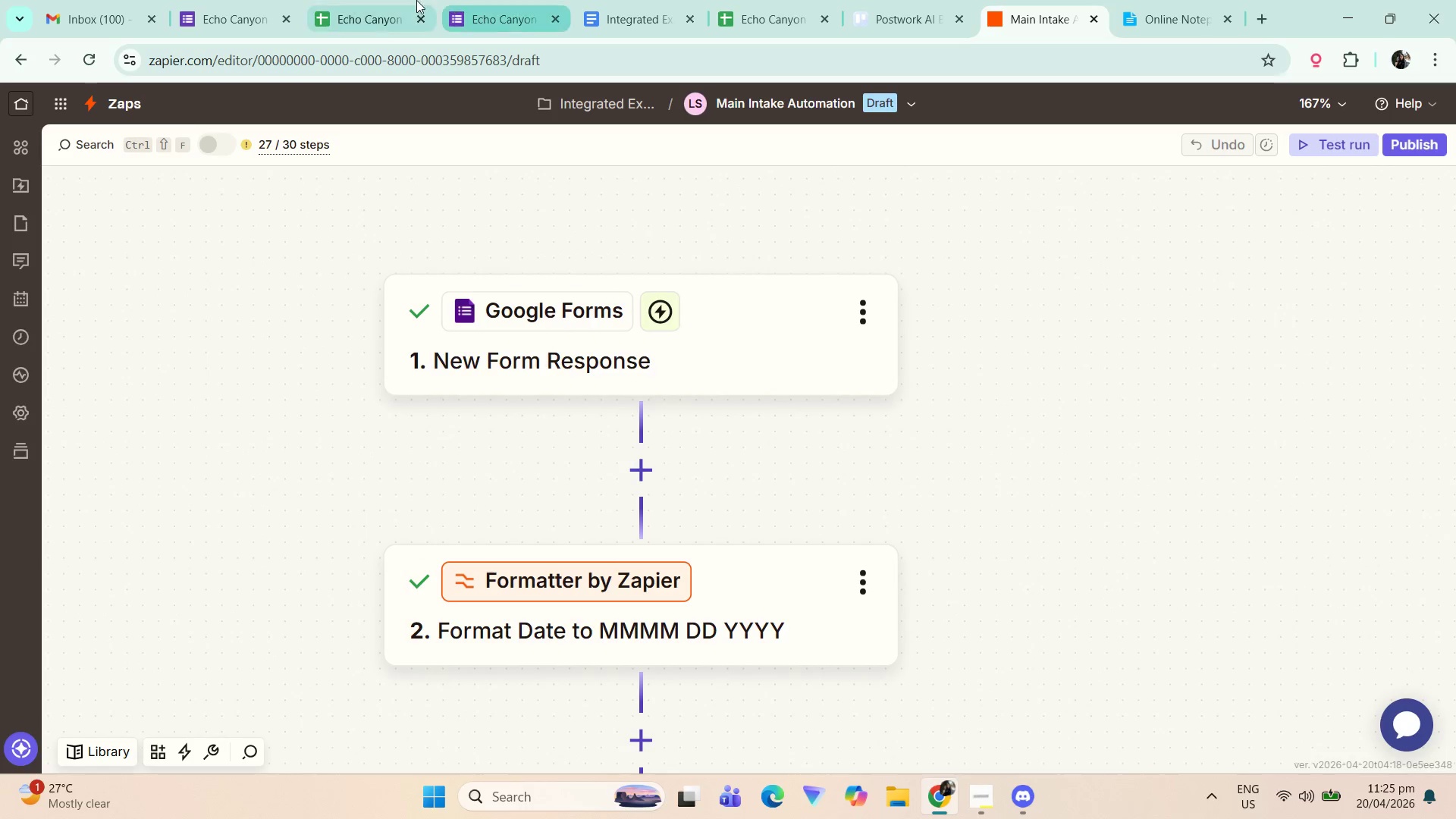 
scroll: coordinate [975, 394], scroll_direction: up, amount: 3.0
 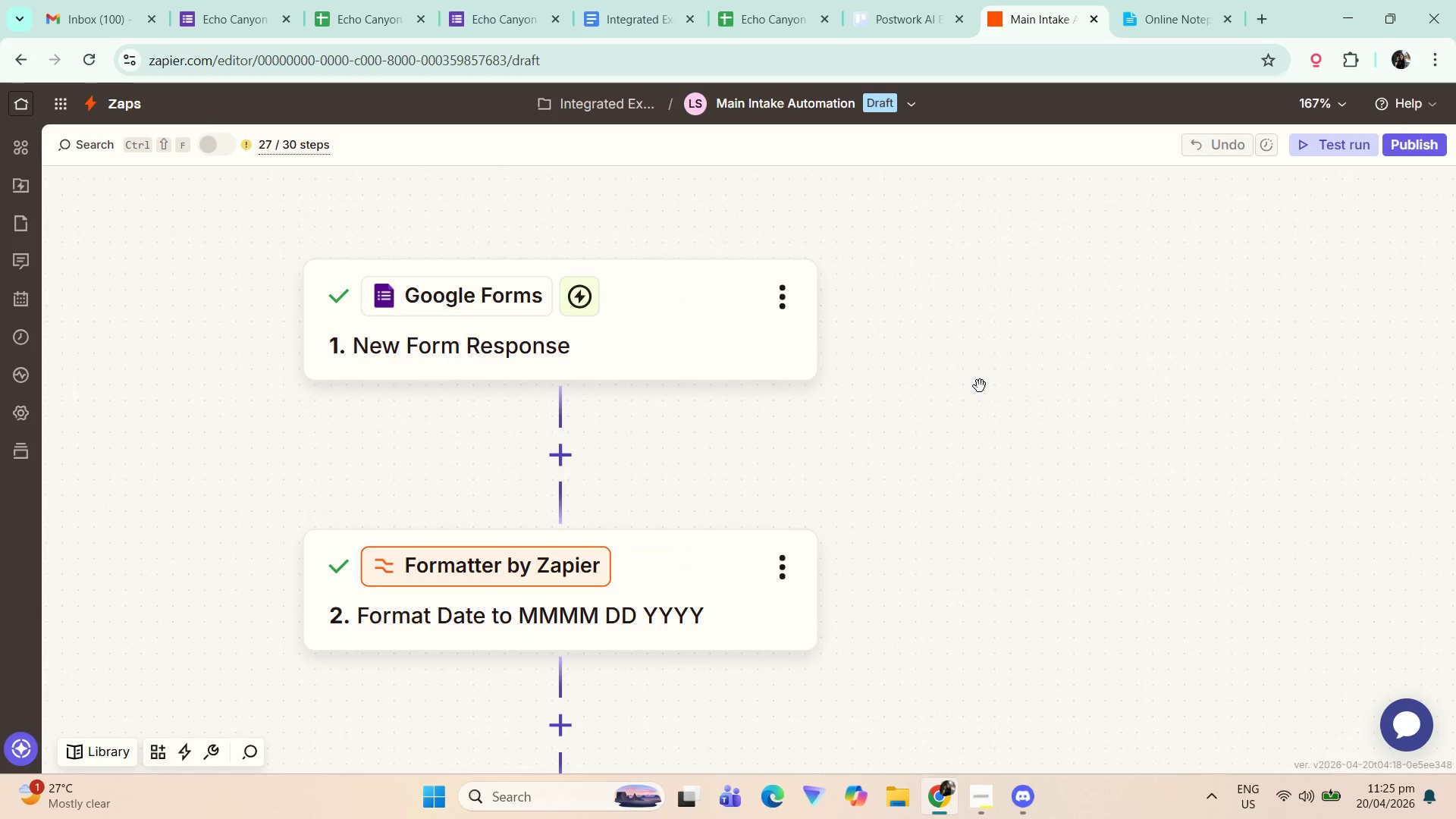 
left_click([359, 0])
 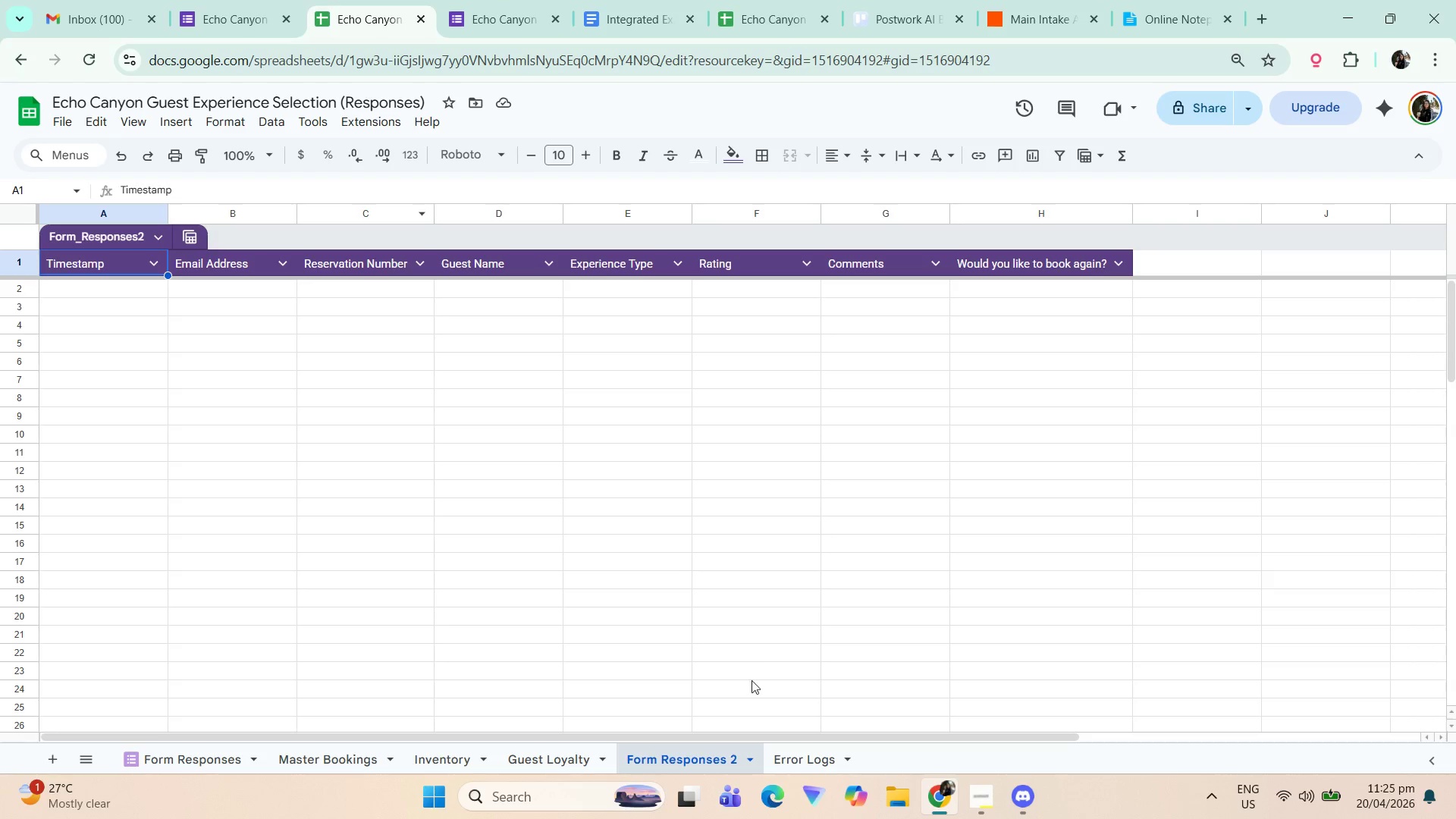 
right_click([696, 758])
 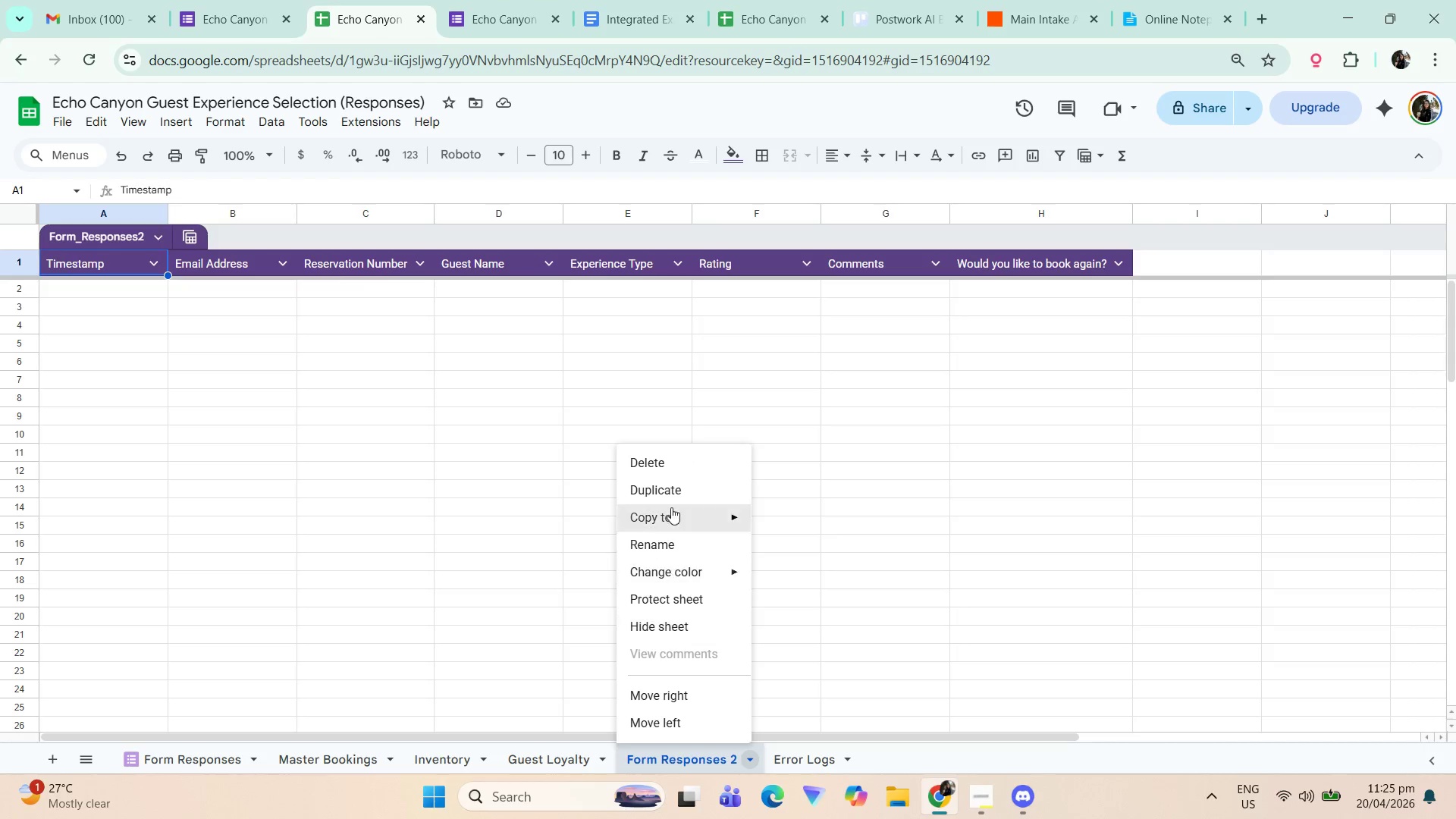 
left_click([679, 464])
 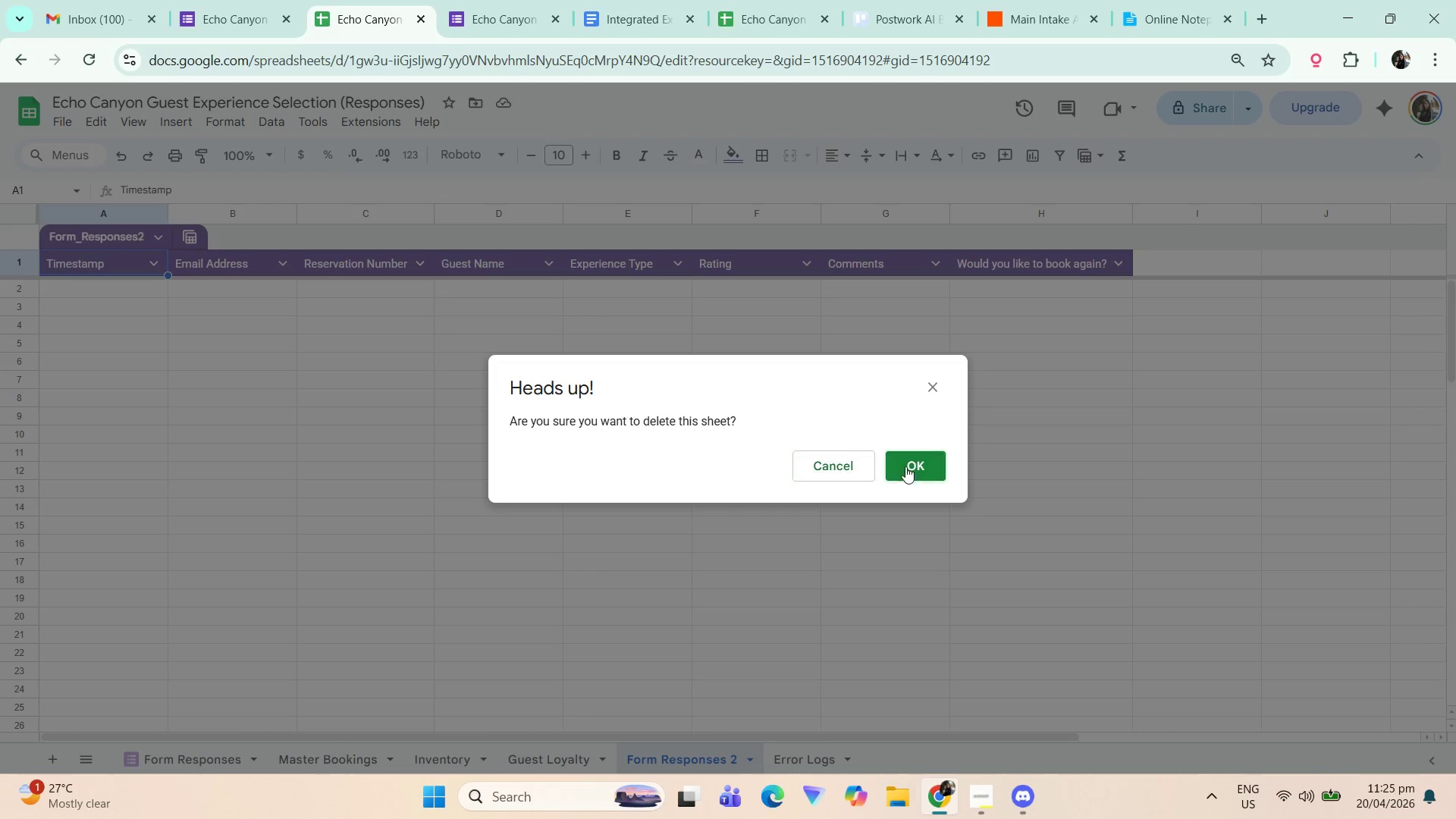 
left_click([930, 471])
 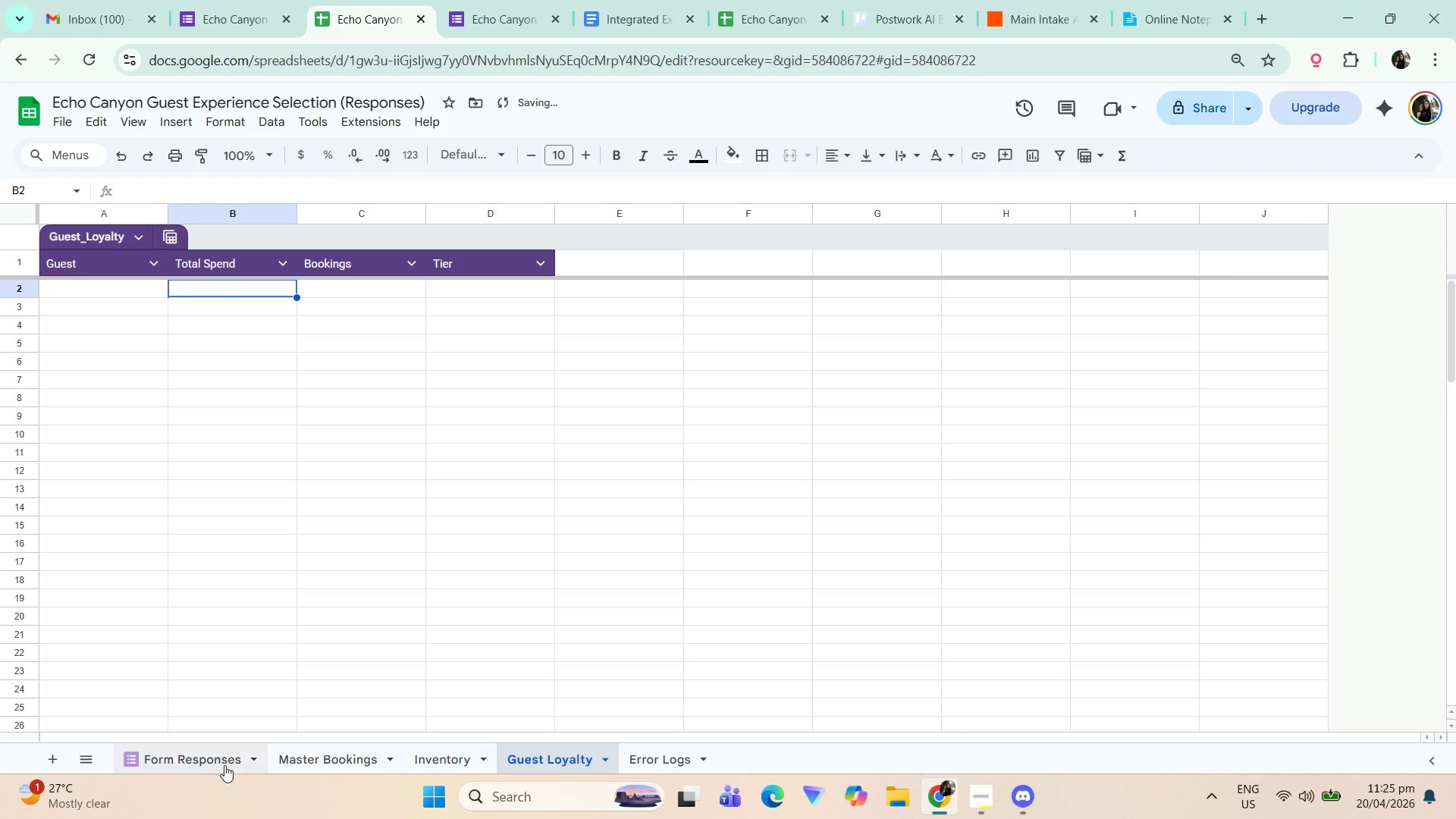 
left_click([197, 761])
 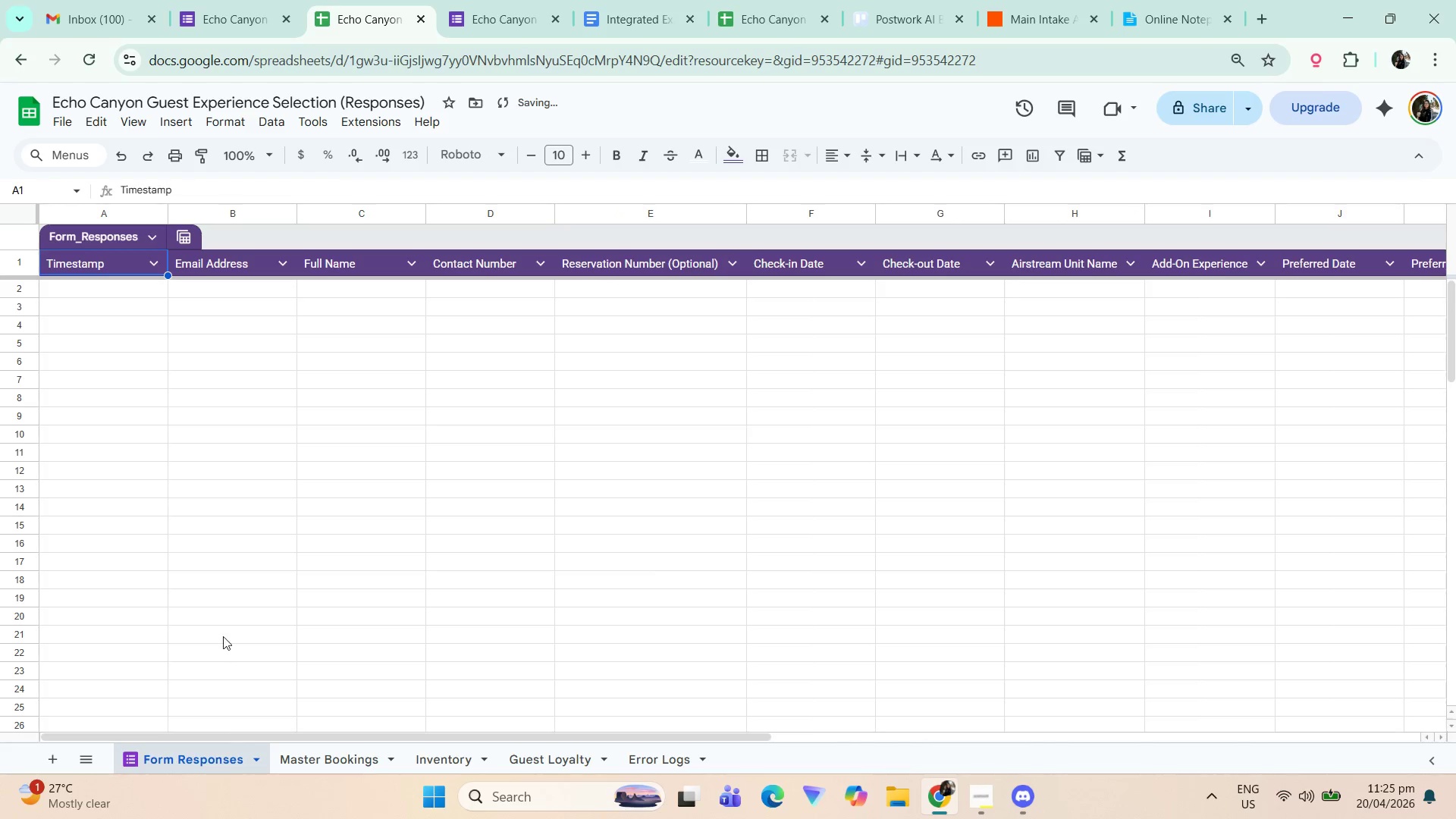 
scroll: coordinate [220, 607], scroll_direction: up, amount: 3.0
 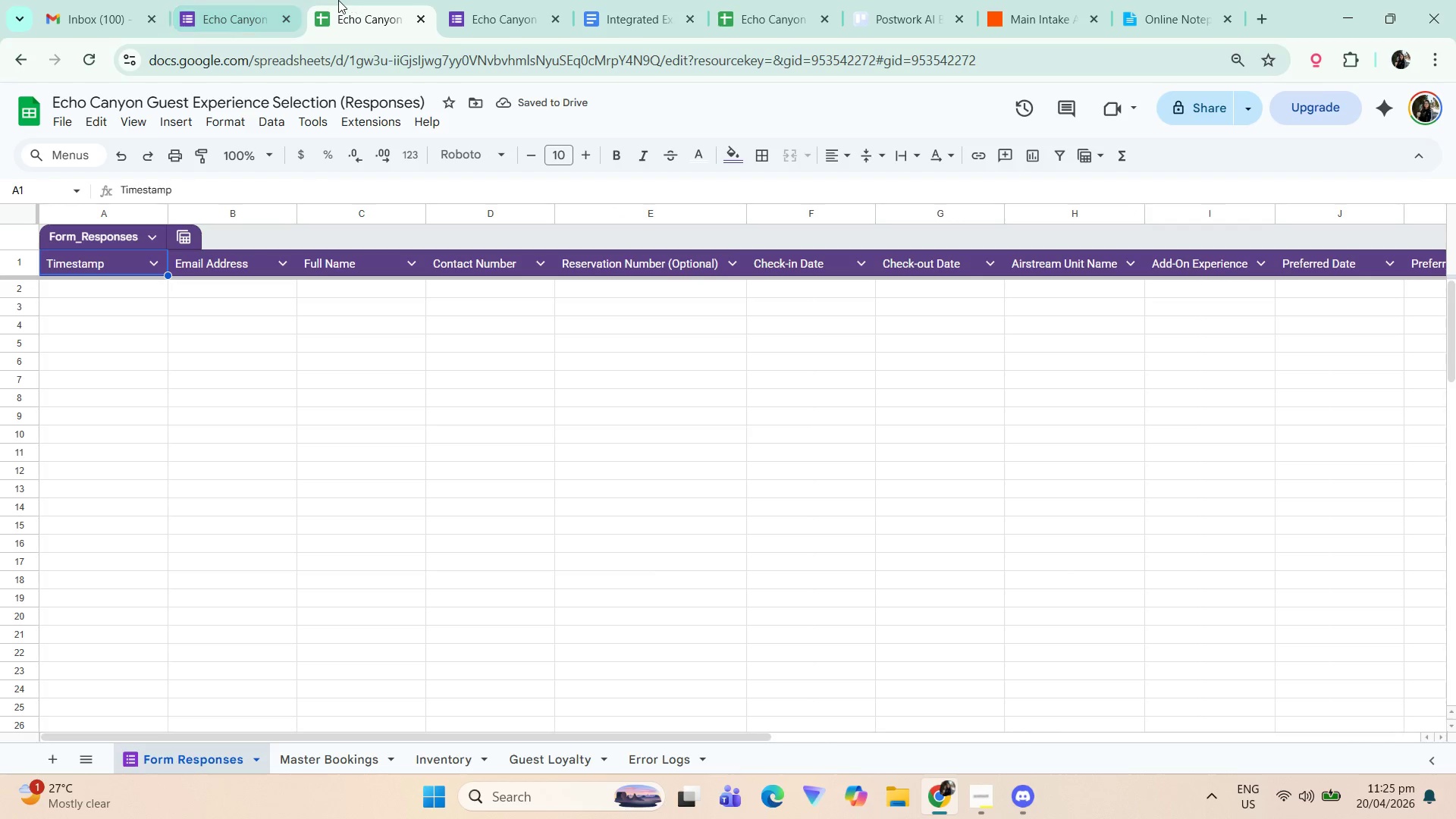 
double_click([346, 0])
 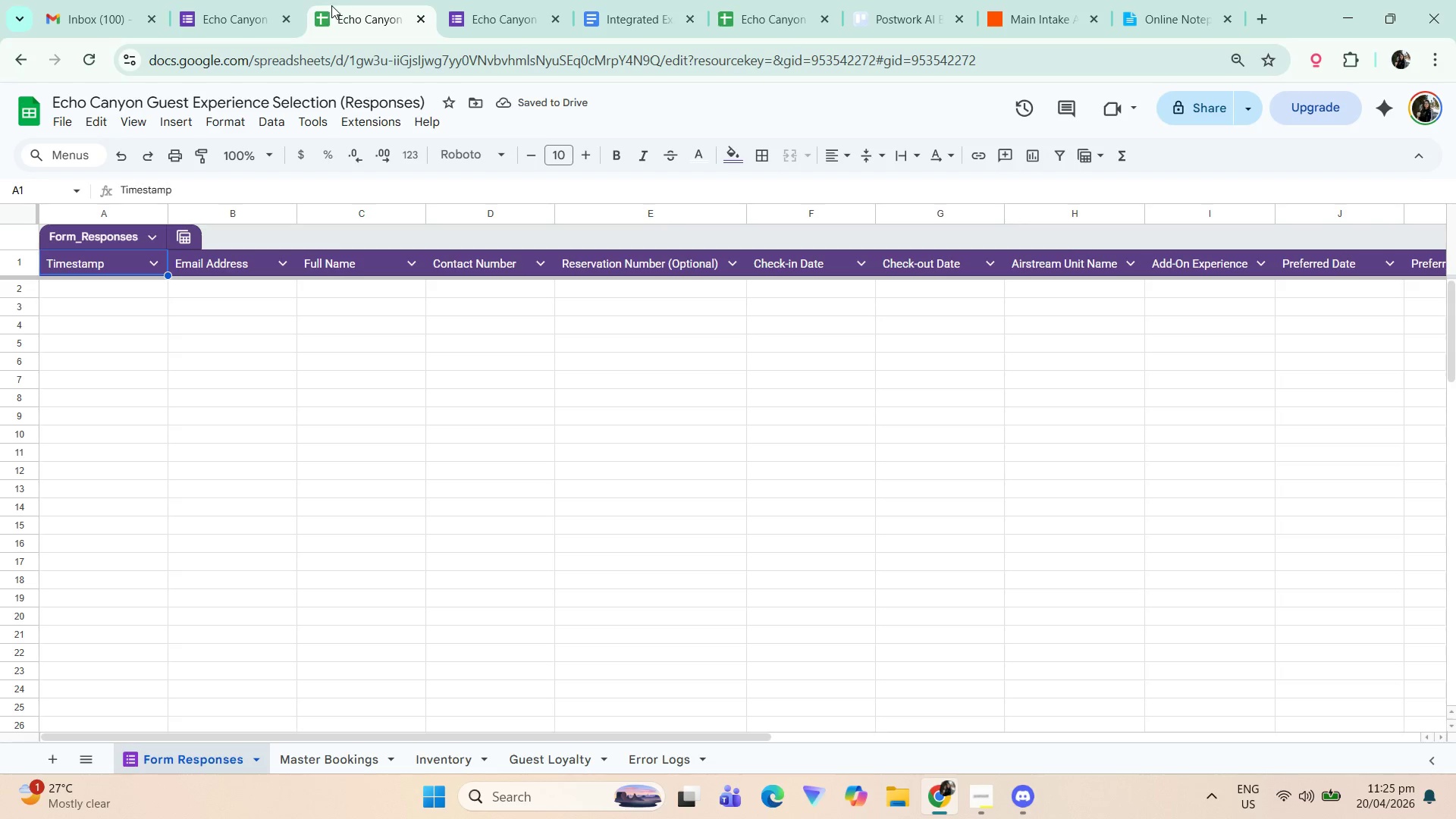 
left_click_drag(start_coordinate=[346, 9], to_coordinate=[213, 8])
 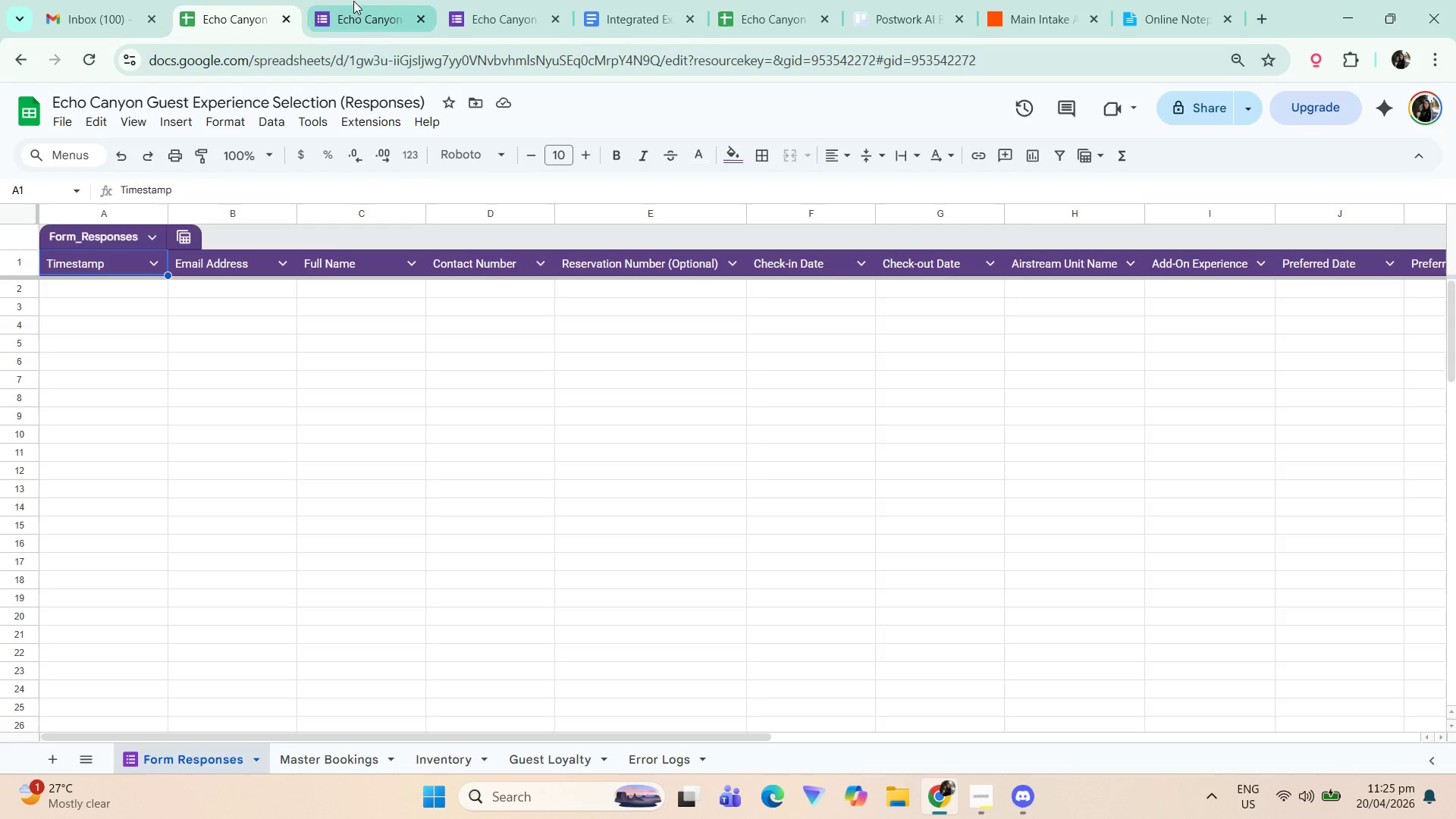 
left_click([355, 1])
 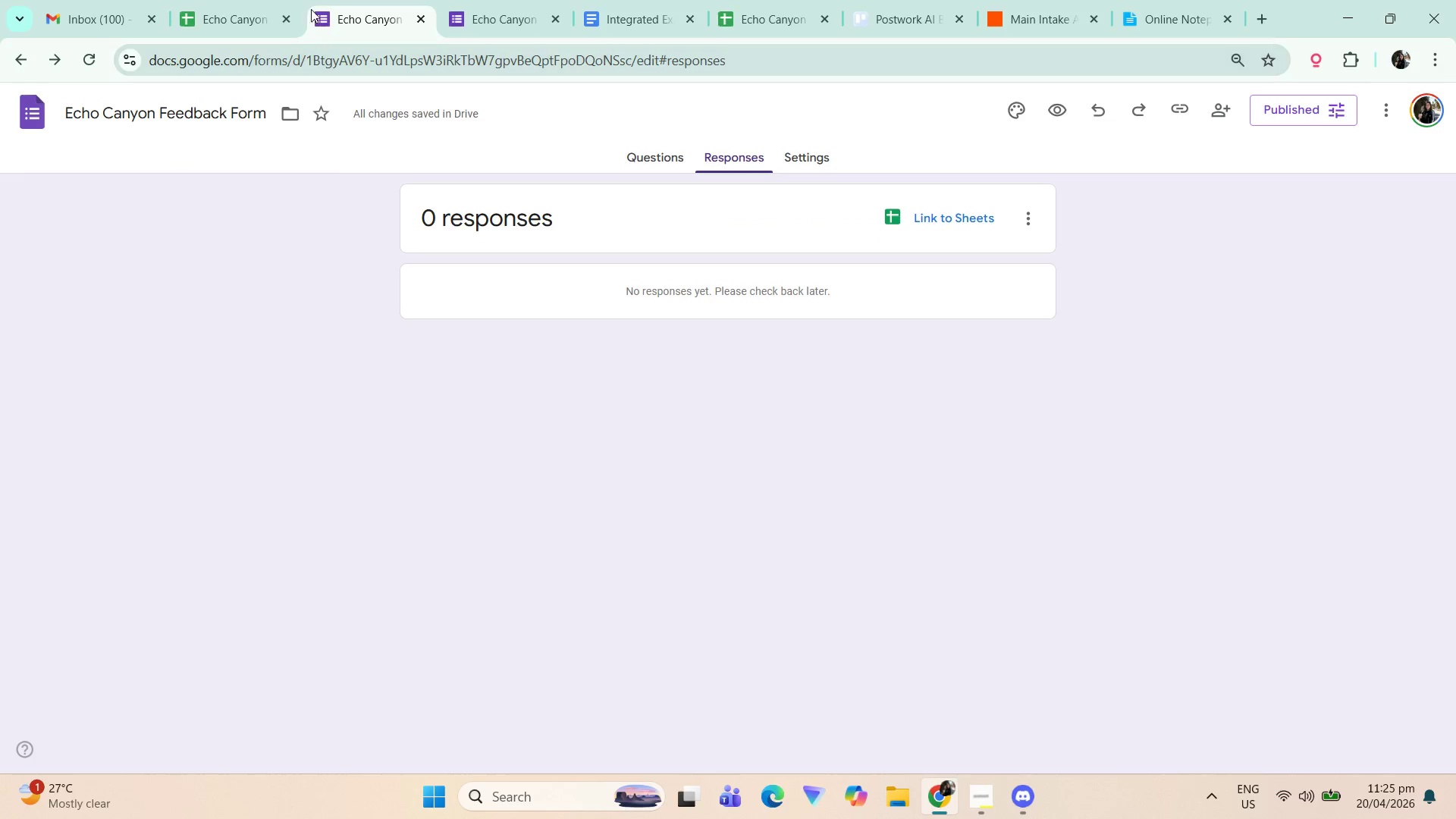 
left_click([248, 0])
 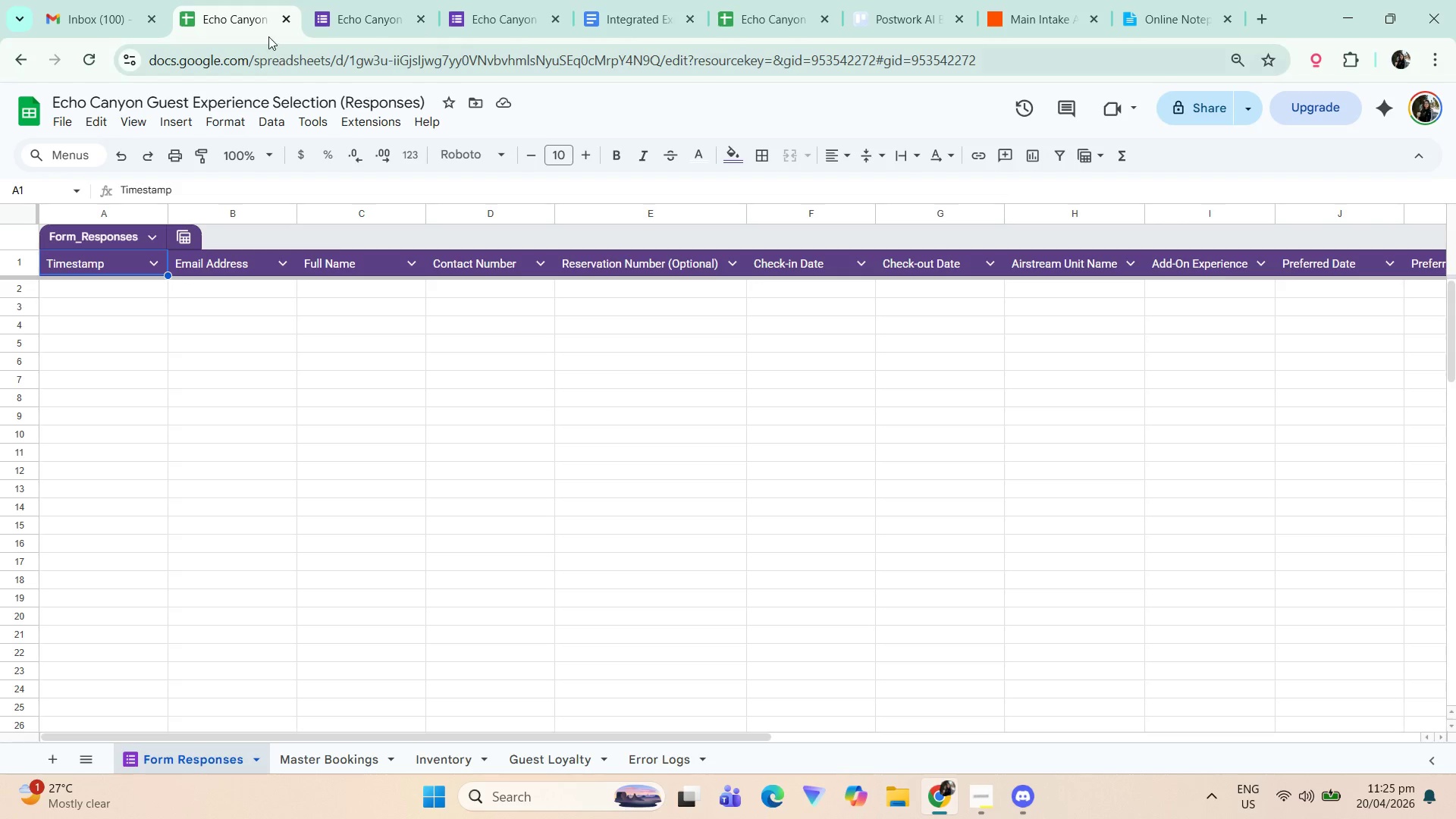 
left_click_drag(start_coordinate=[253, 24], to_coordinate=[914, 1])
 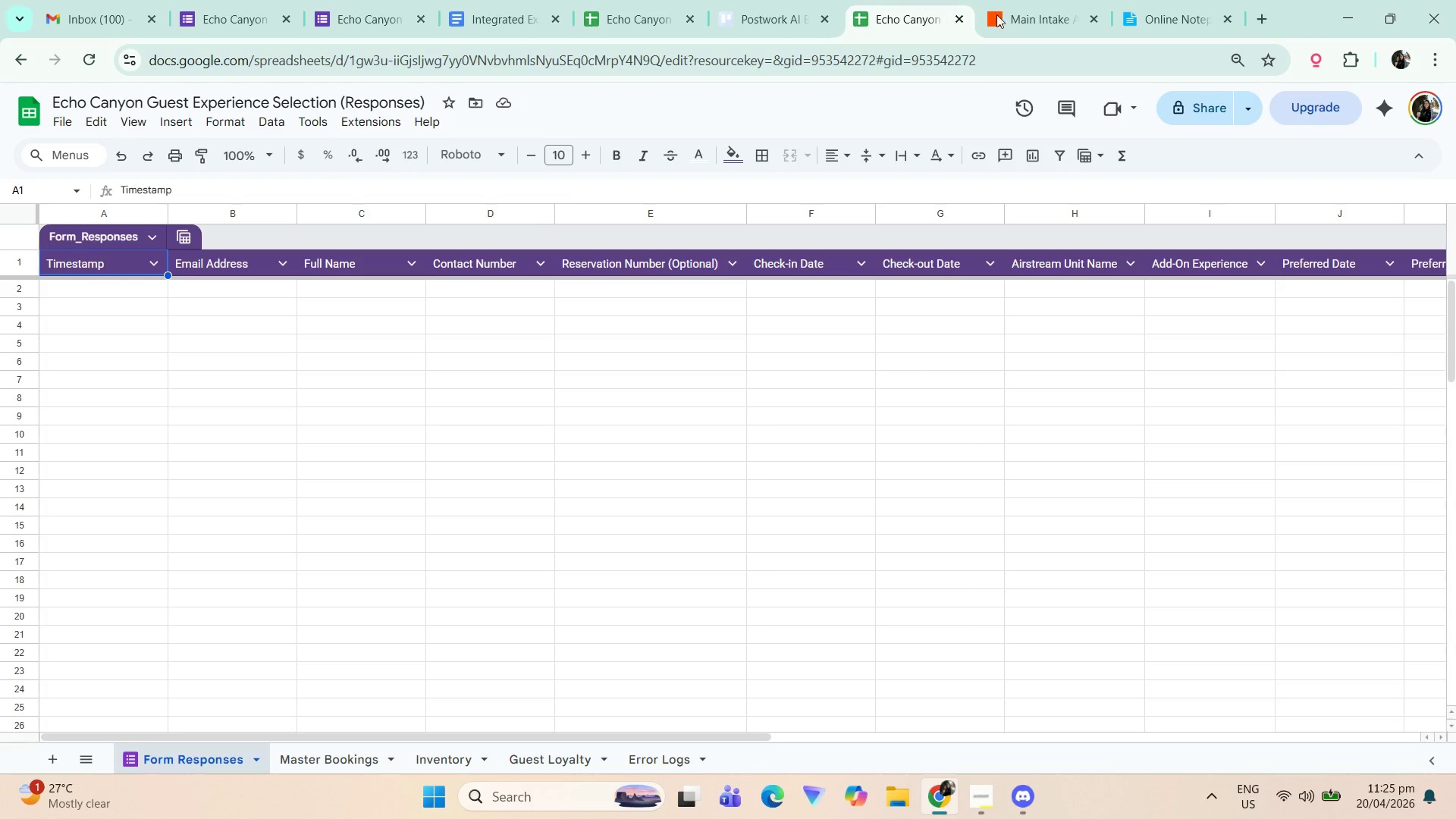 
left_click([1017, 14])
 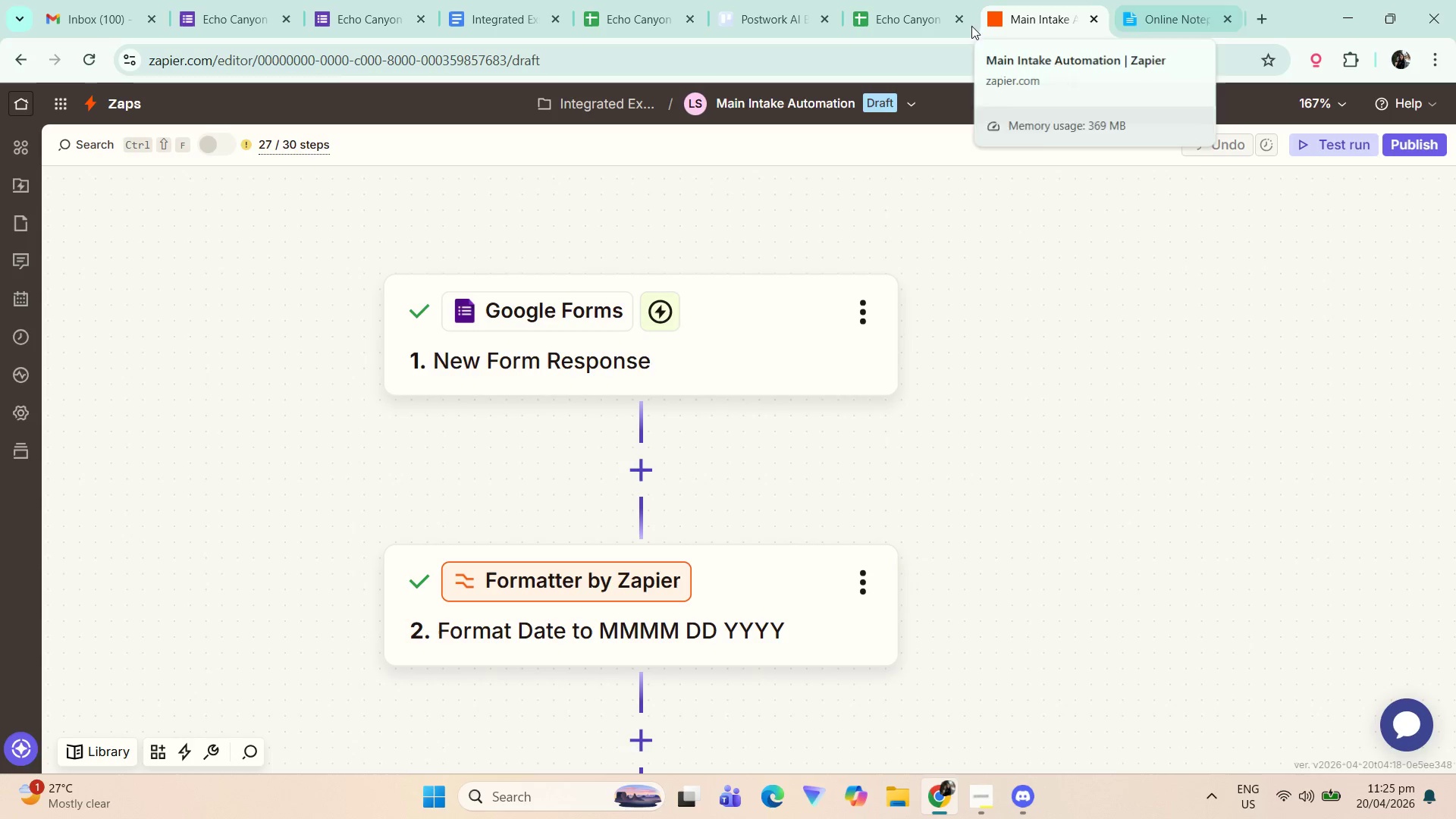 
left_click_drag(start_coordinate=[1044, 420], to_coordinate=[1126, 413])
 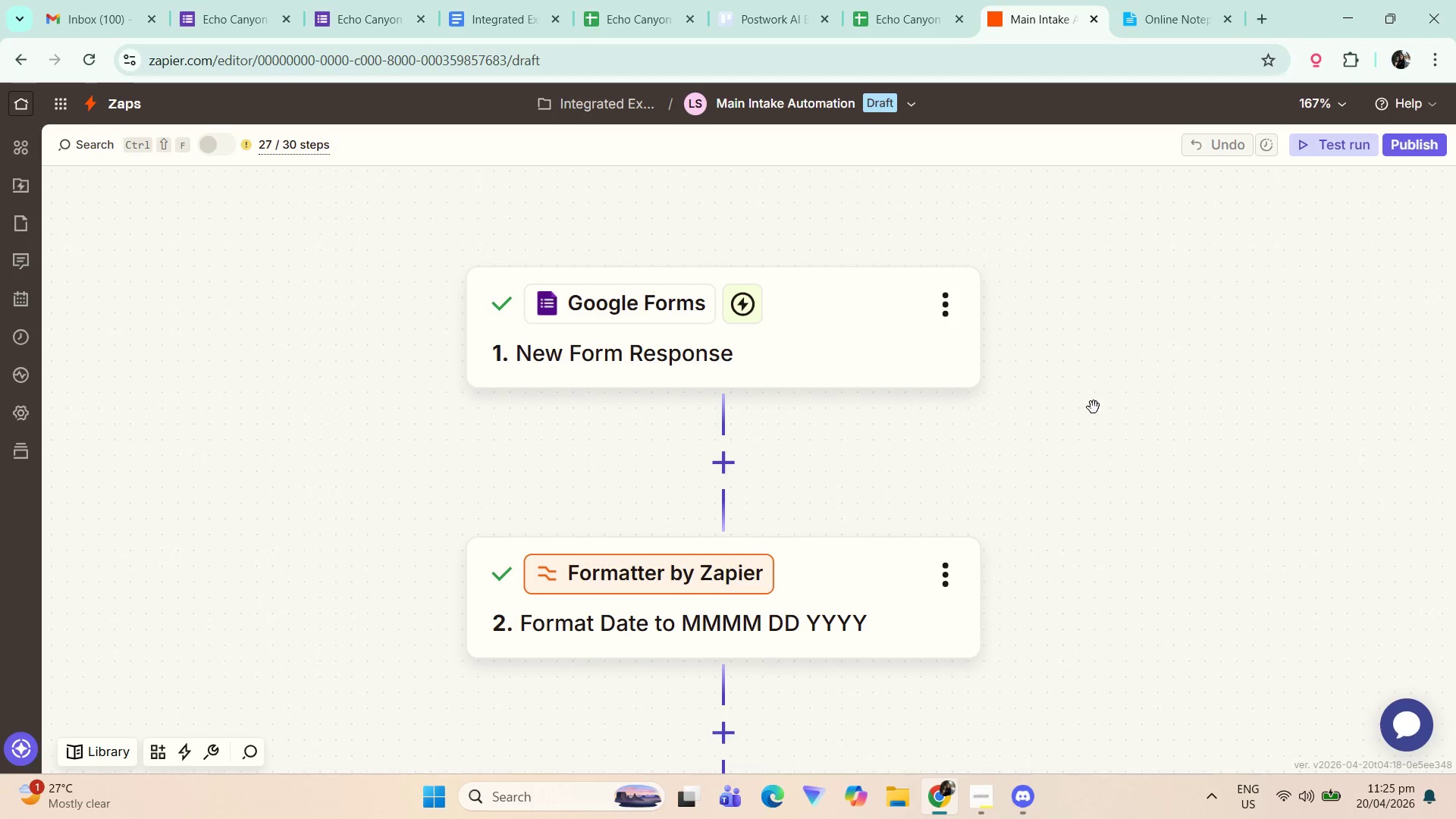 
left_click_drag(start_coordinate=[1089, 415], to_coordinate=[1025, 410])
 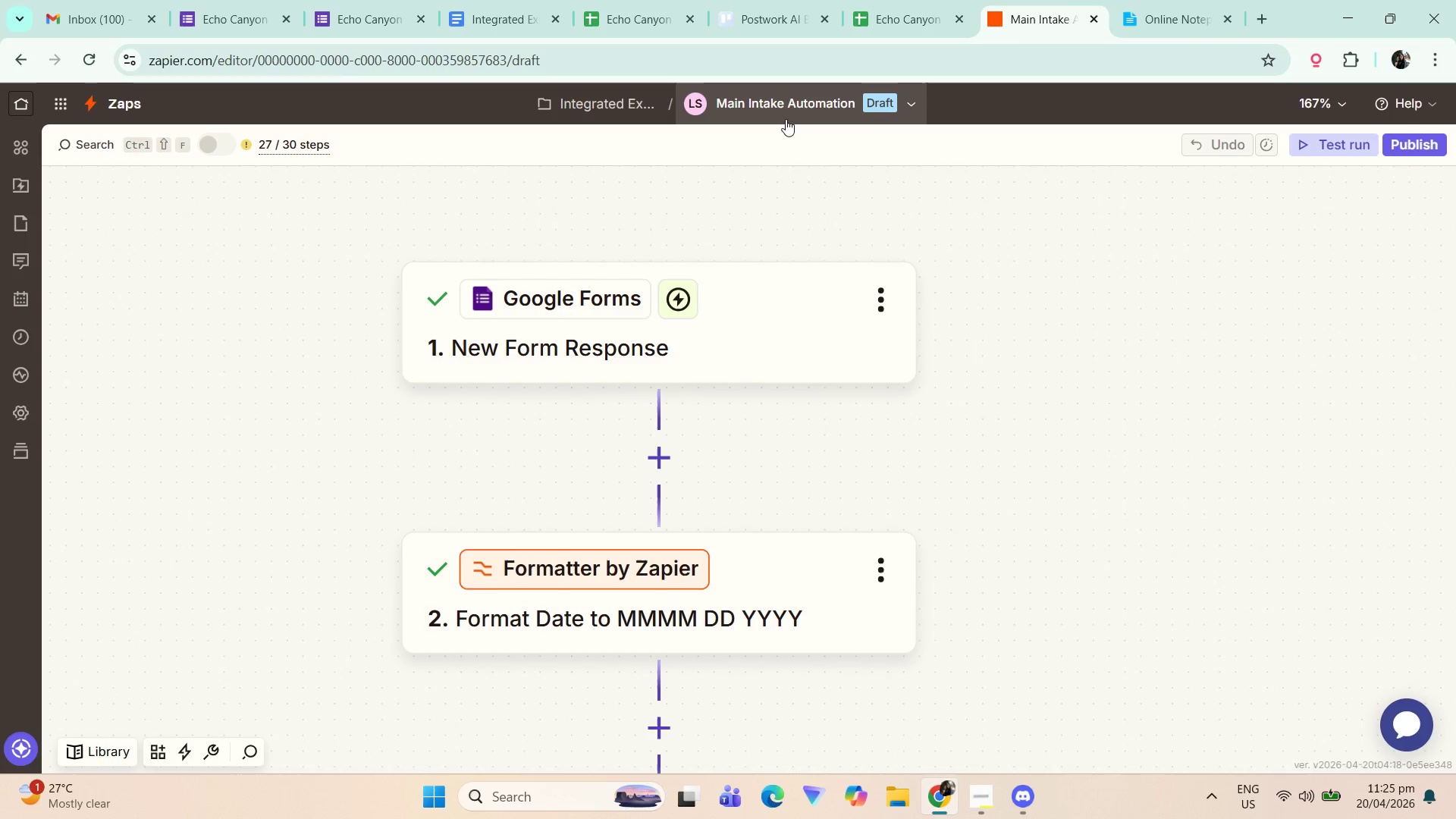 
left_click([806, 95])
 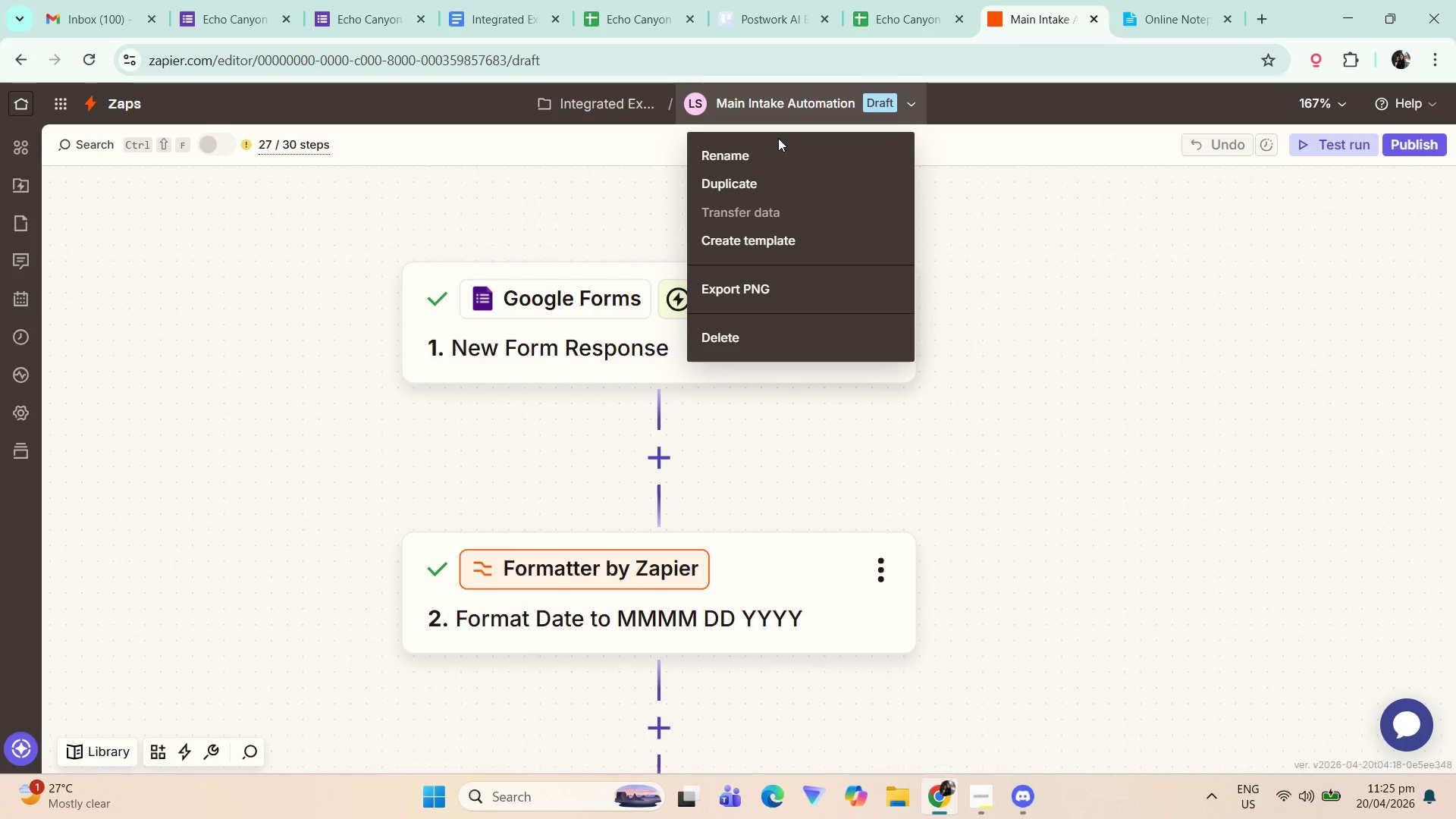 
left_click([820, 100])
 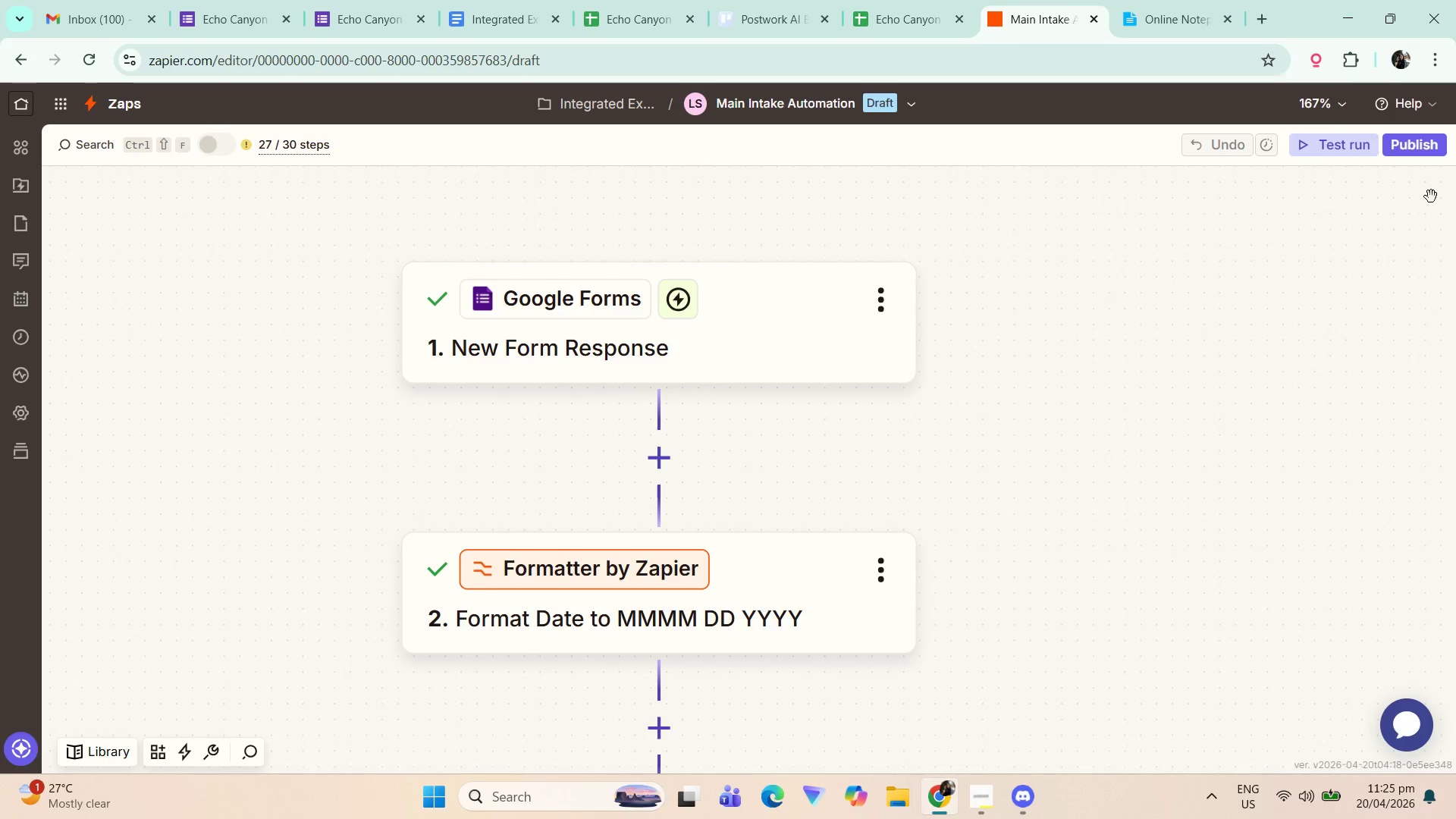 
left_click([1416, 155])
 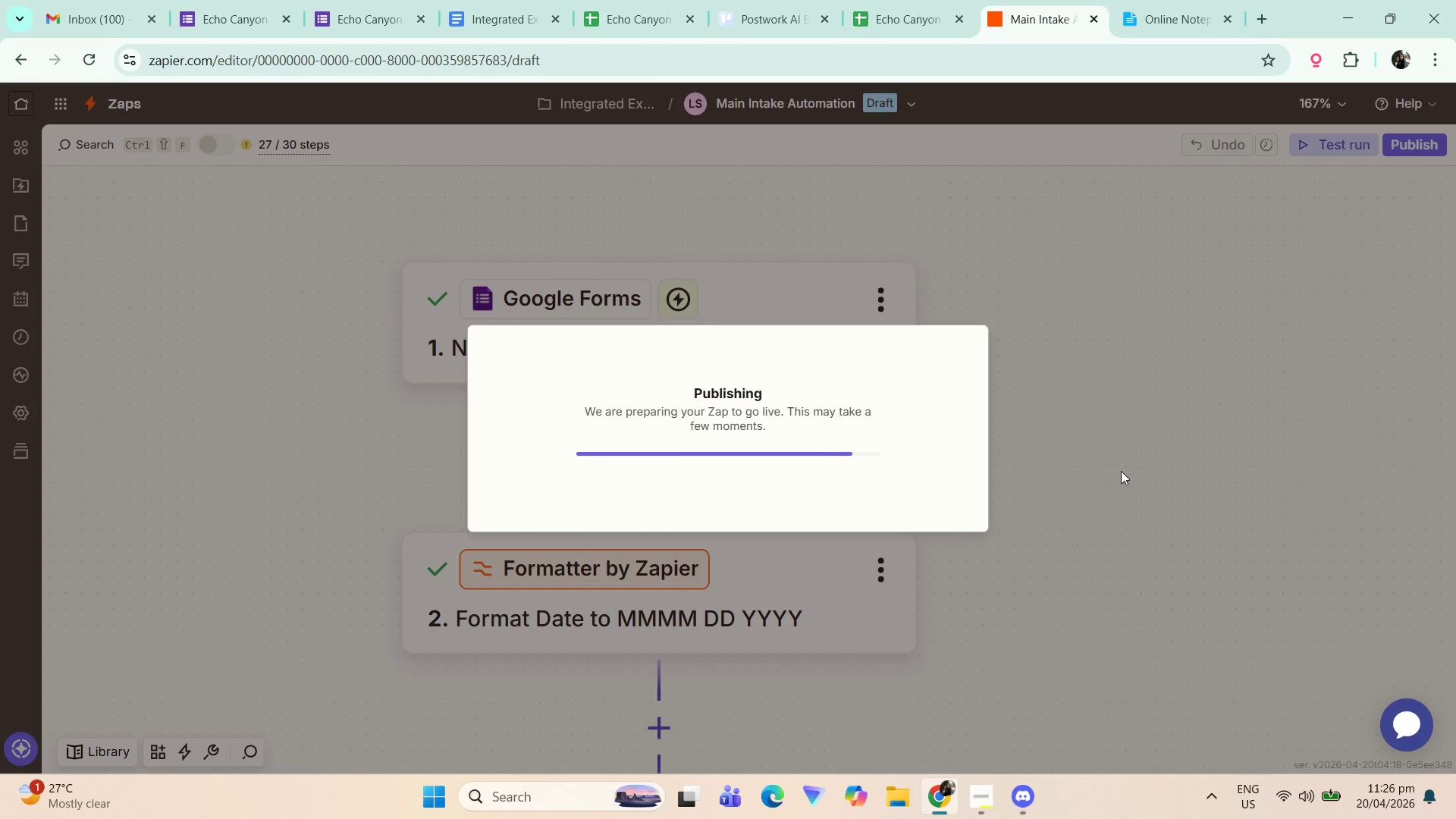 
wait(10.62)
 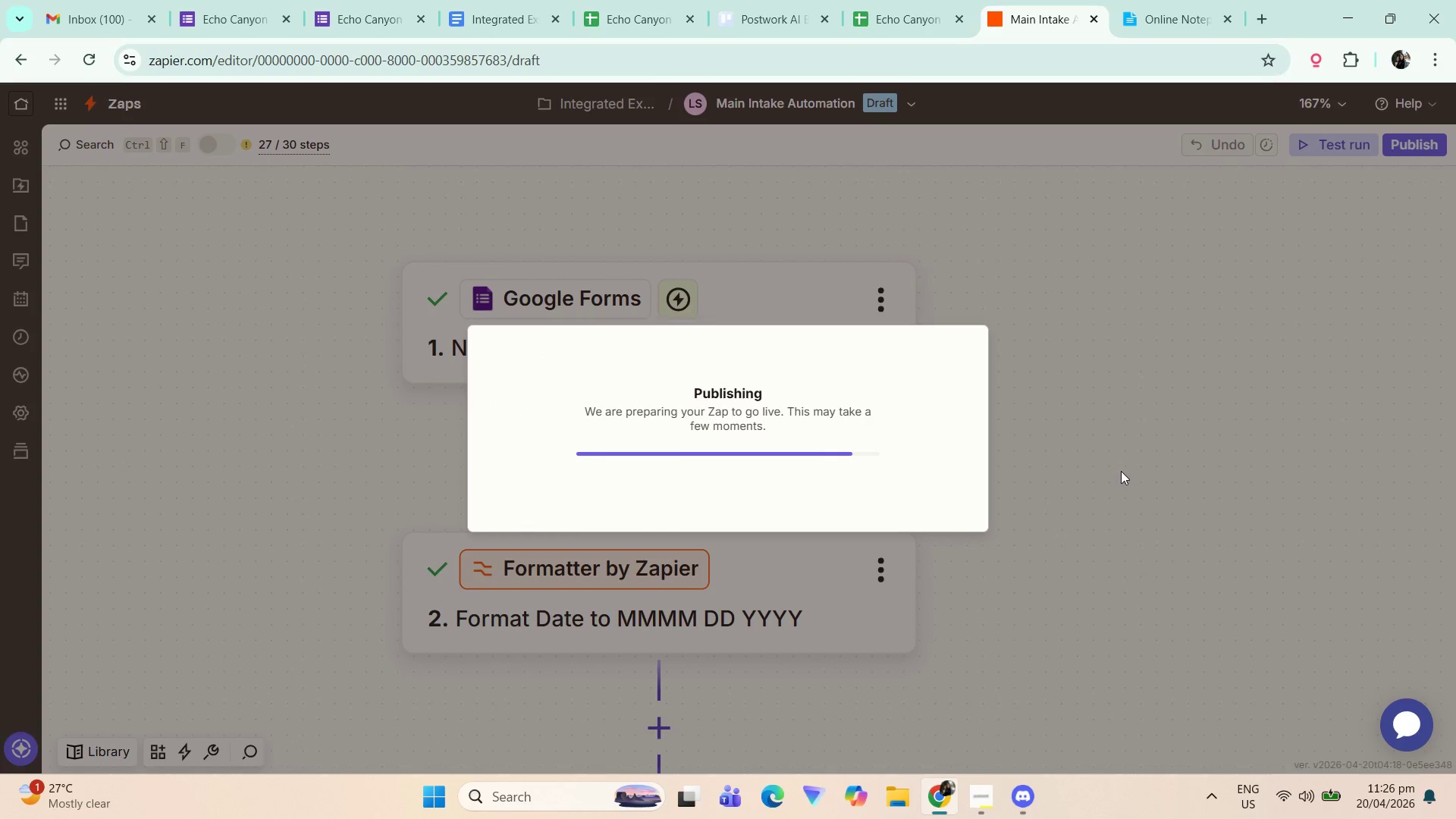 
left_click([368, 50])
 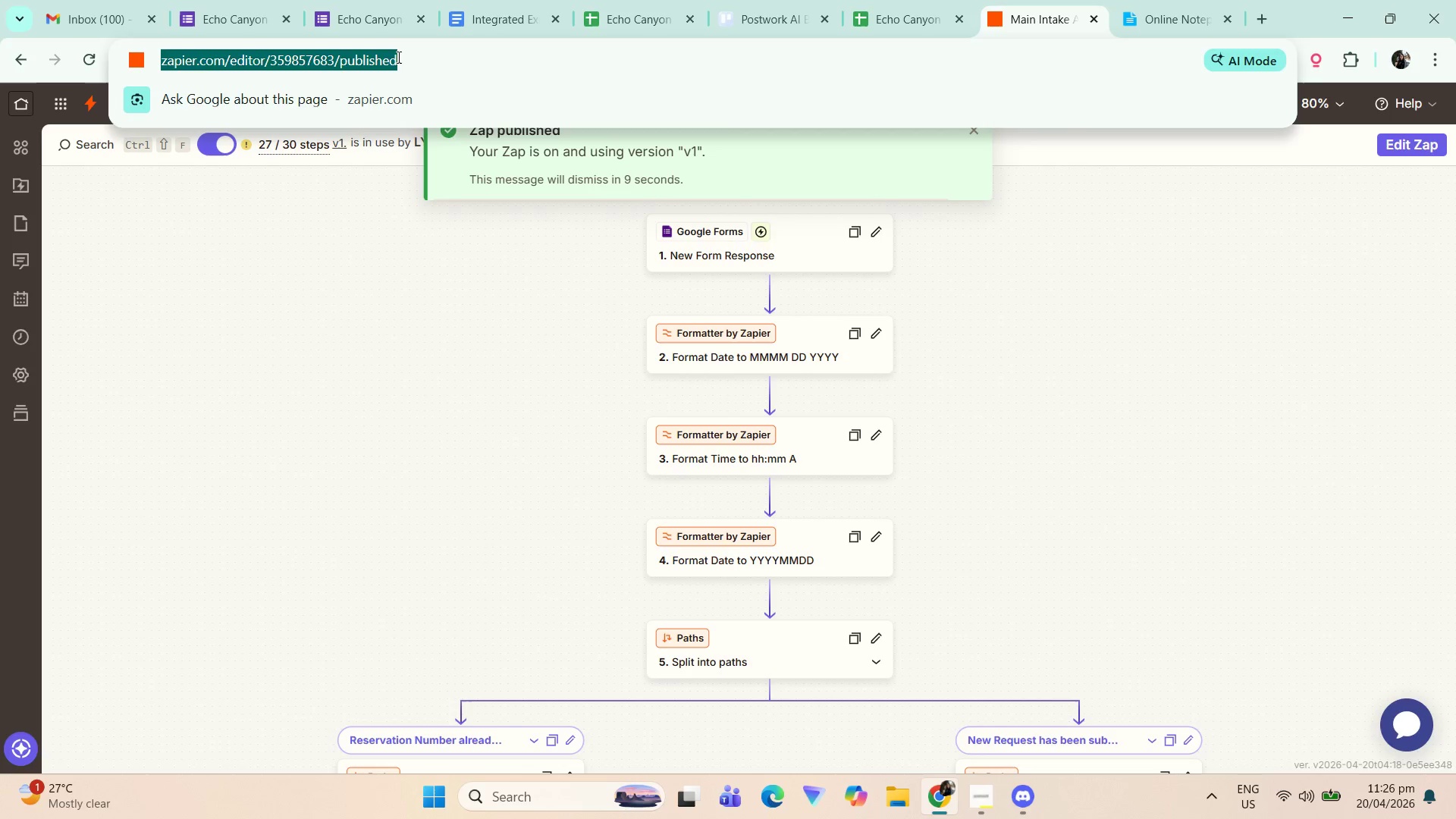 
key(Control+C)
 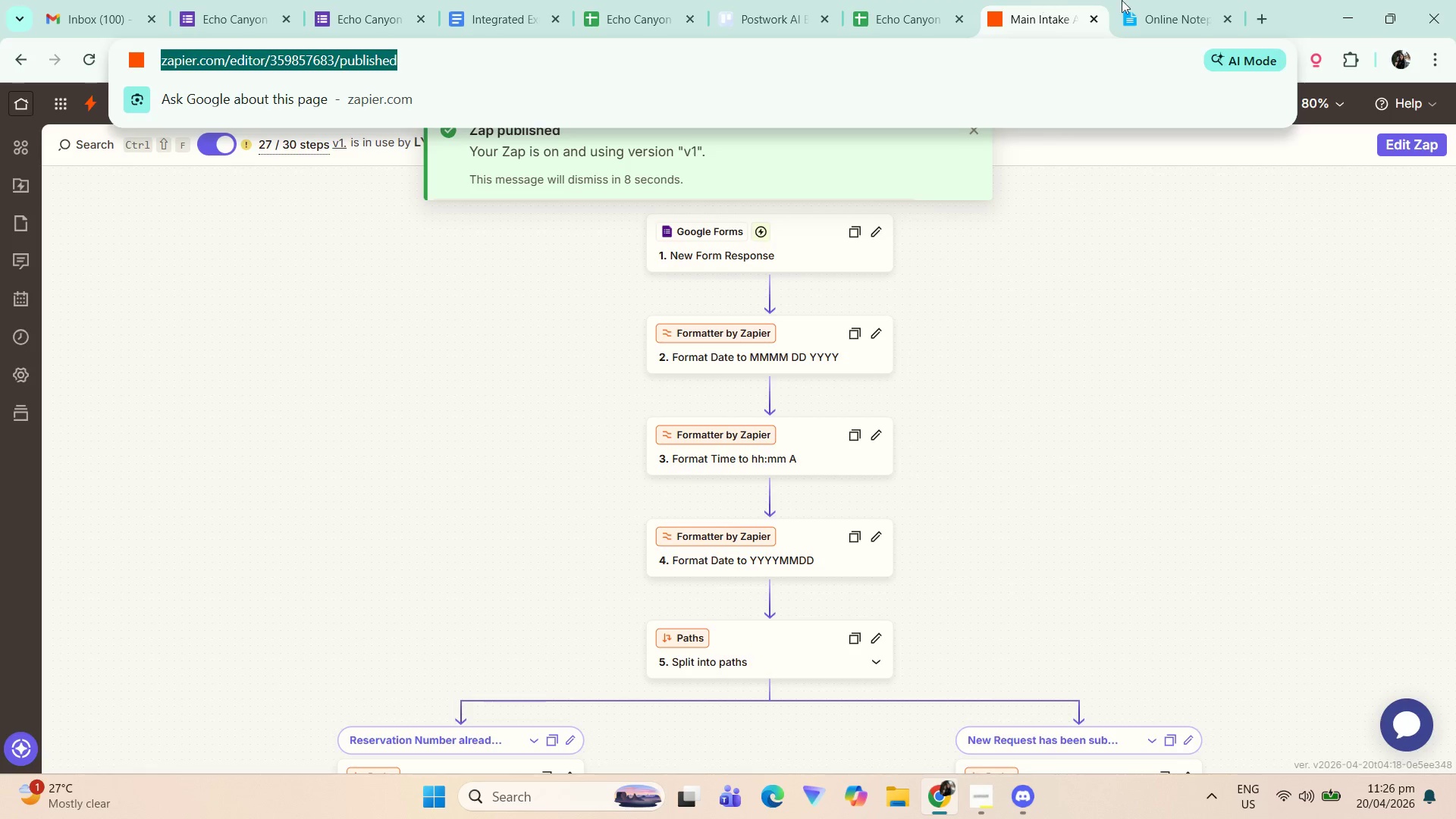 
left_click([1144, 0])
 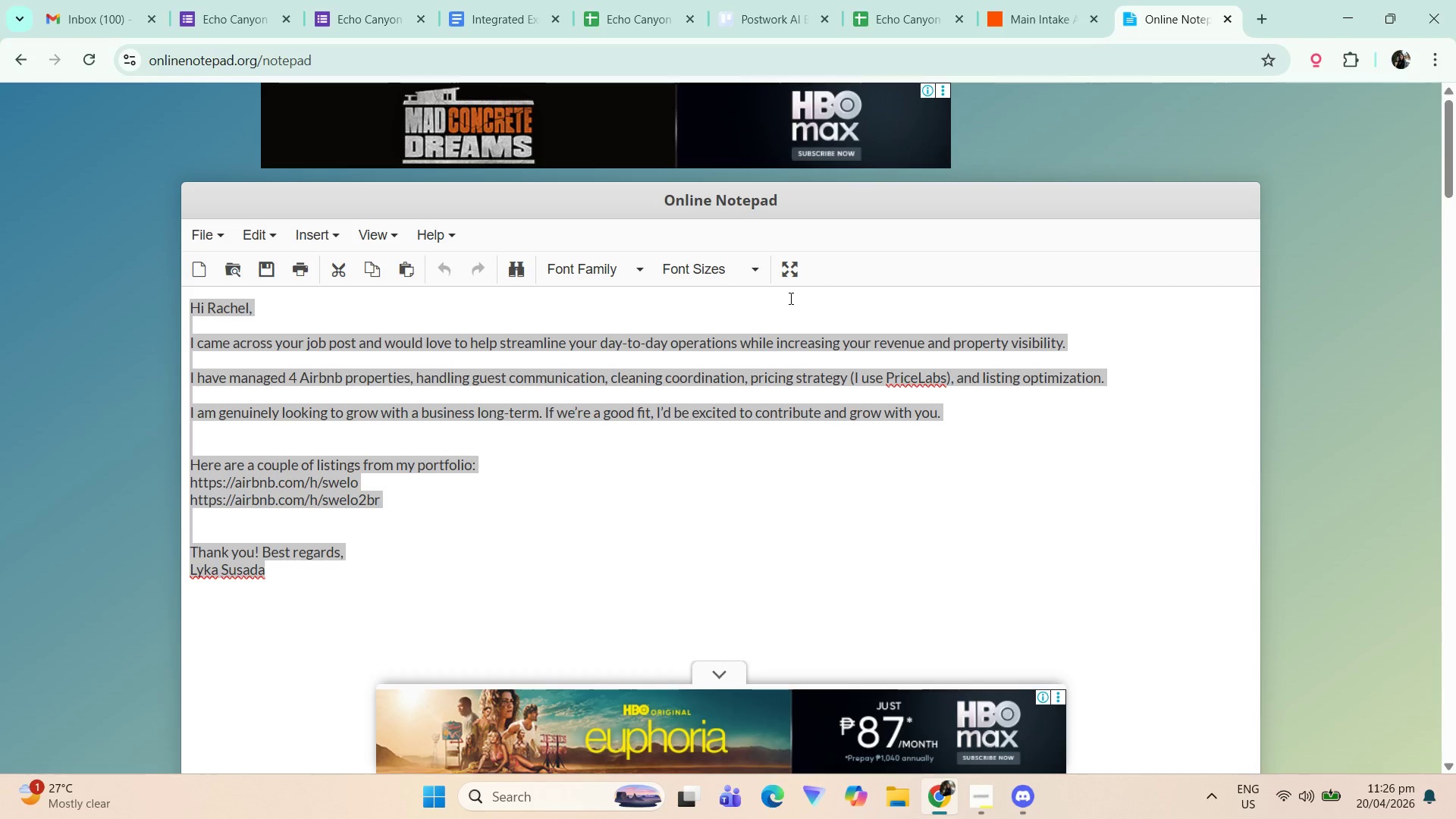 
left_click([987, 0])
 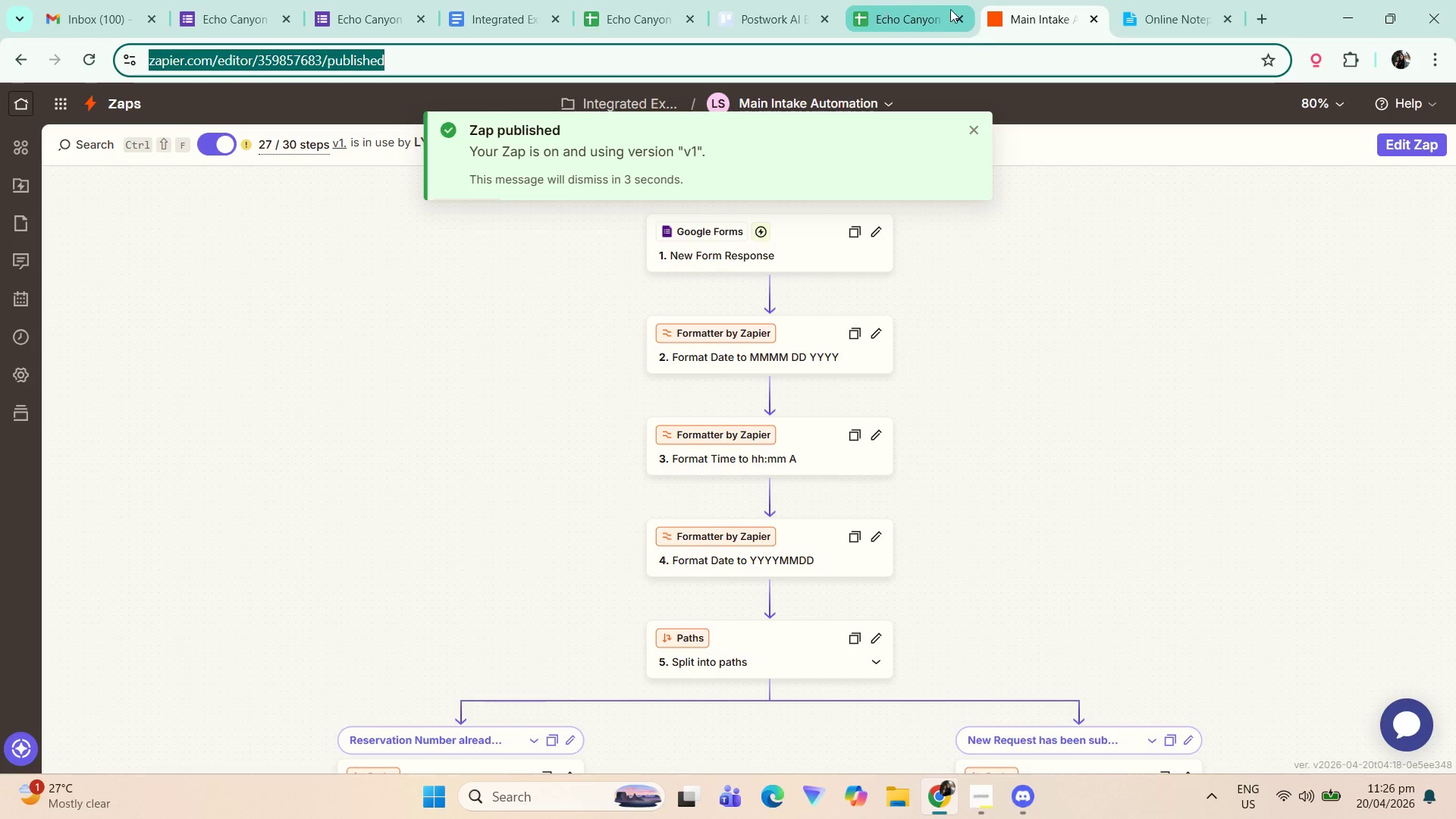 
wait(5.27)
 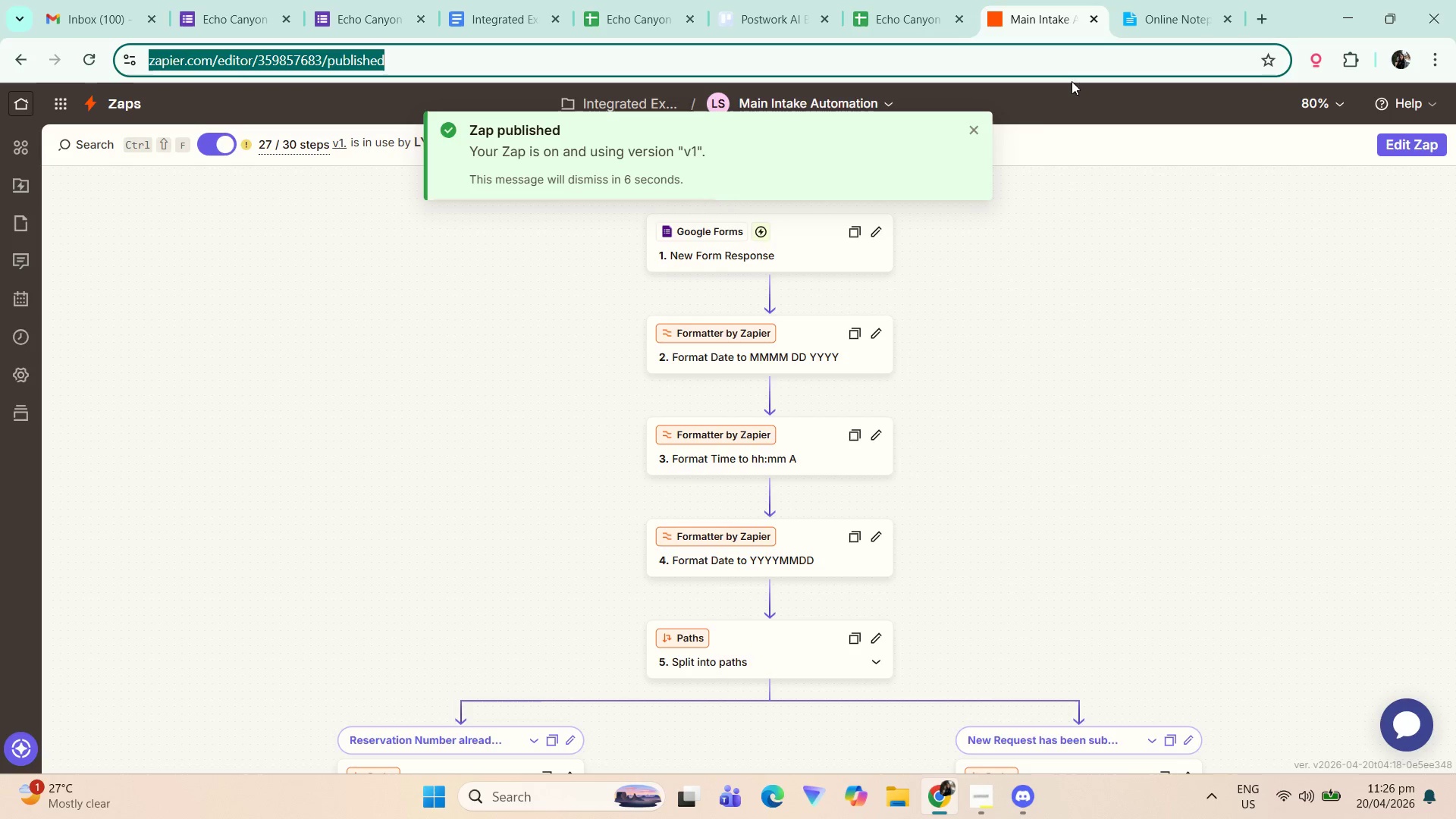 
left_click([537, 0])
 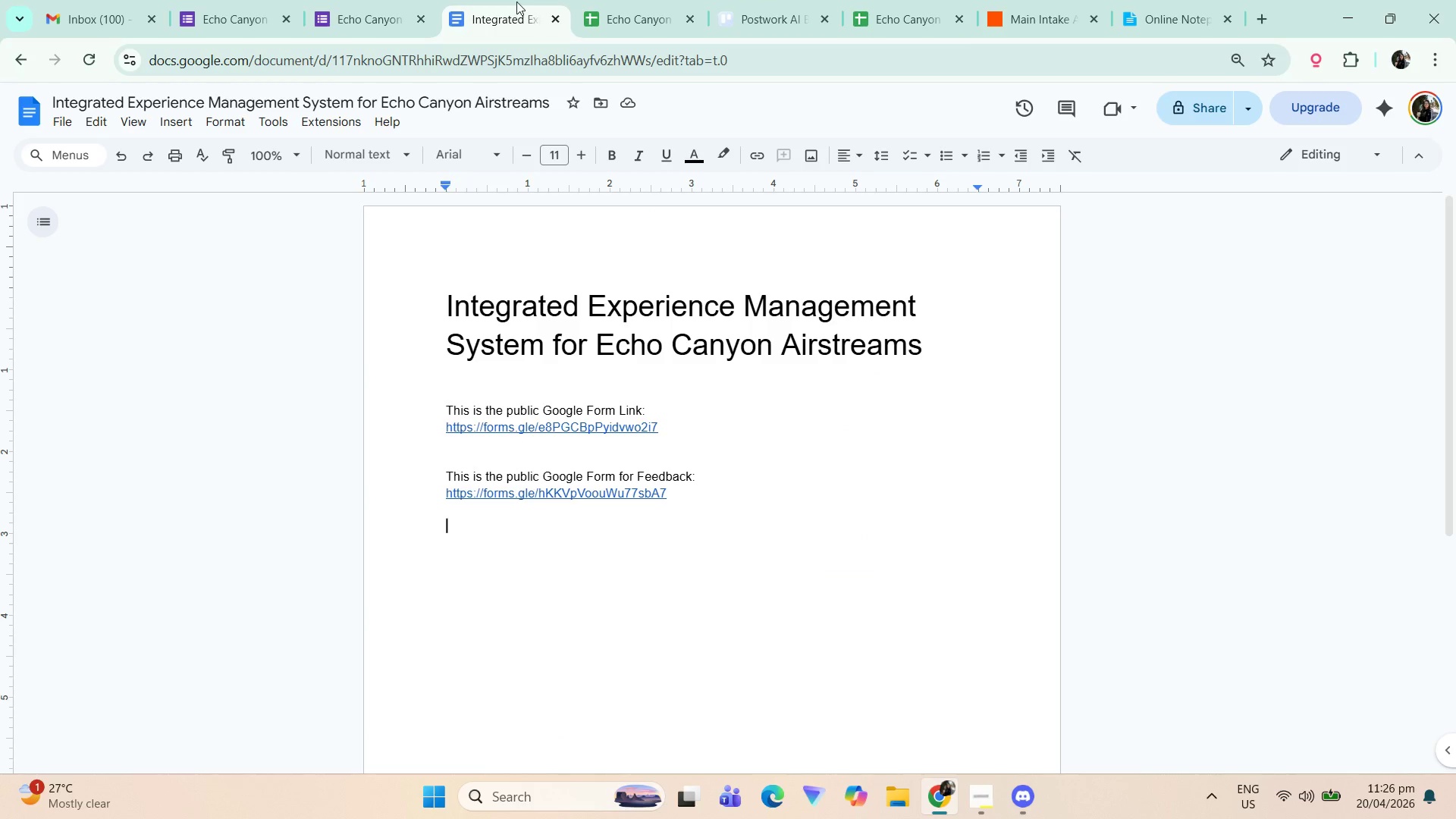 
left_click_drag(start_coordinate=[513, 7], to_coordinate=[1039, 6])
 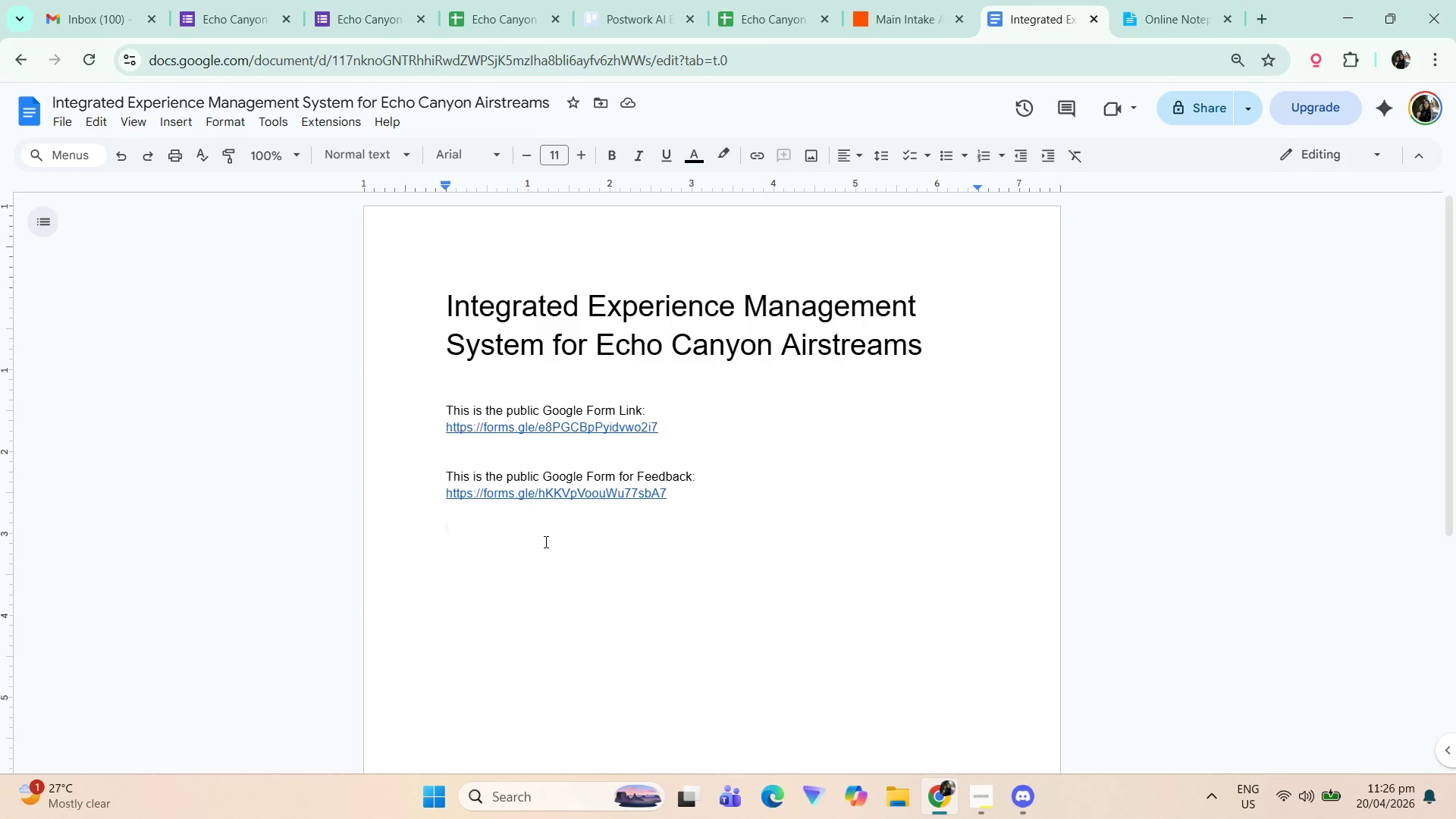 
key(Enter)
 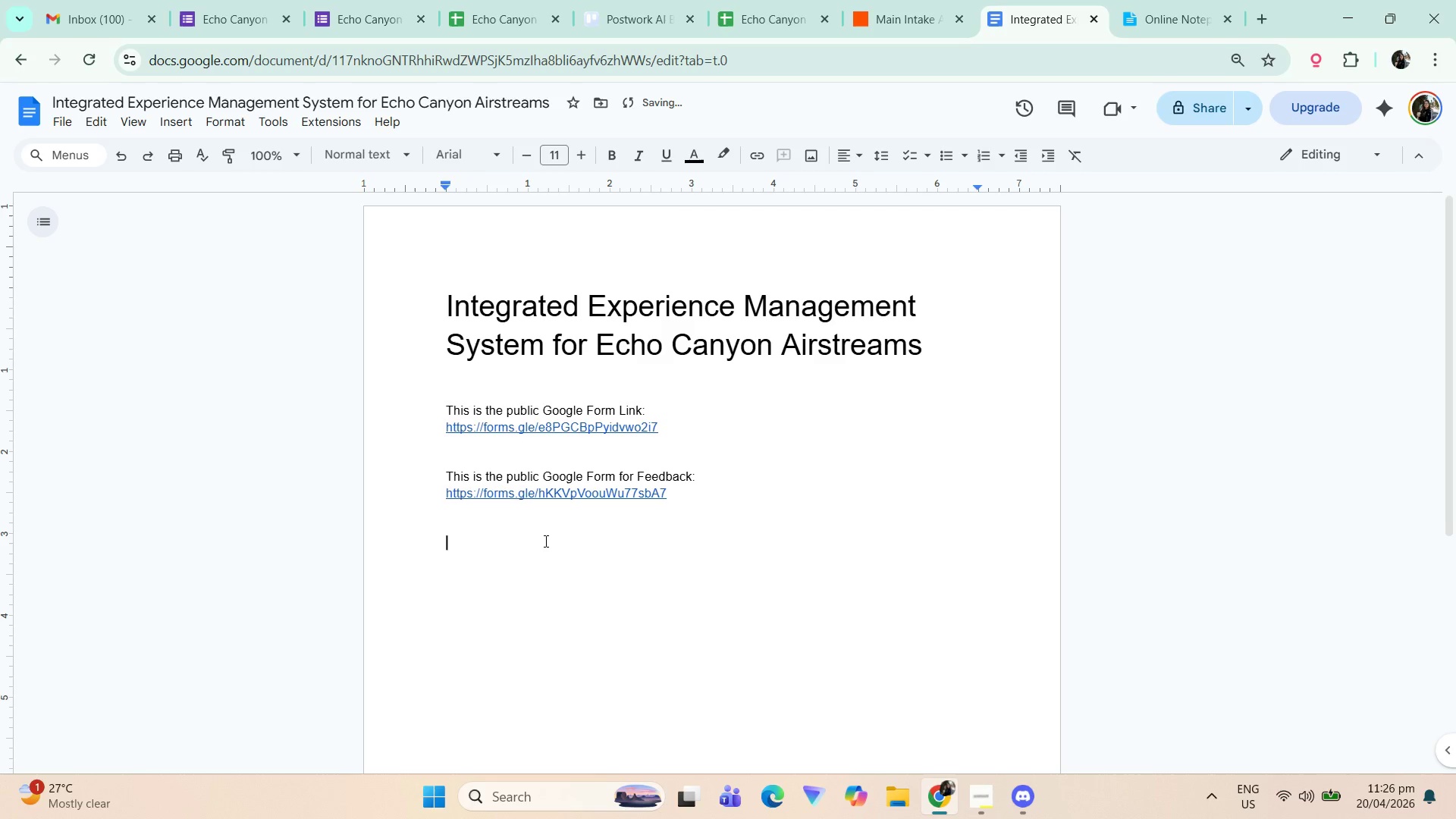 
type(THis )
key(Backspace)
key(Backspace)
key(Backspace)
key(Backspace)
type(his it the published z)
key(Backspace)
type(Zap)
key(Backspace)
type(pier Workflow that)
key(Backspace)
key(Backspace)
key(Backspace)
key(Backspace)
type(t)
key(Backspace)
type(that serves as the Main Intake)
 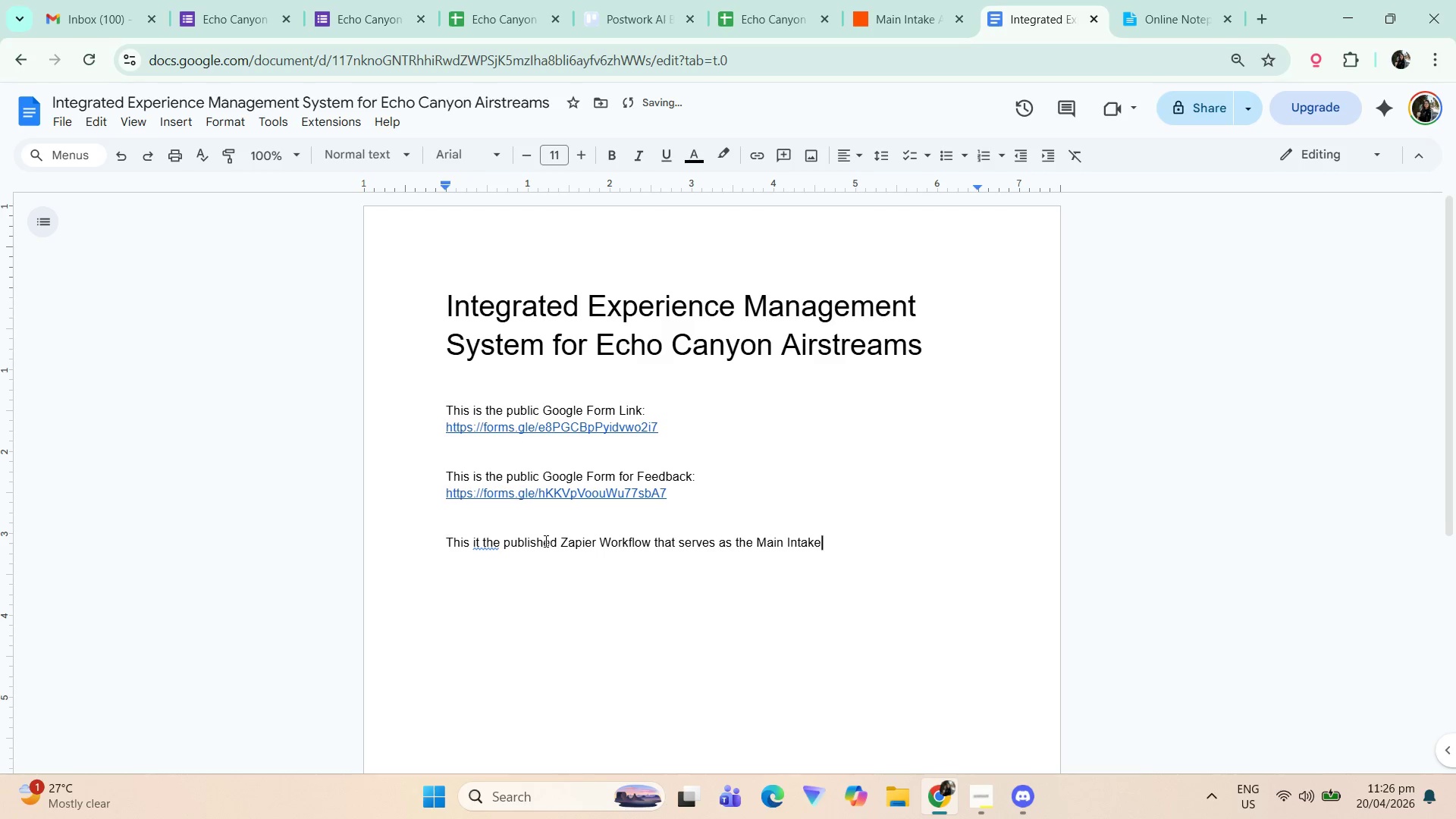 
left_click([902, 0])
 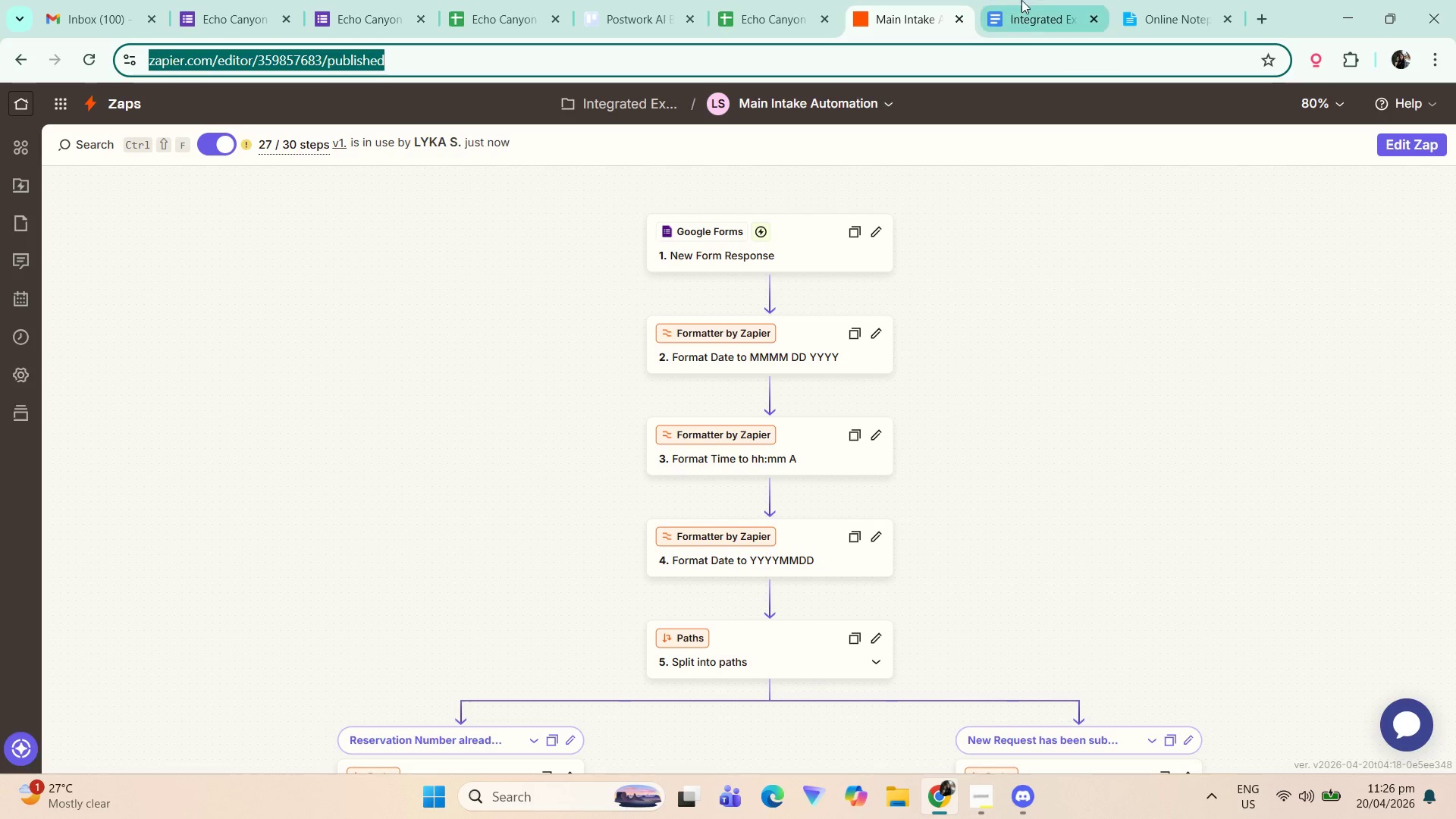 
left_click([1057, 4])
 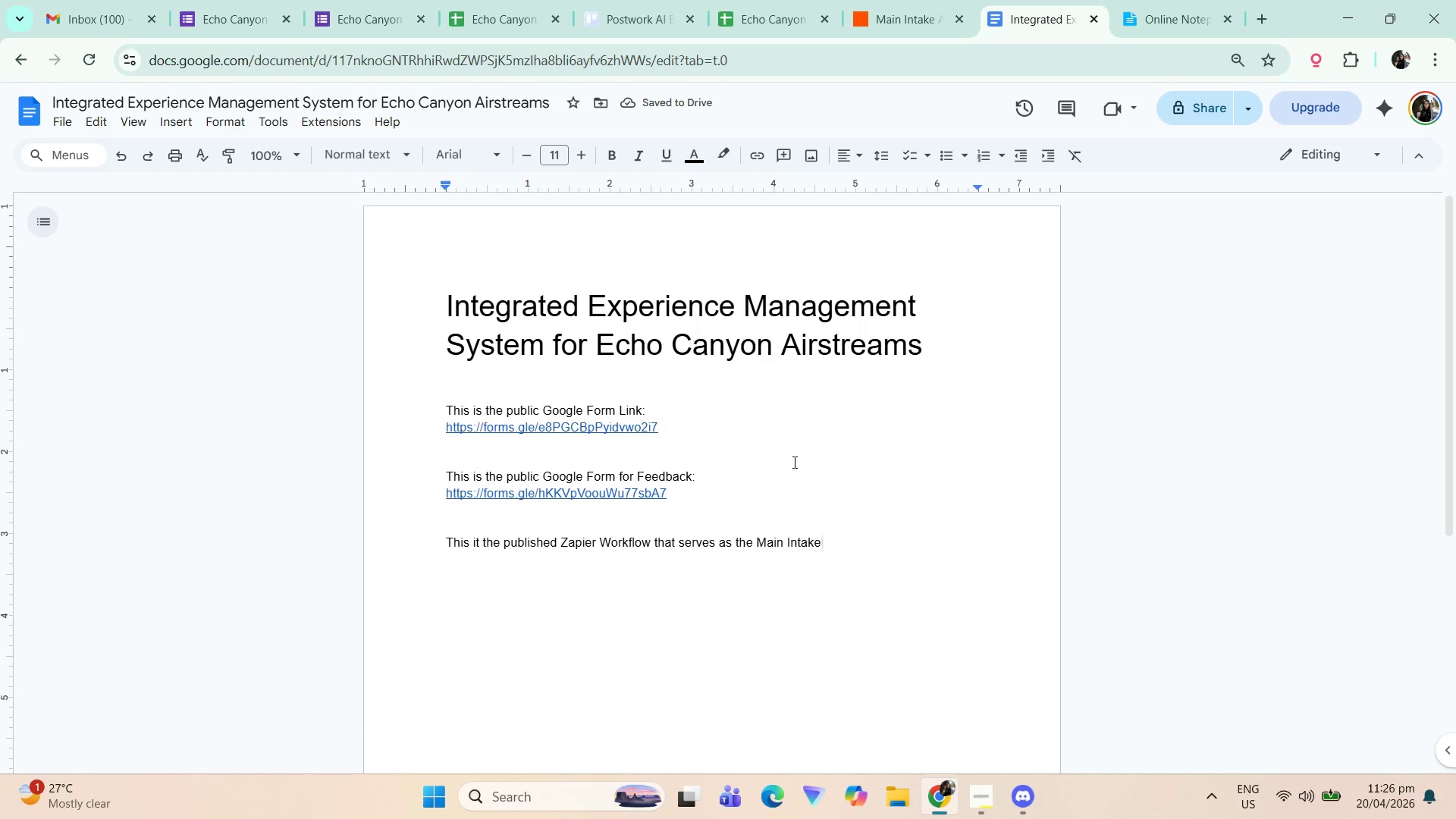 
type( Automation)
 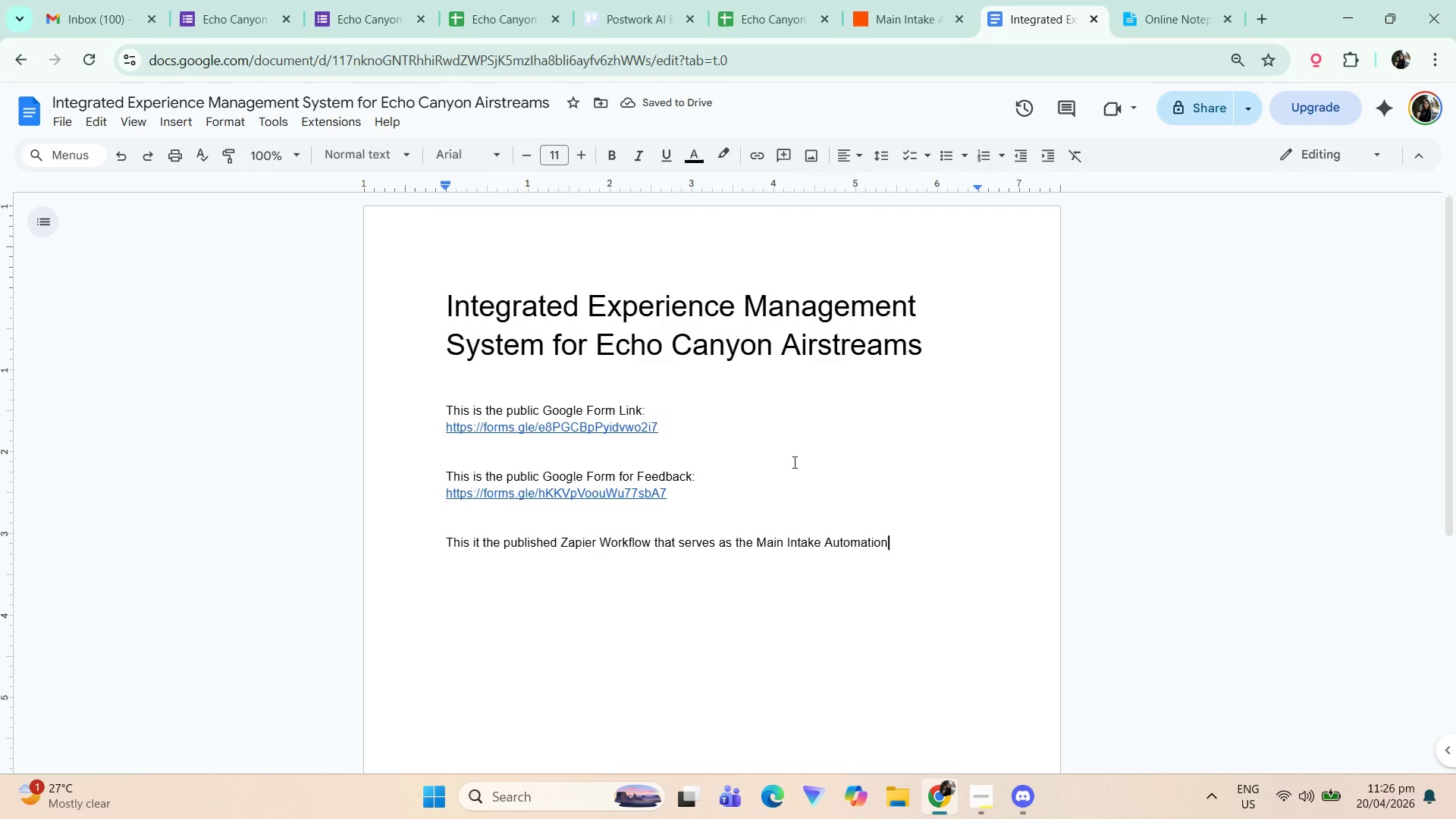 
key(Shift+ShiftLeft)
 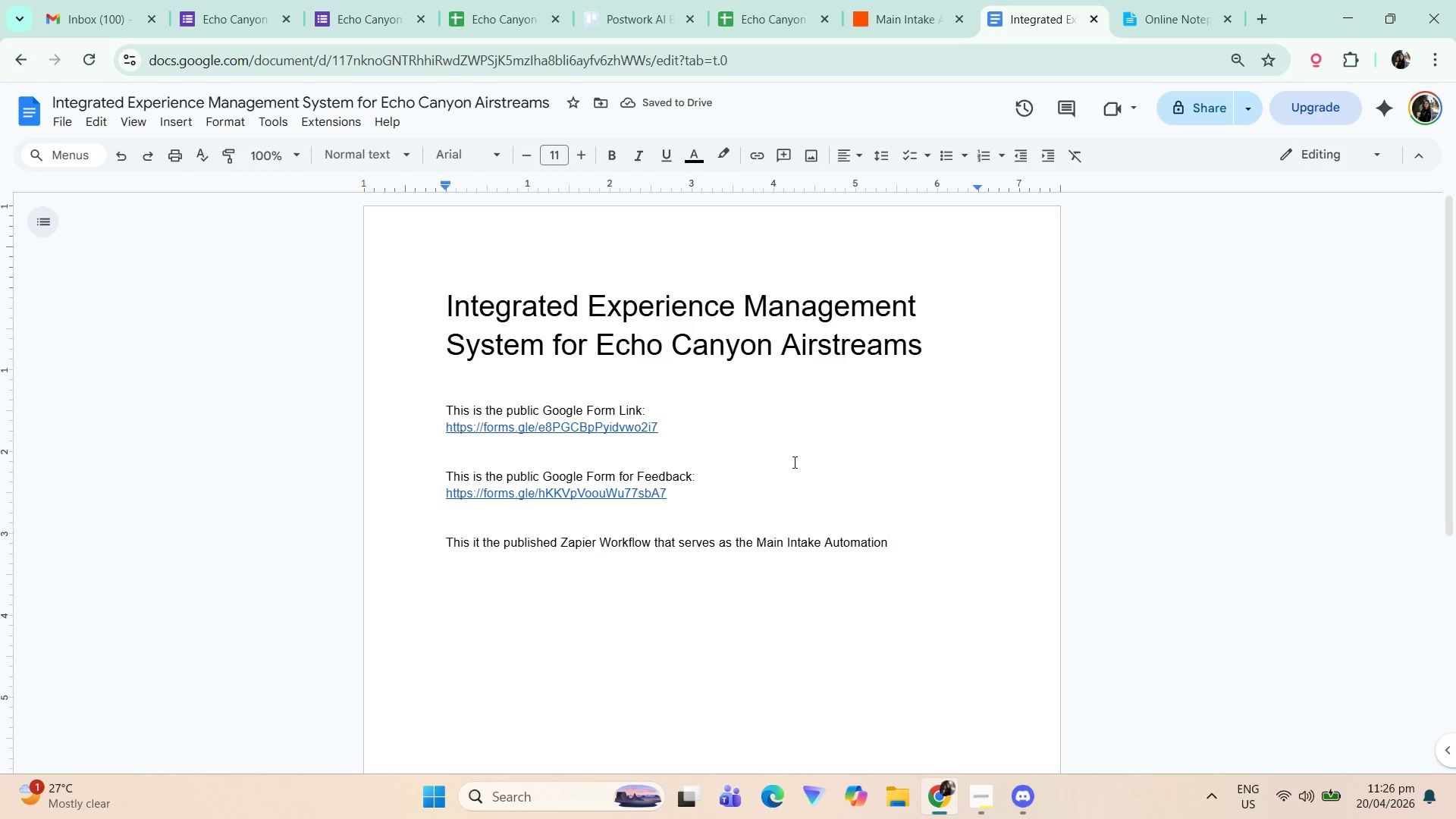 
key(Shift+Semicolon)
 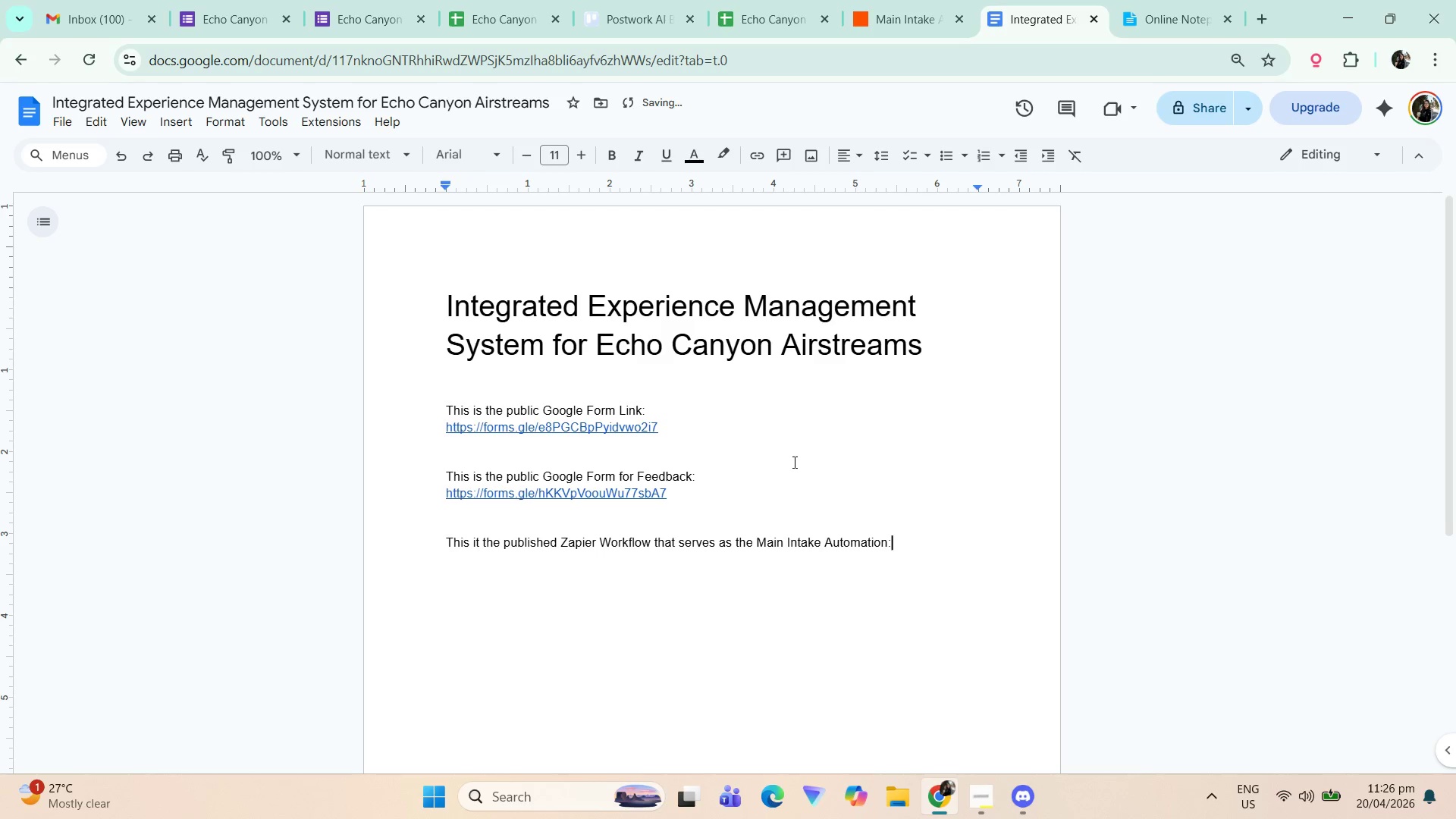 
key(Enter)
 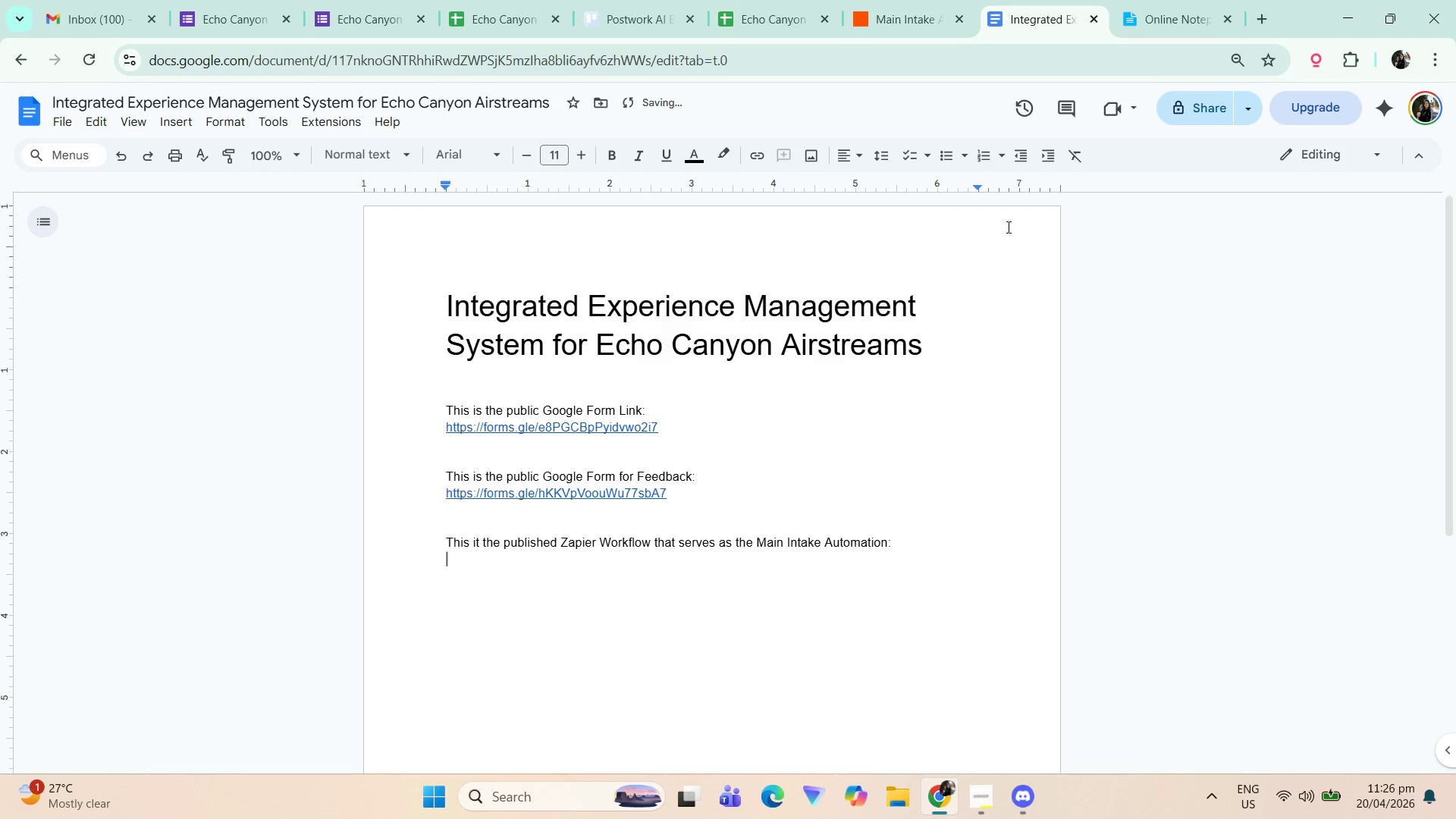 
key(Control+V)
 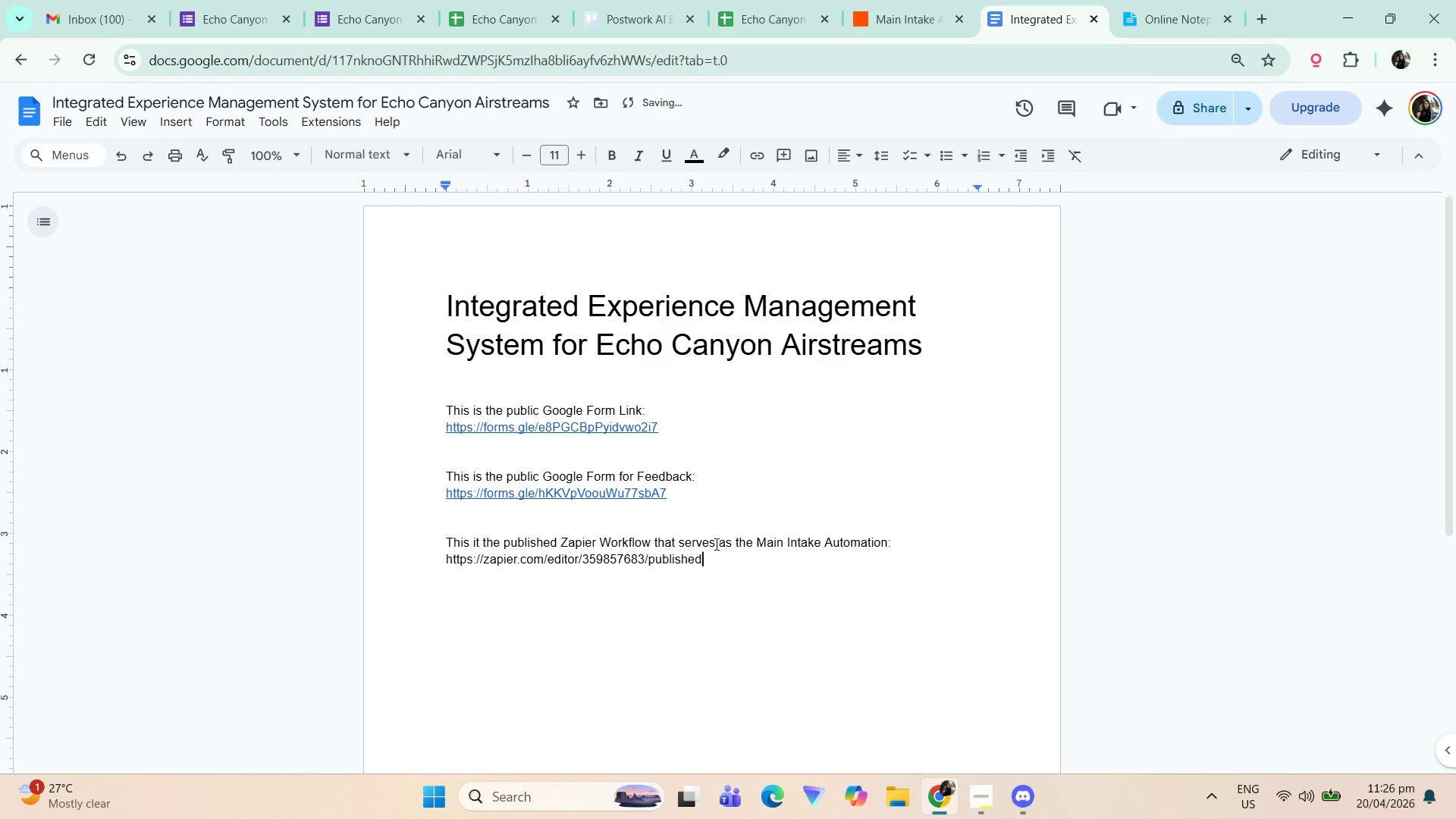 
key(Enter)
 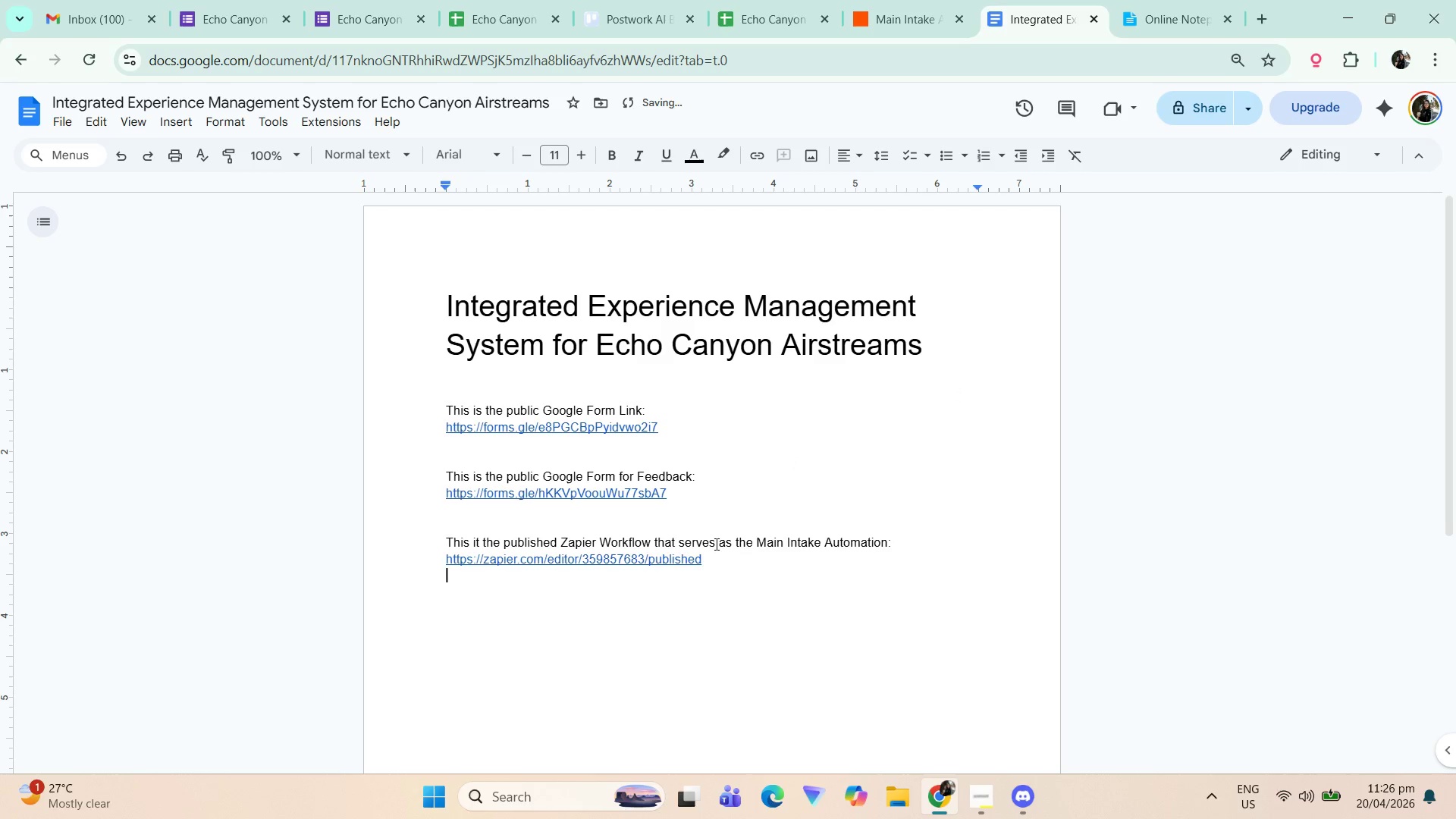 
key(Enter)
 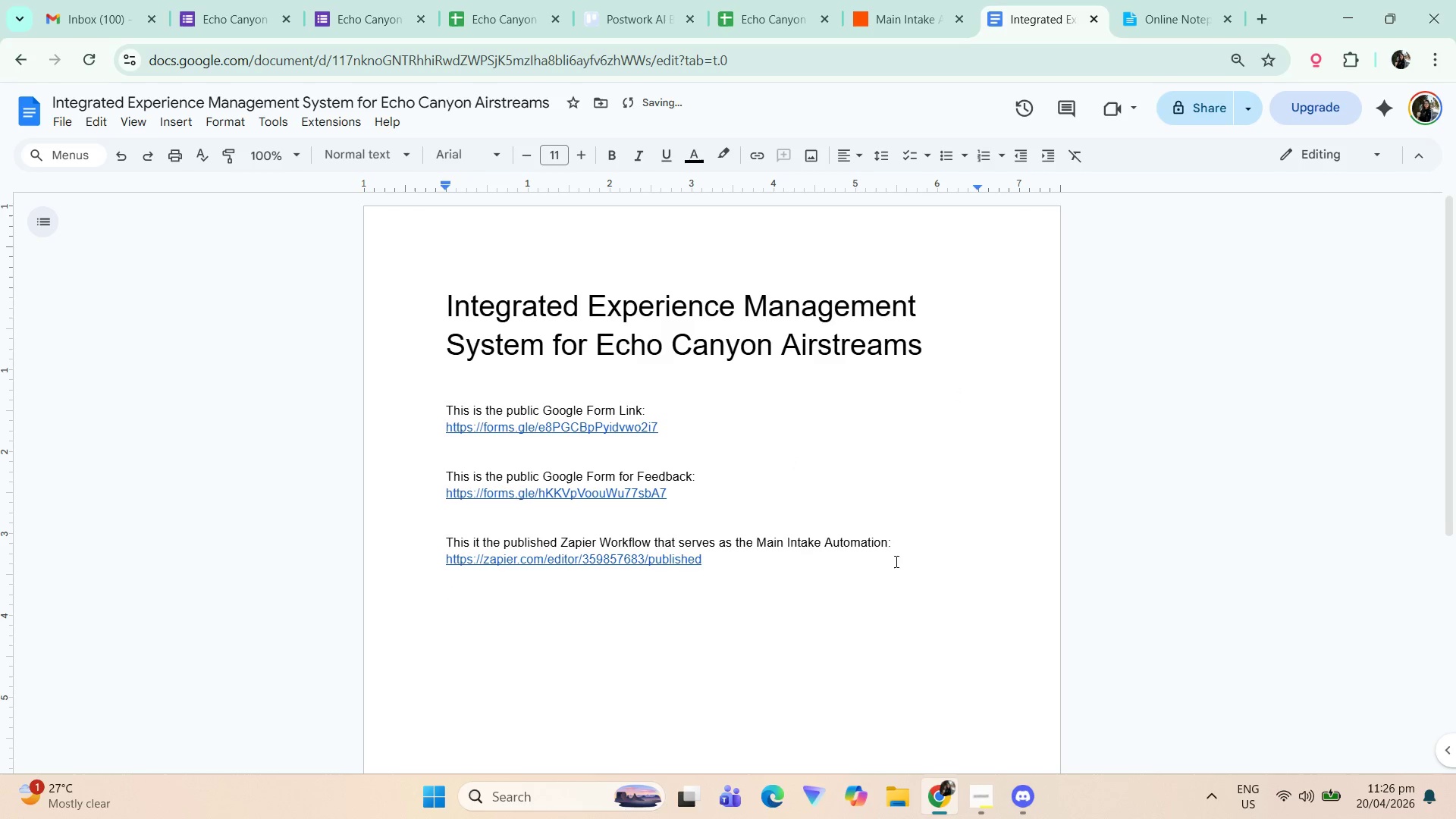 
double_click([890, 538])
 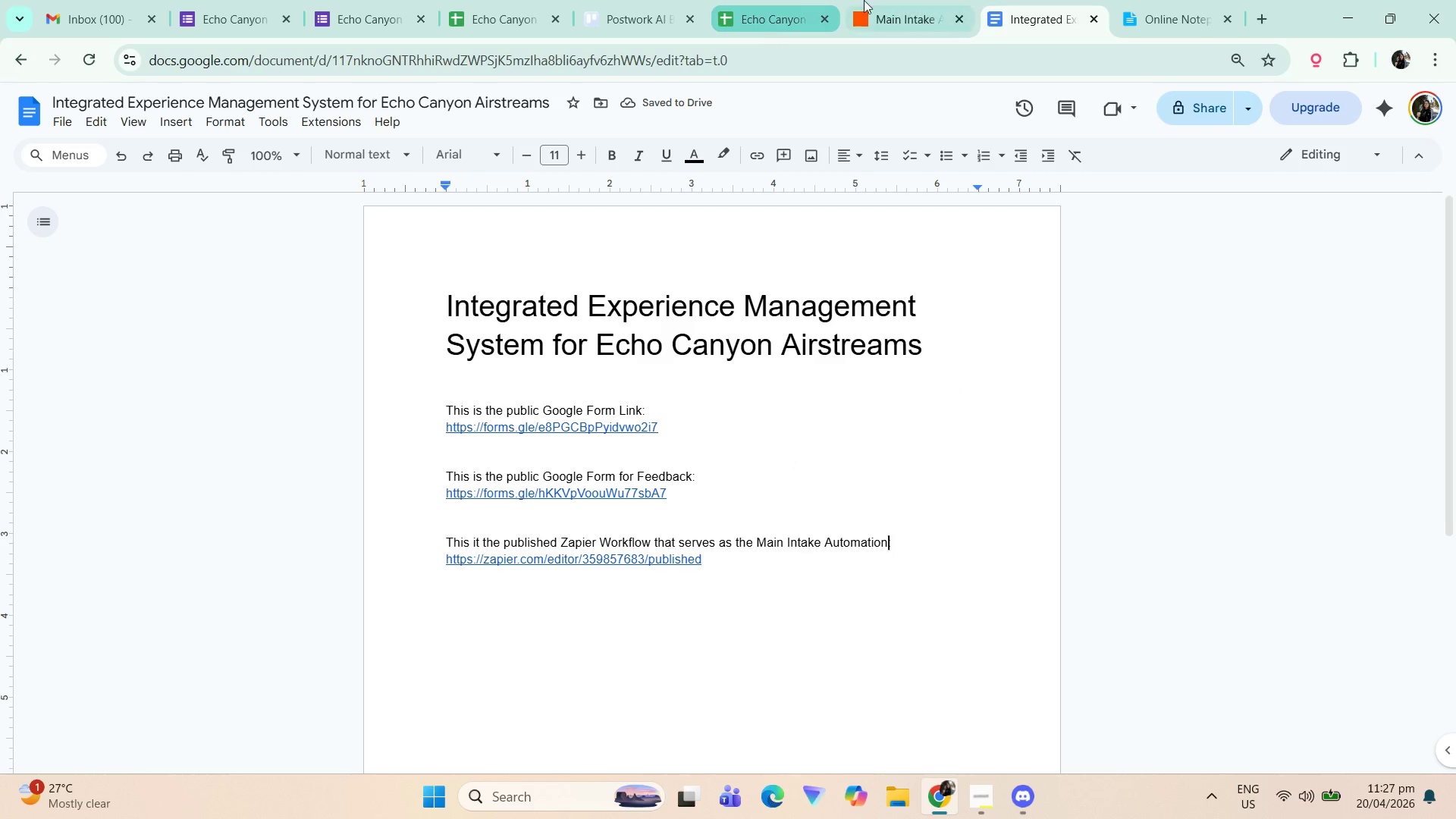 
left_click([890, 0])
 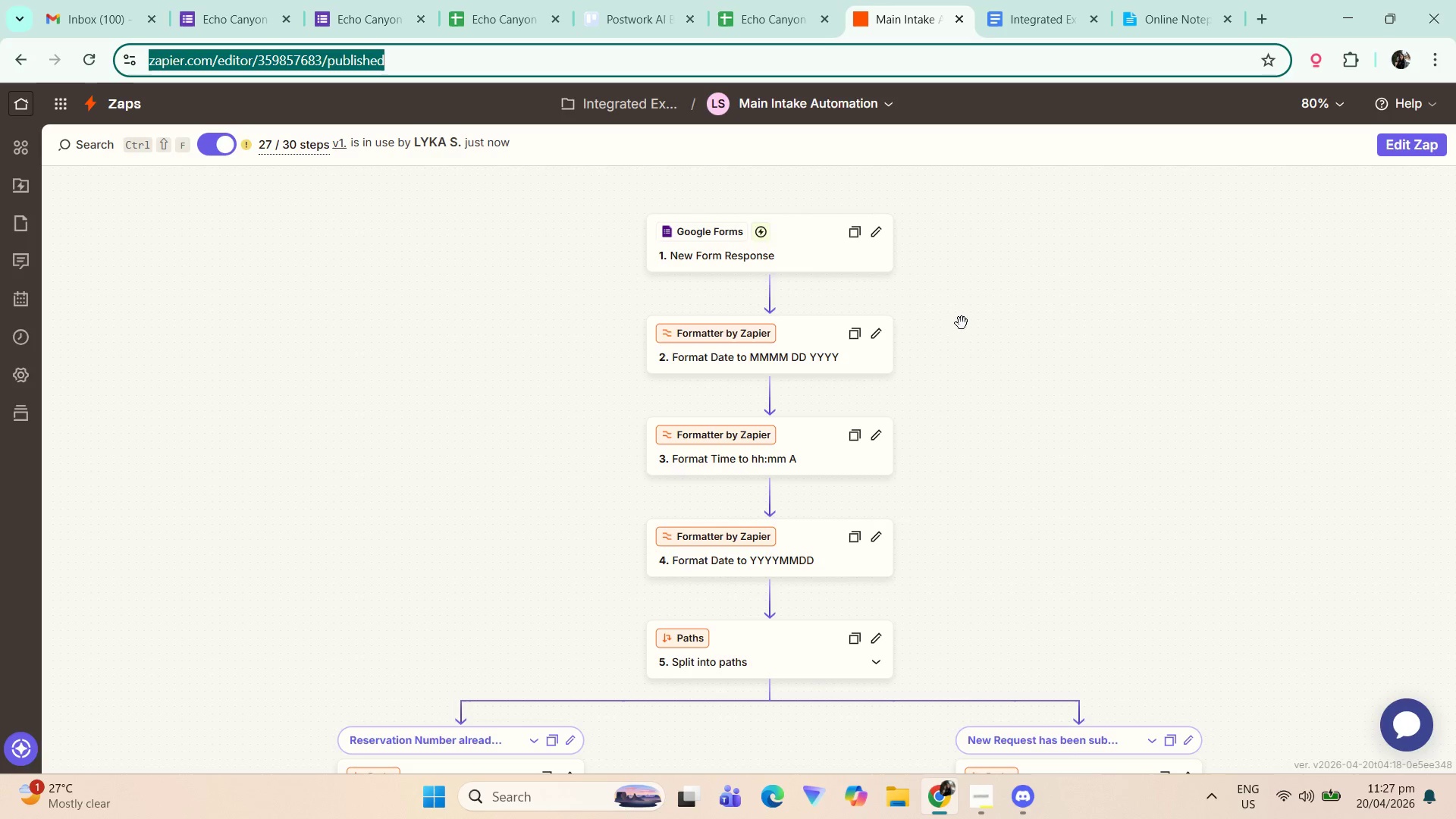 
left_click([768, 225])
 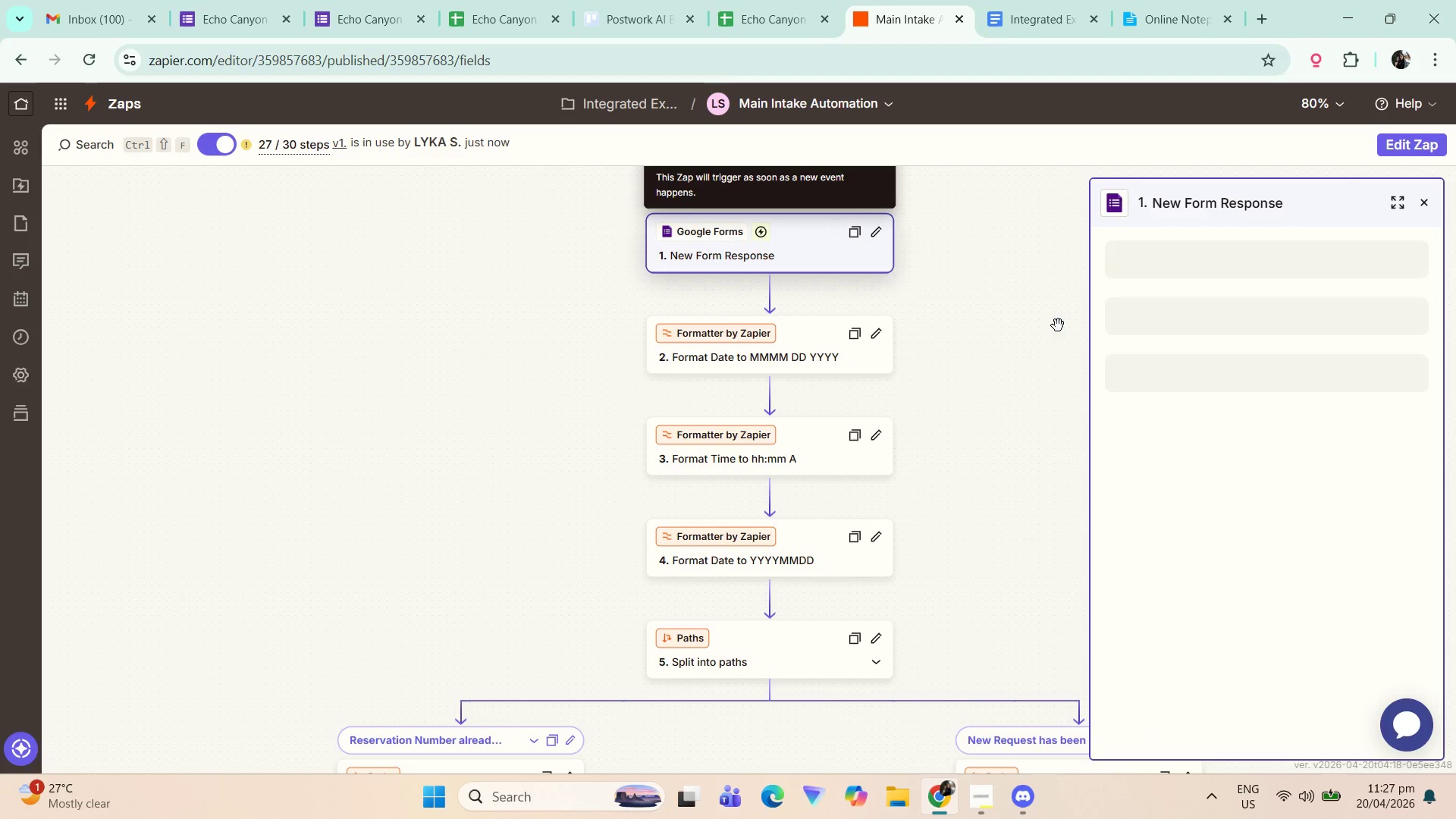 
left_click_drag(start_coordinate=[983, 343], to_coordinate=[917, 356])
 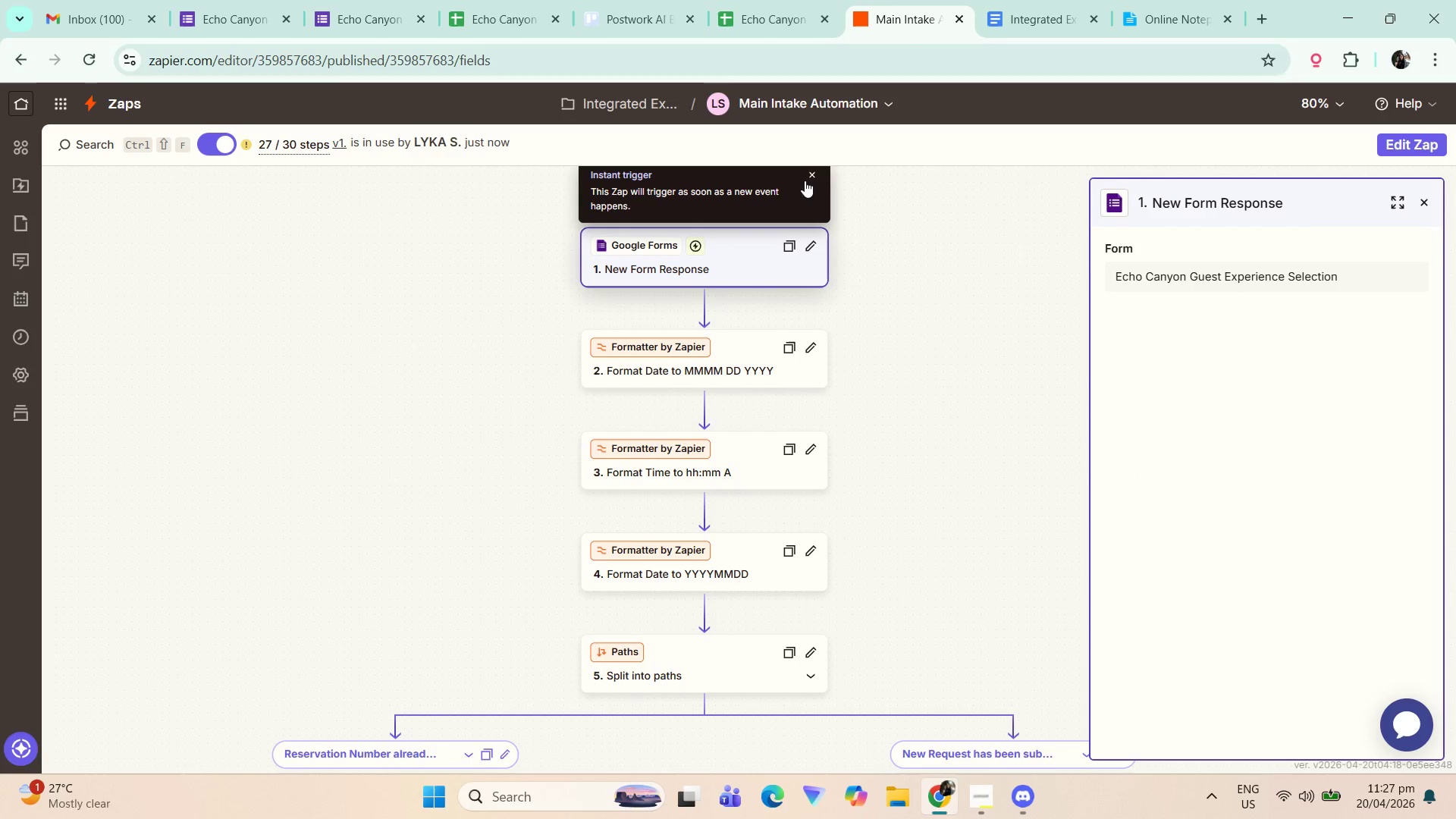 
left_click([817, 168])
 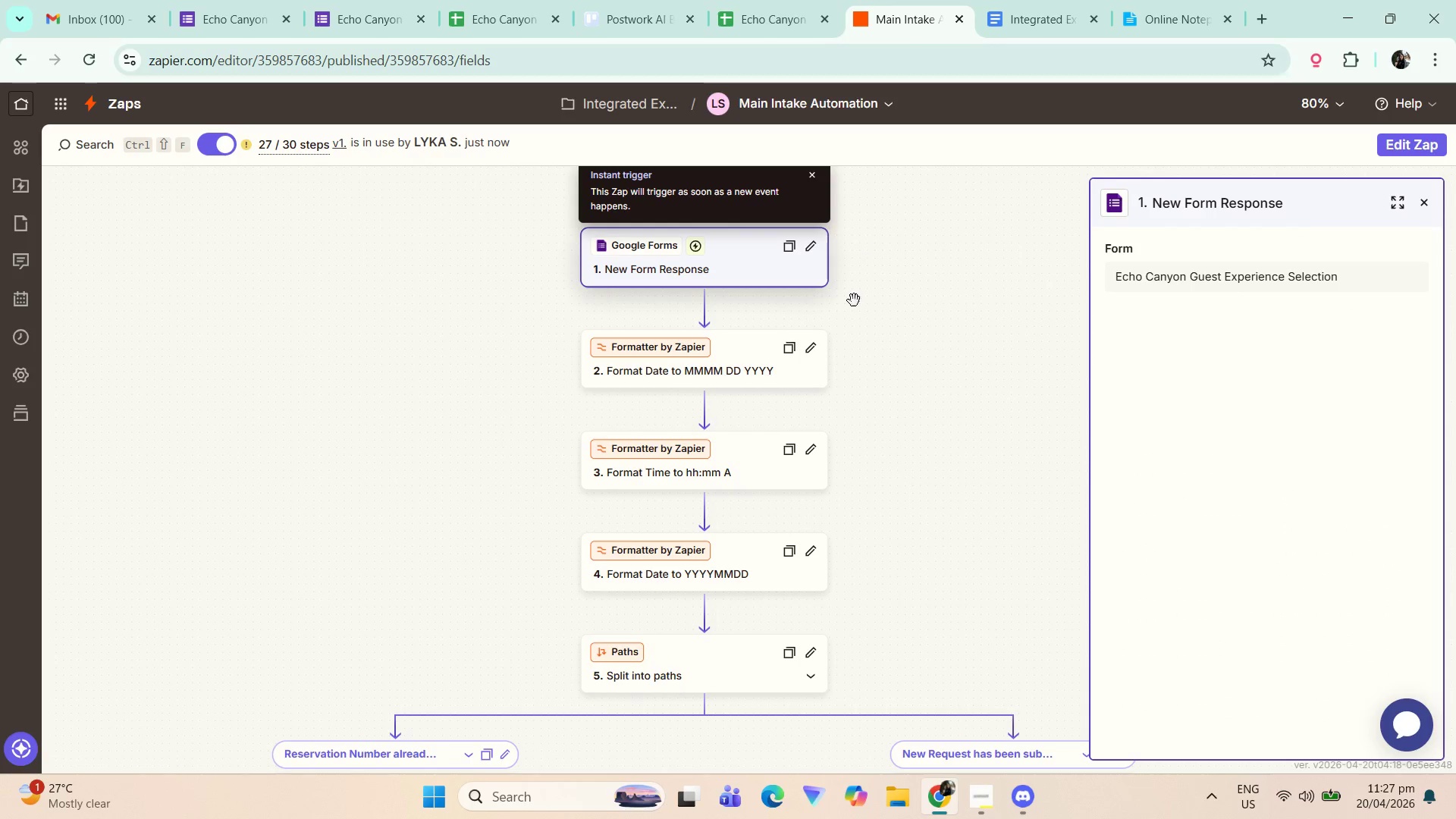 
left_click([741, 268])
 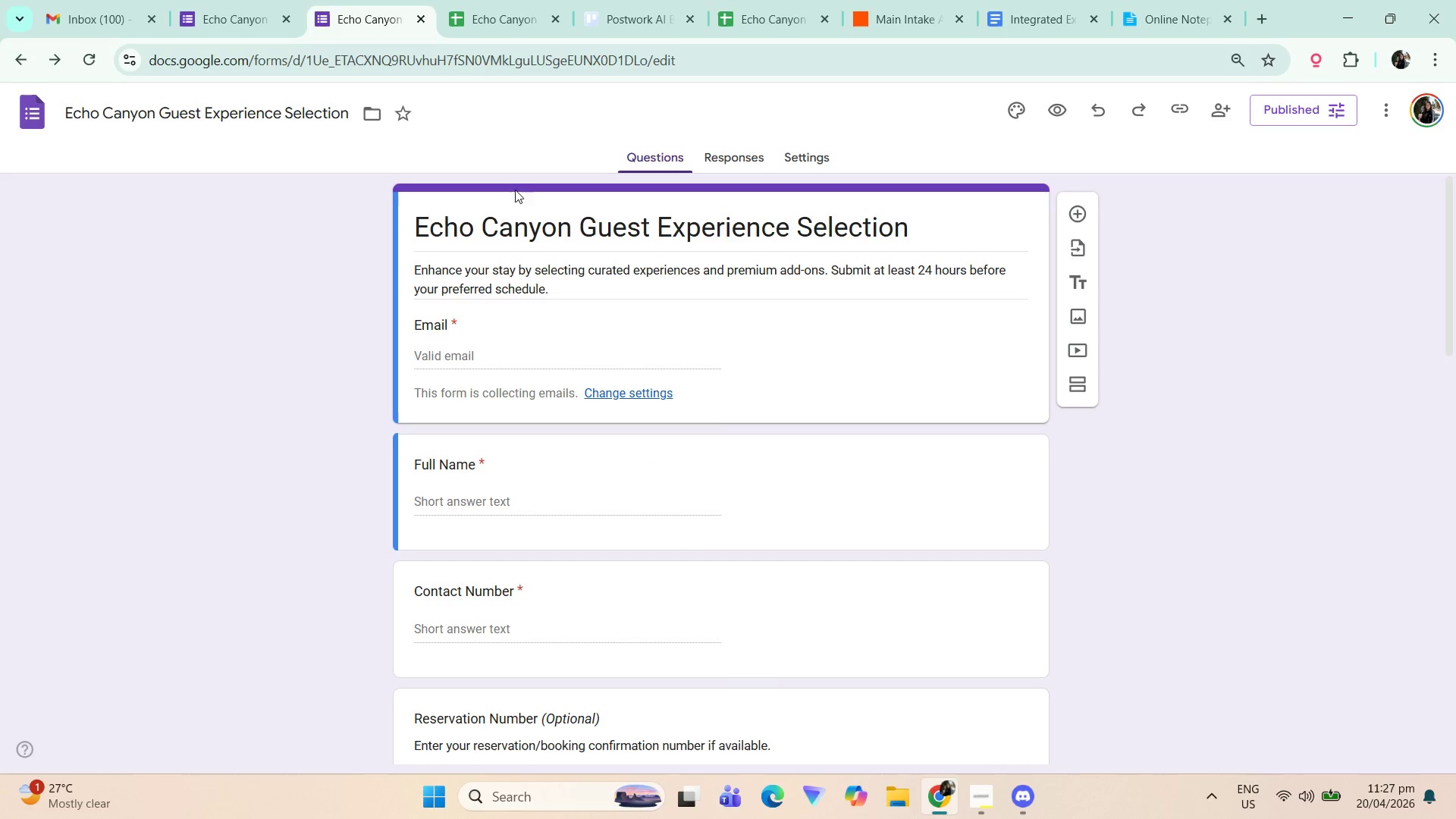 
wait(6.06)
 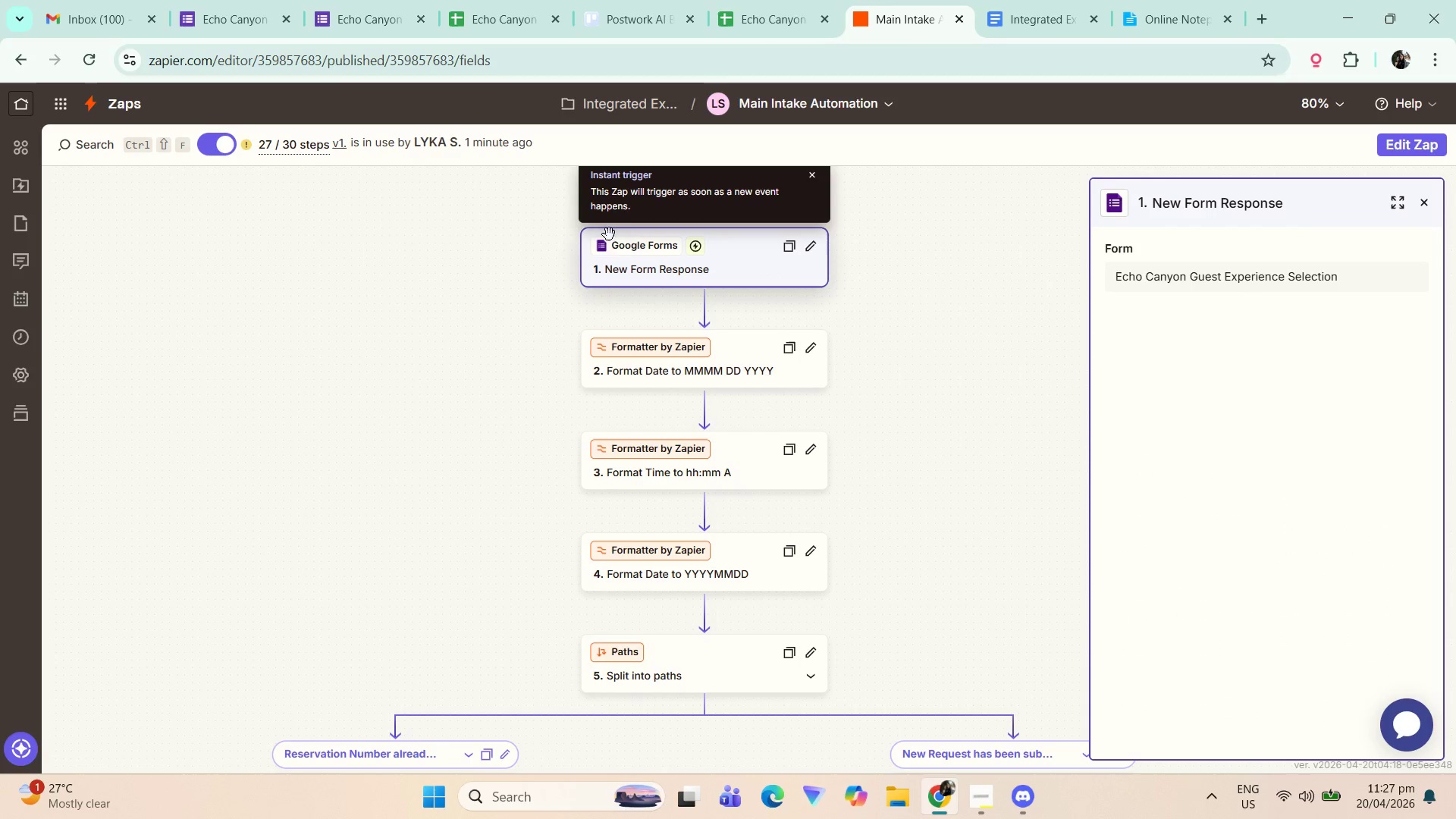 
left_click([874, 0])
 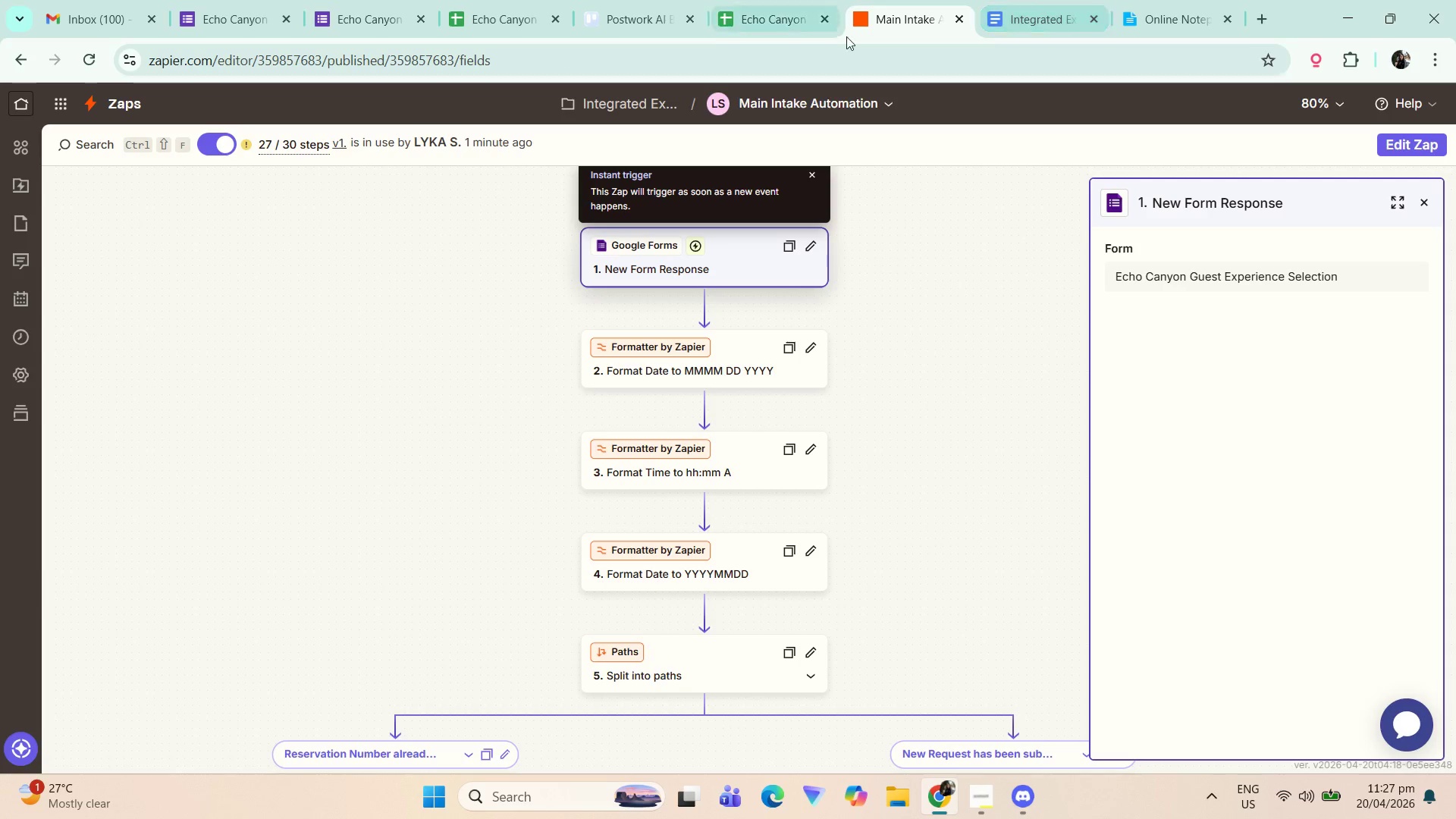 
left_click([360, 1])
 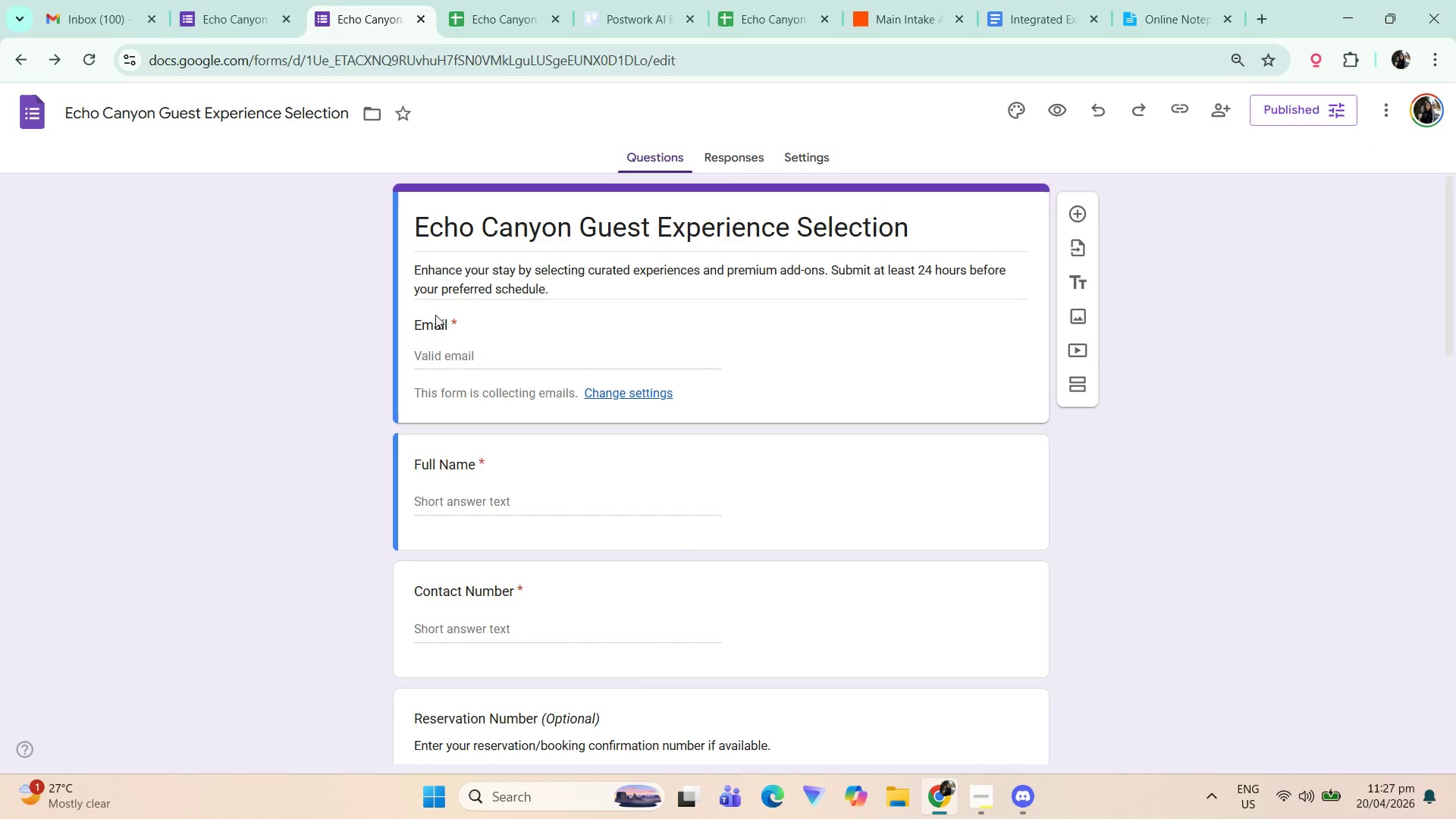 
left_click([467, 357])
 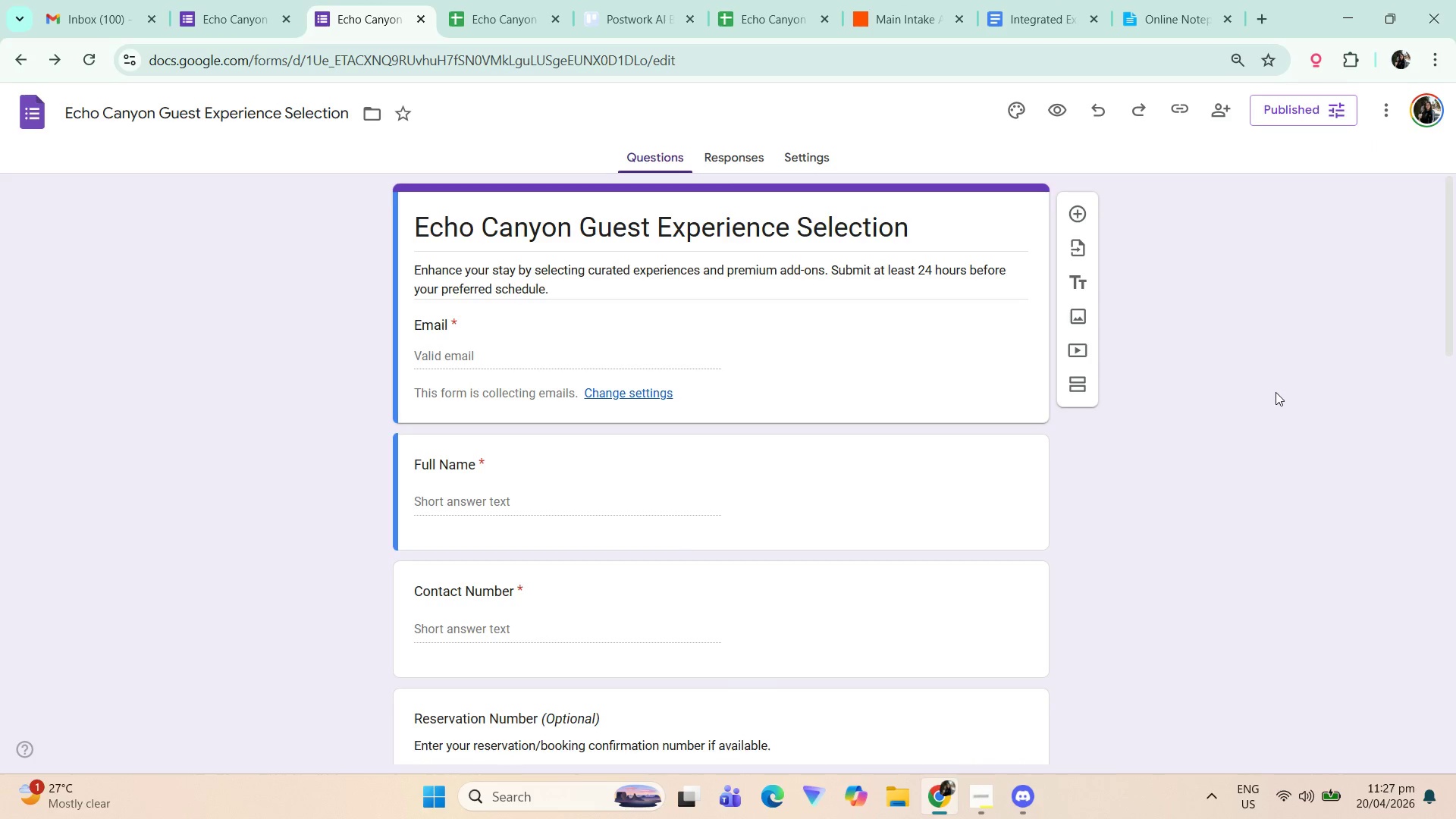 
key(F5)
 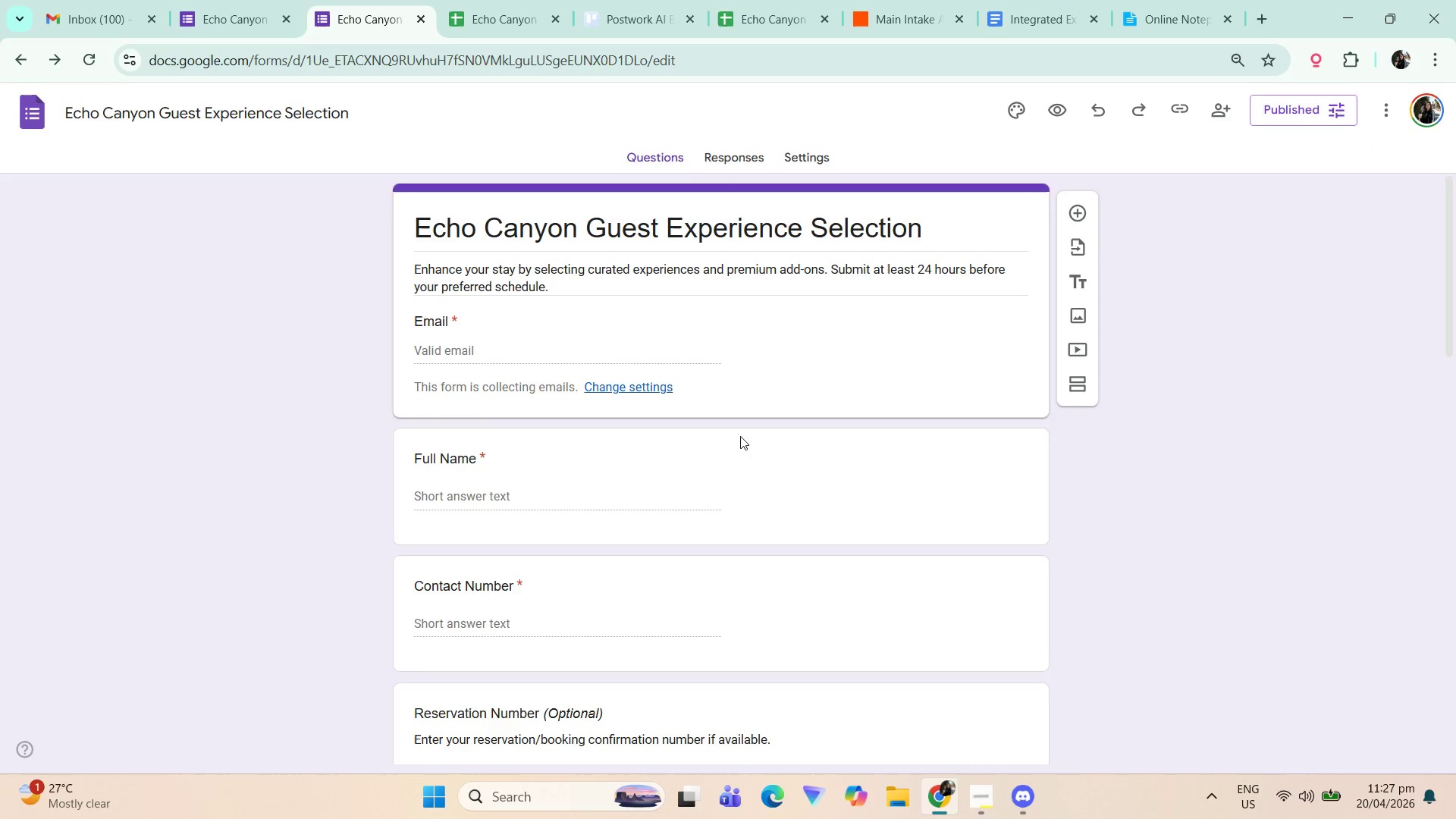 
left_click([458, 372])
 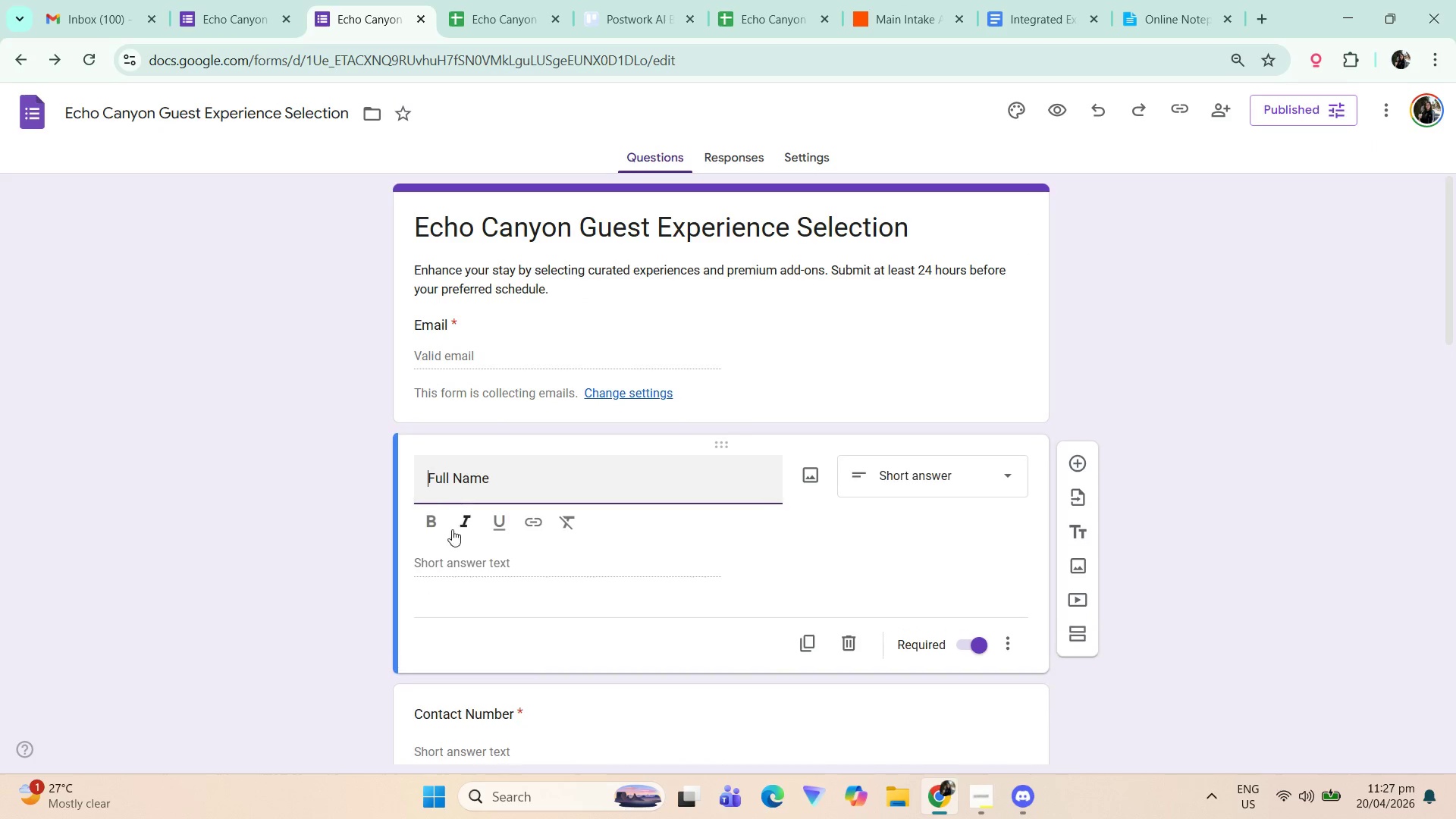 
left_click([1218, 422])
 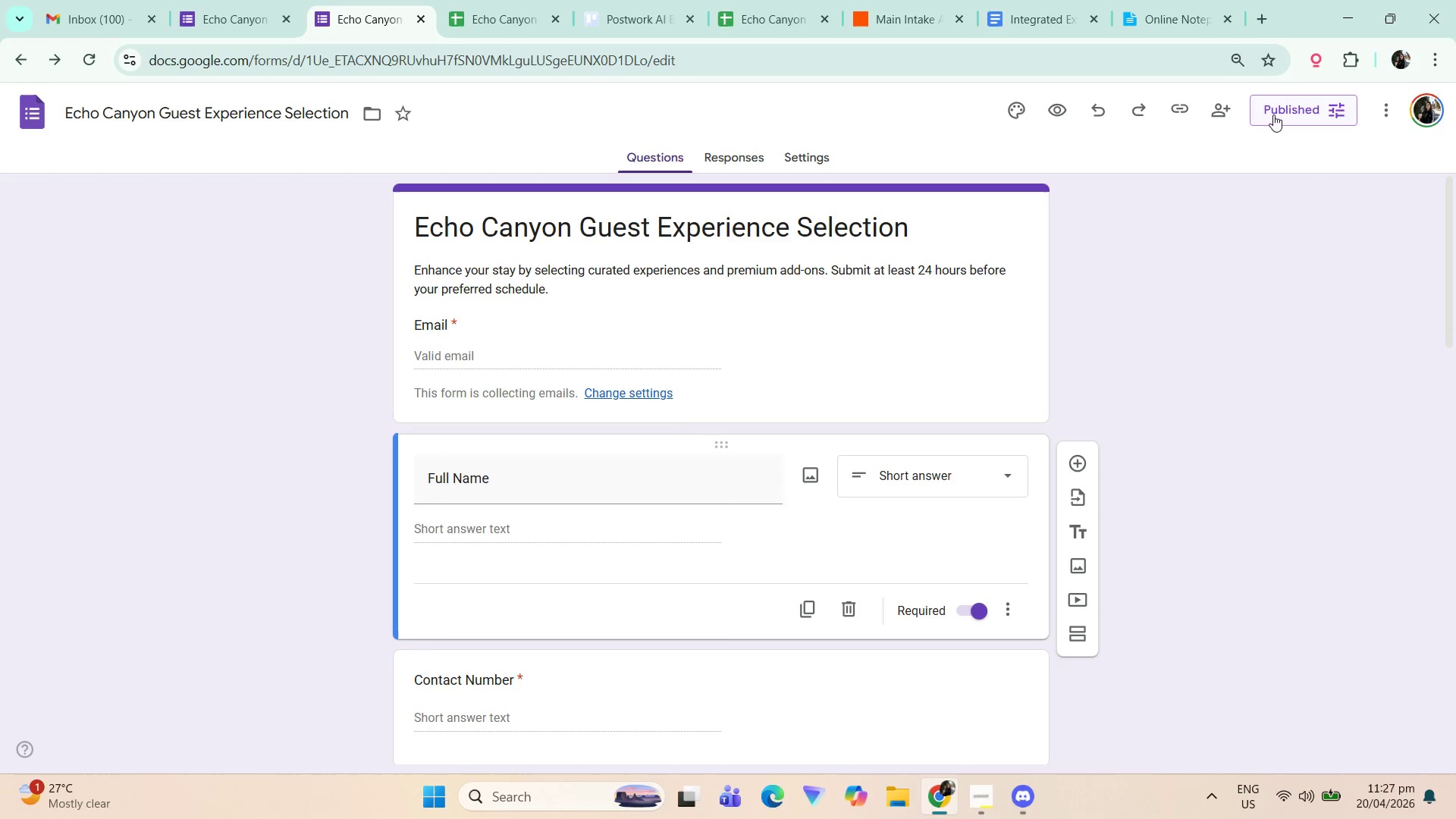 
left_click([224, 0])
 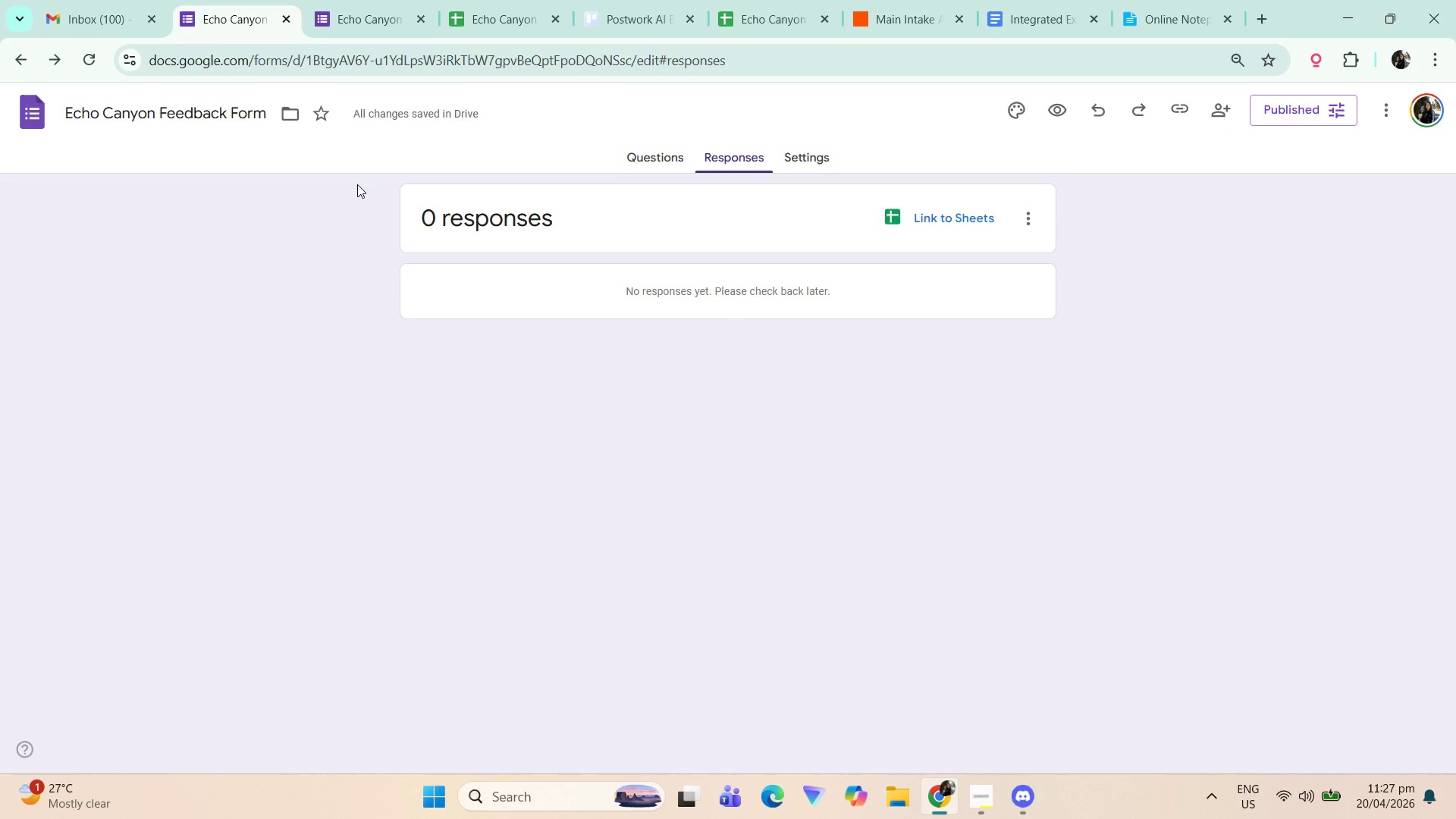 
left_click_drag(start_coordinate=[654, 175], to_coordinate=[652, 171])
 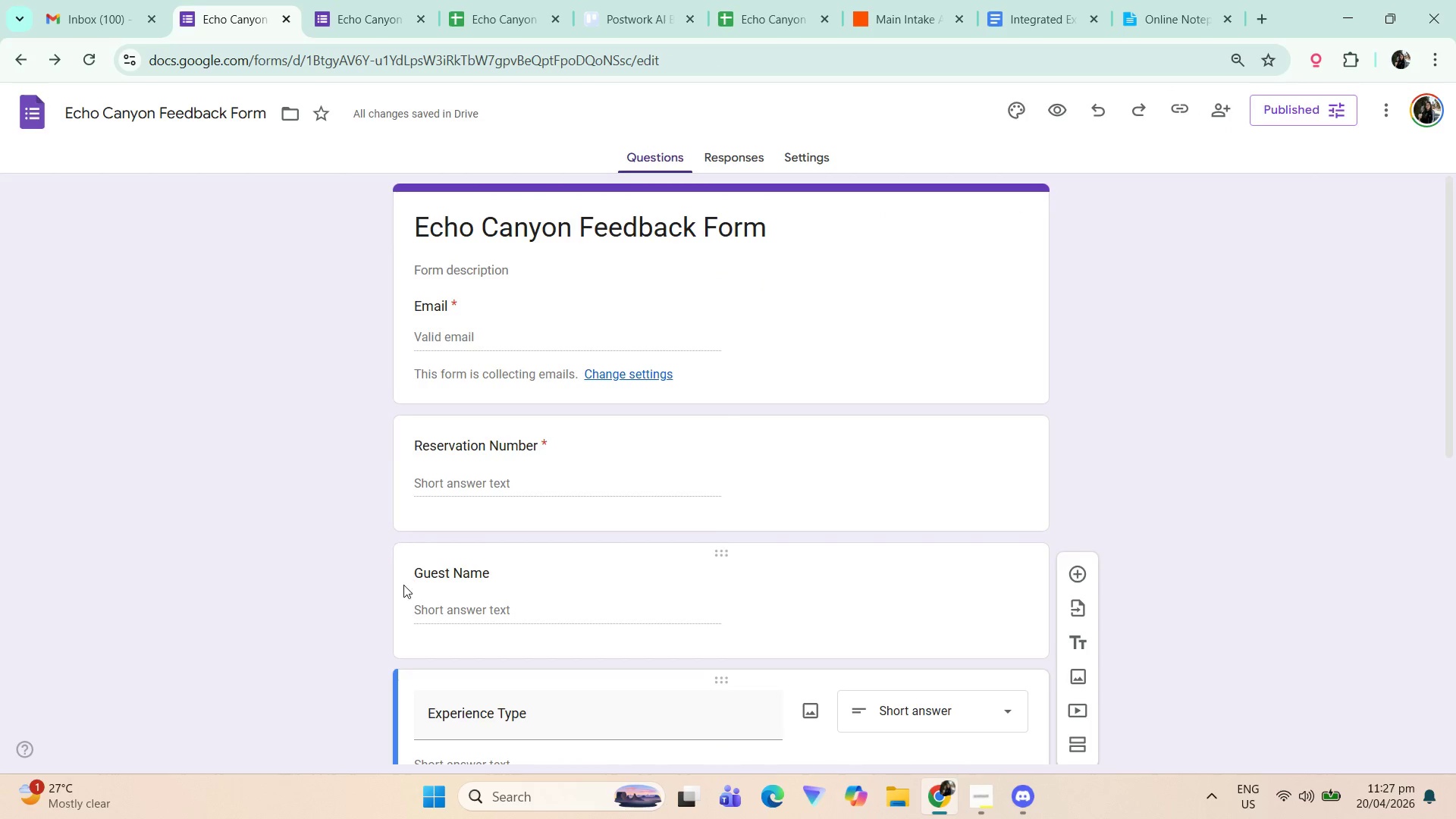 
scroll: coordinate [341, 222], scroll_direction: up, amount: 2.0
 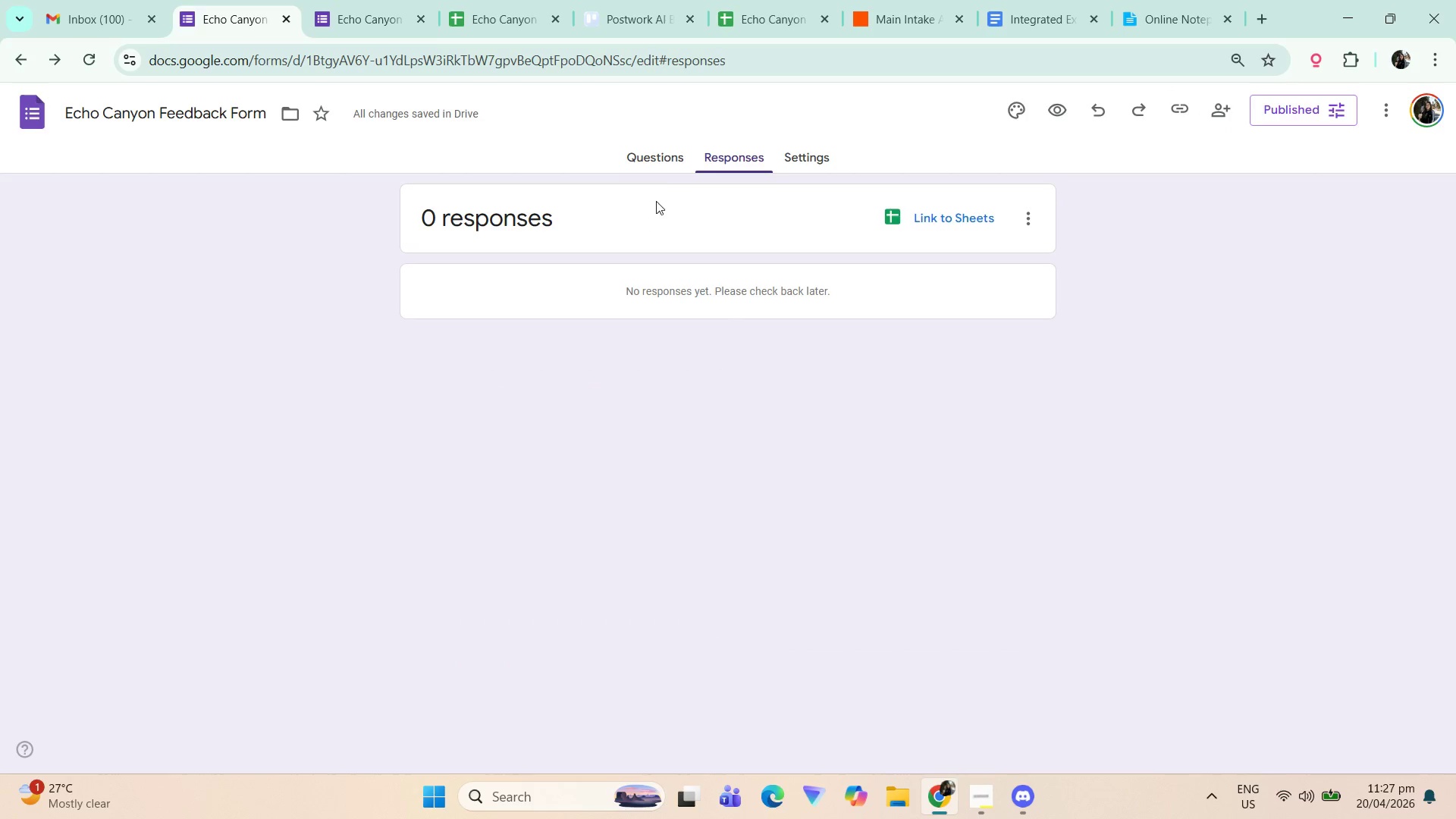 
left_click([389, 0])
 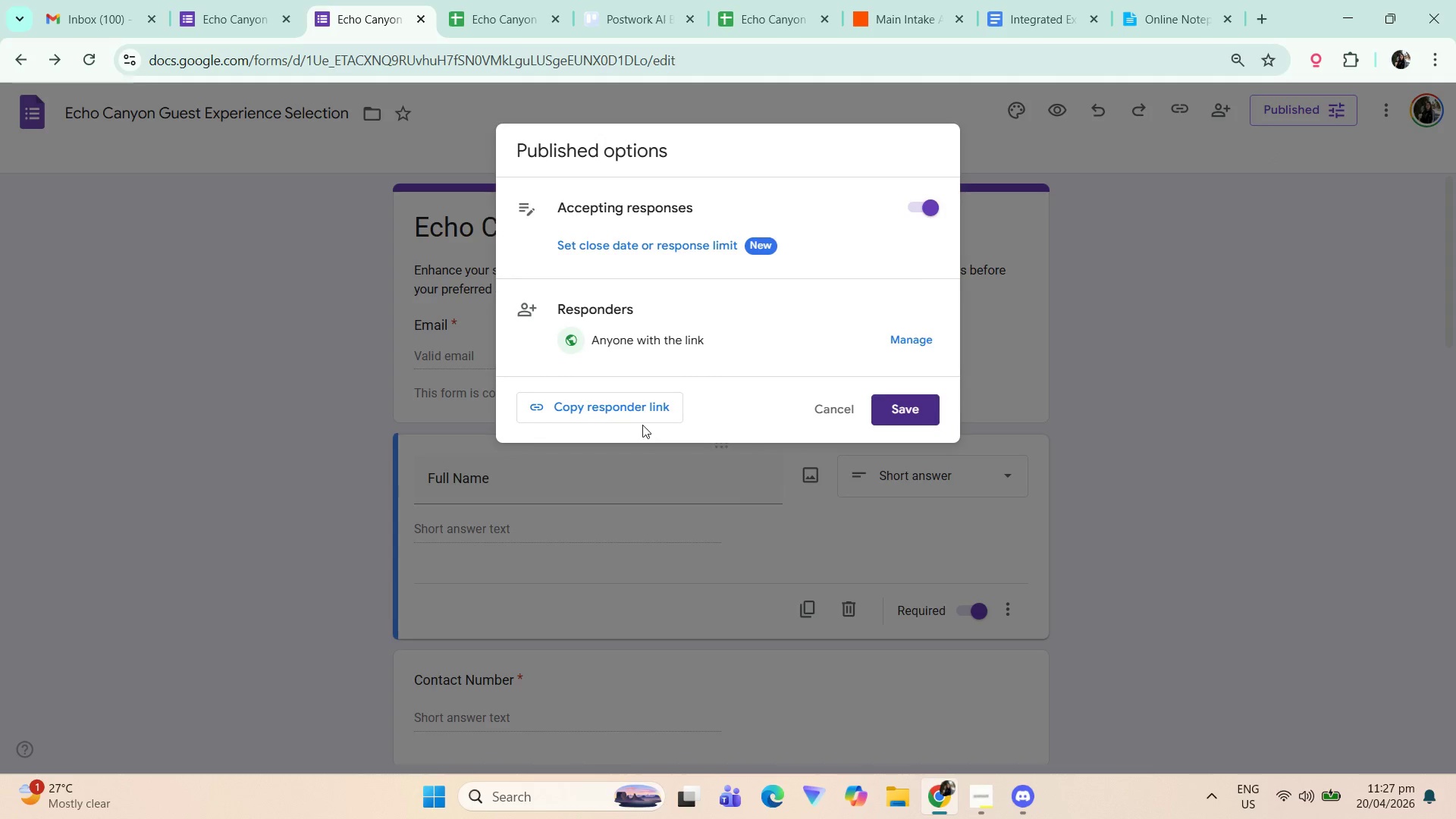 
left_click([610, 414])
 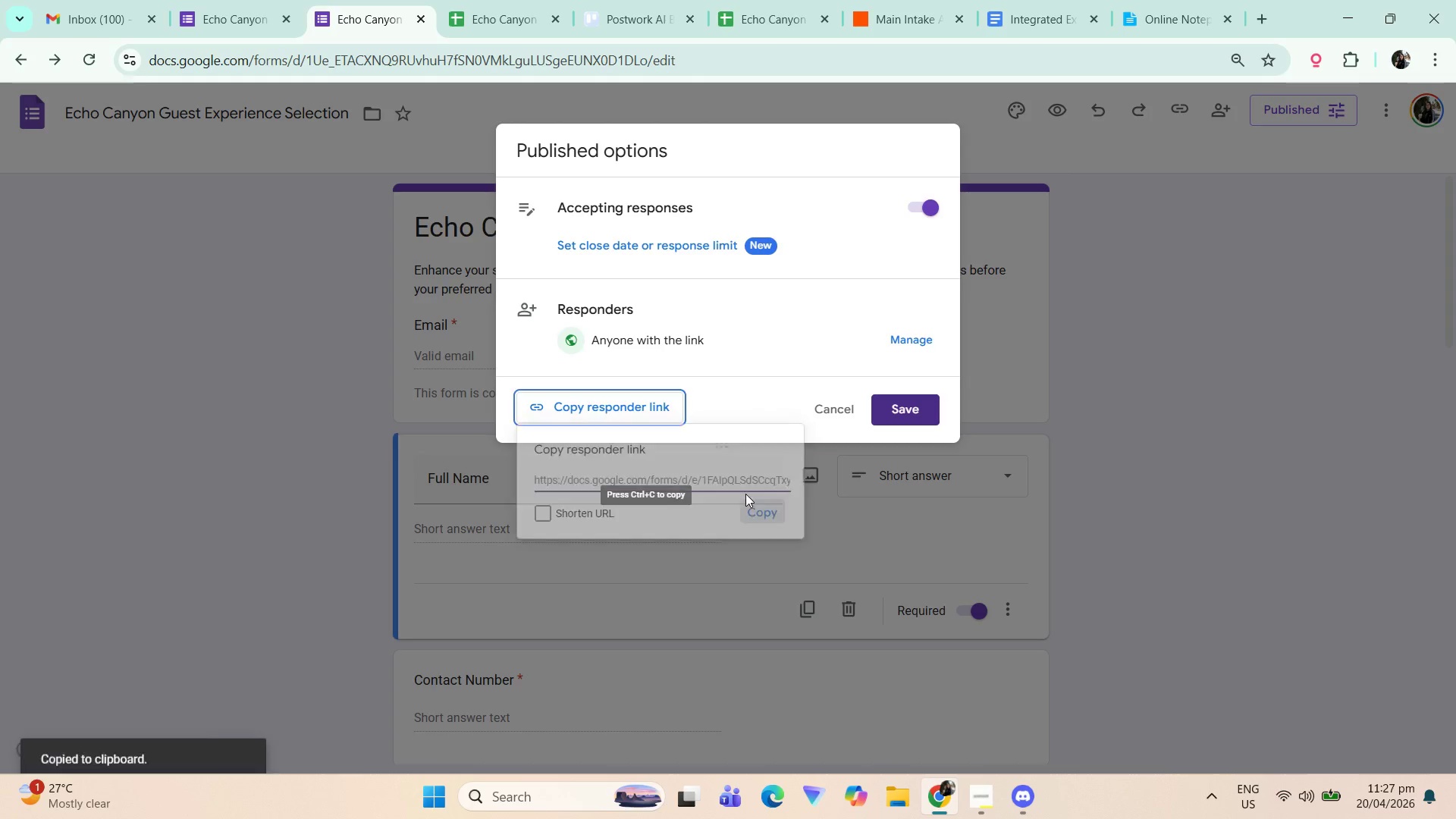 
left_click([471, 67])
 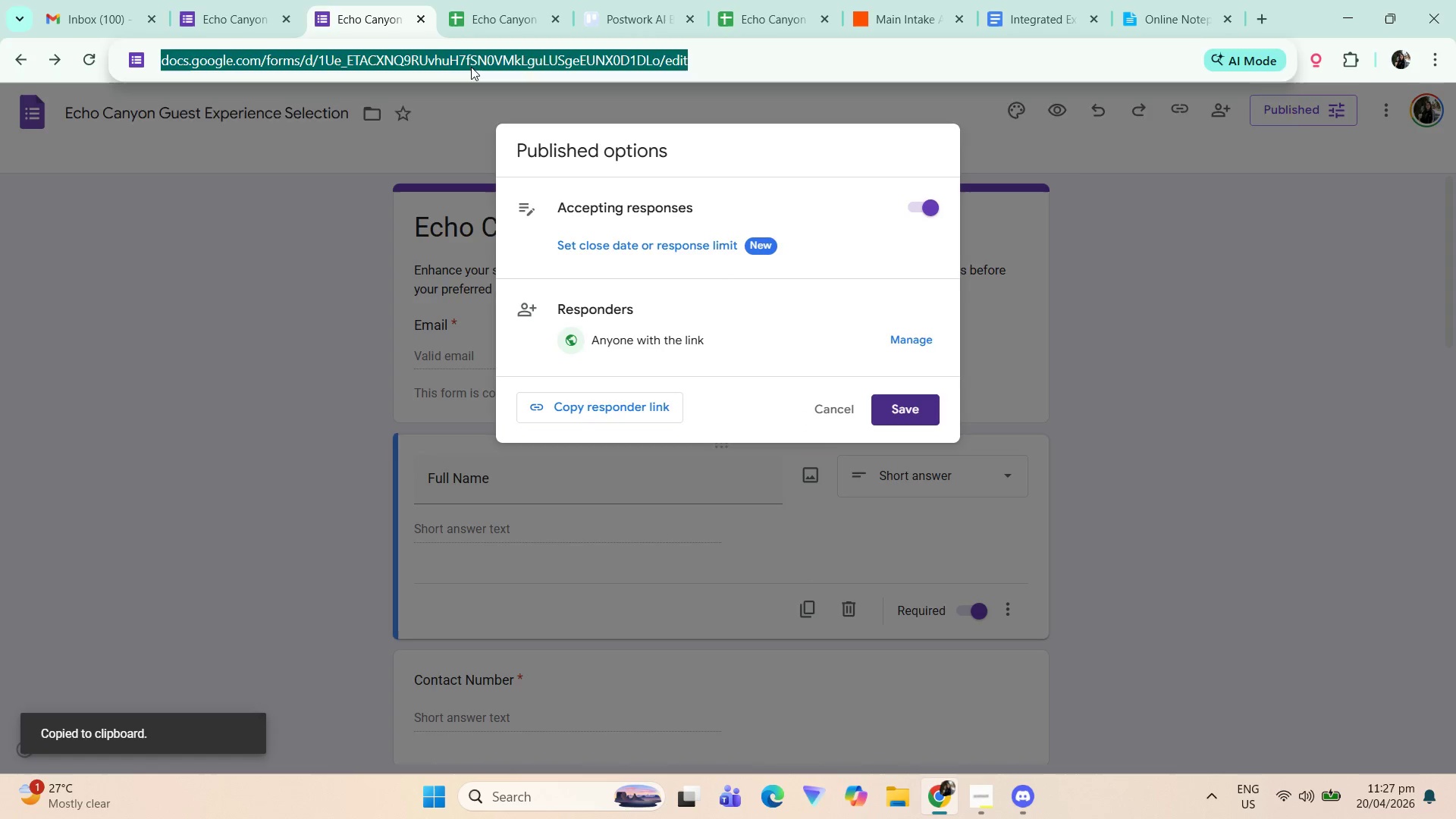 
key(Control+V)
 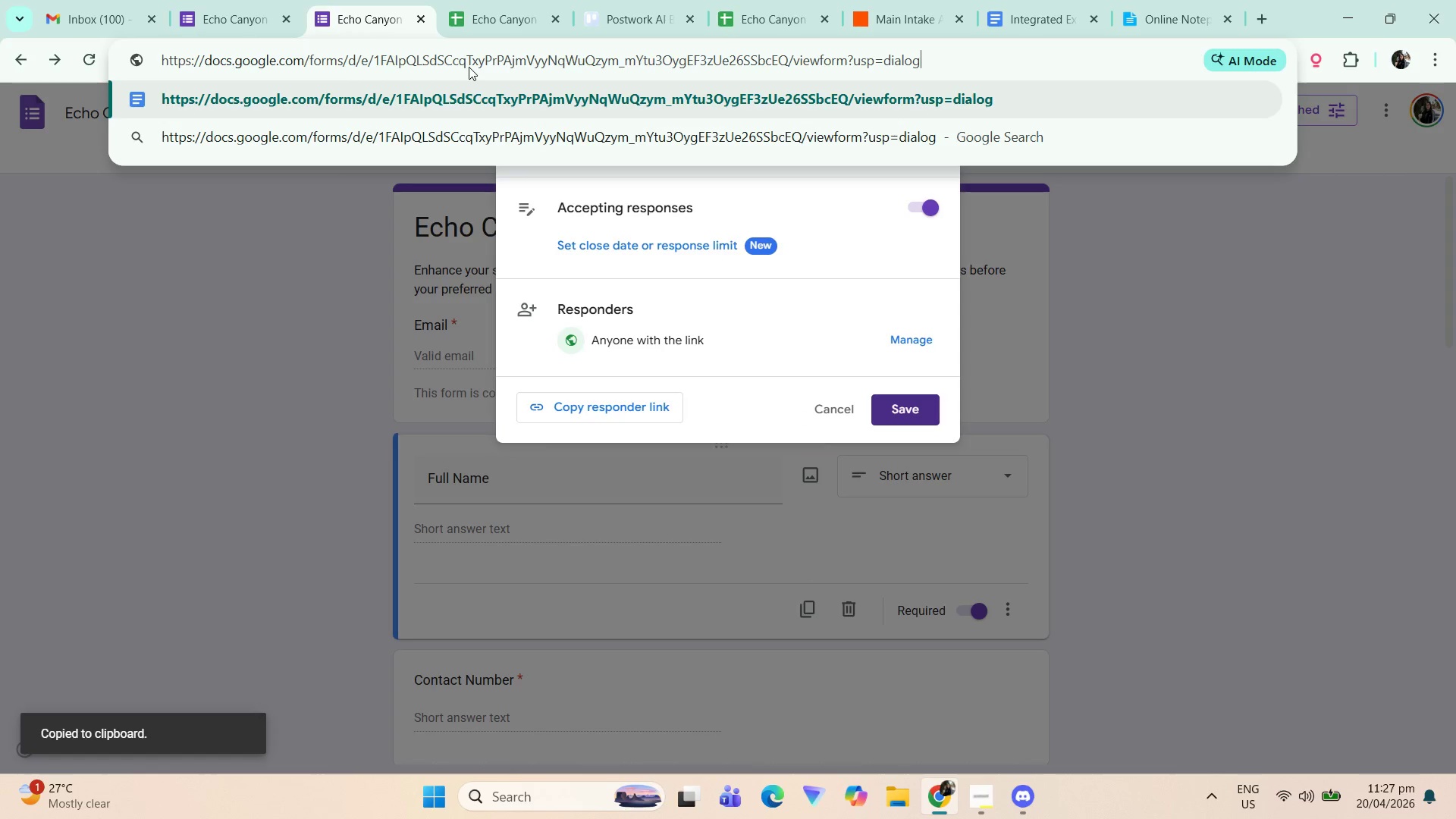 
key(Enter)
 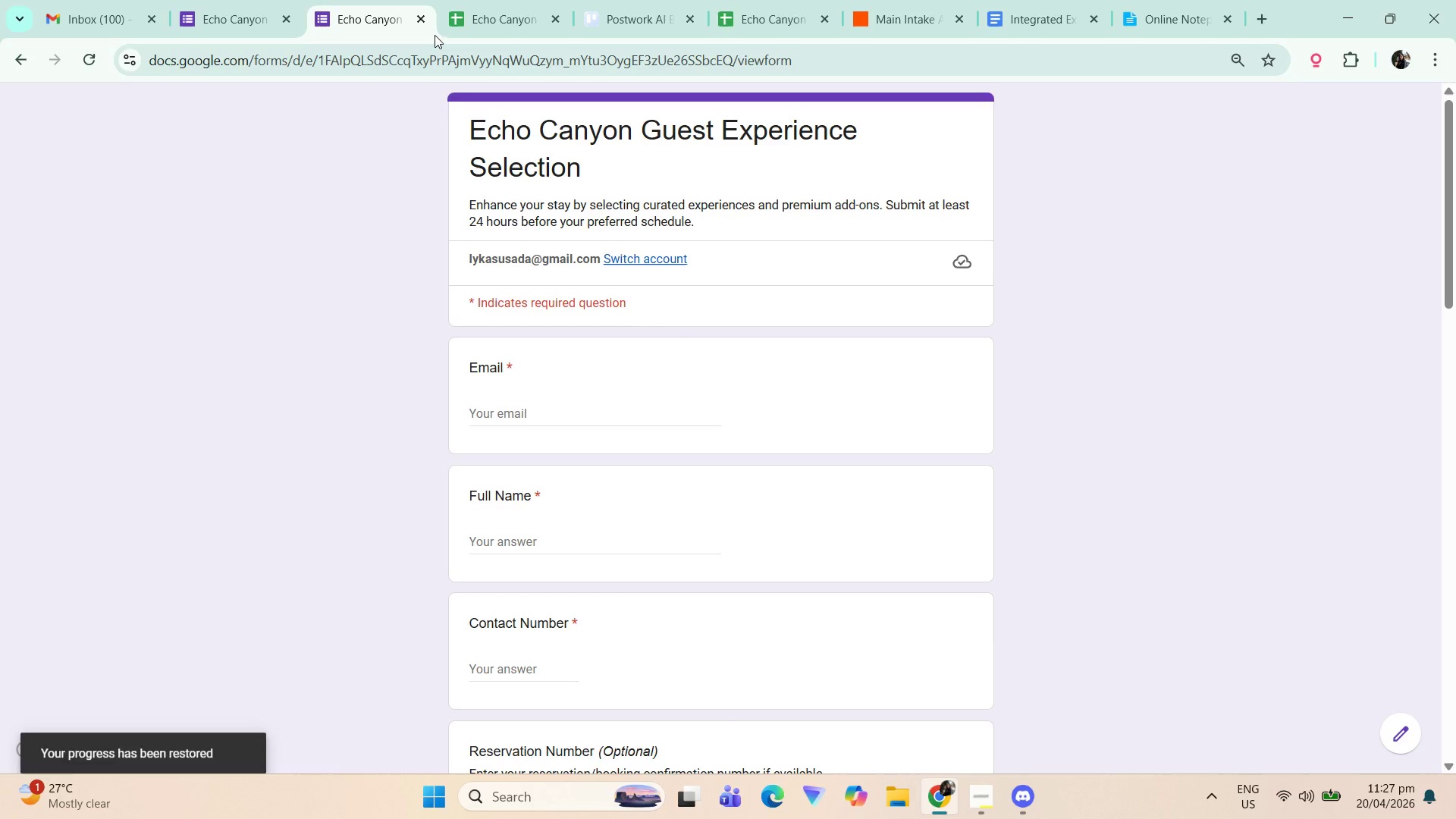 
left_click([1159, 378])
 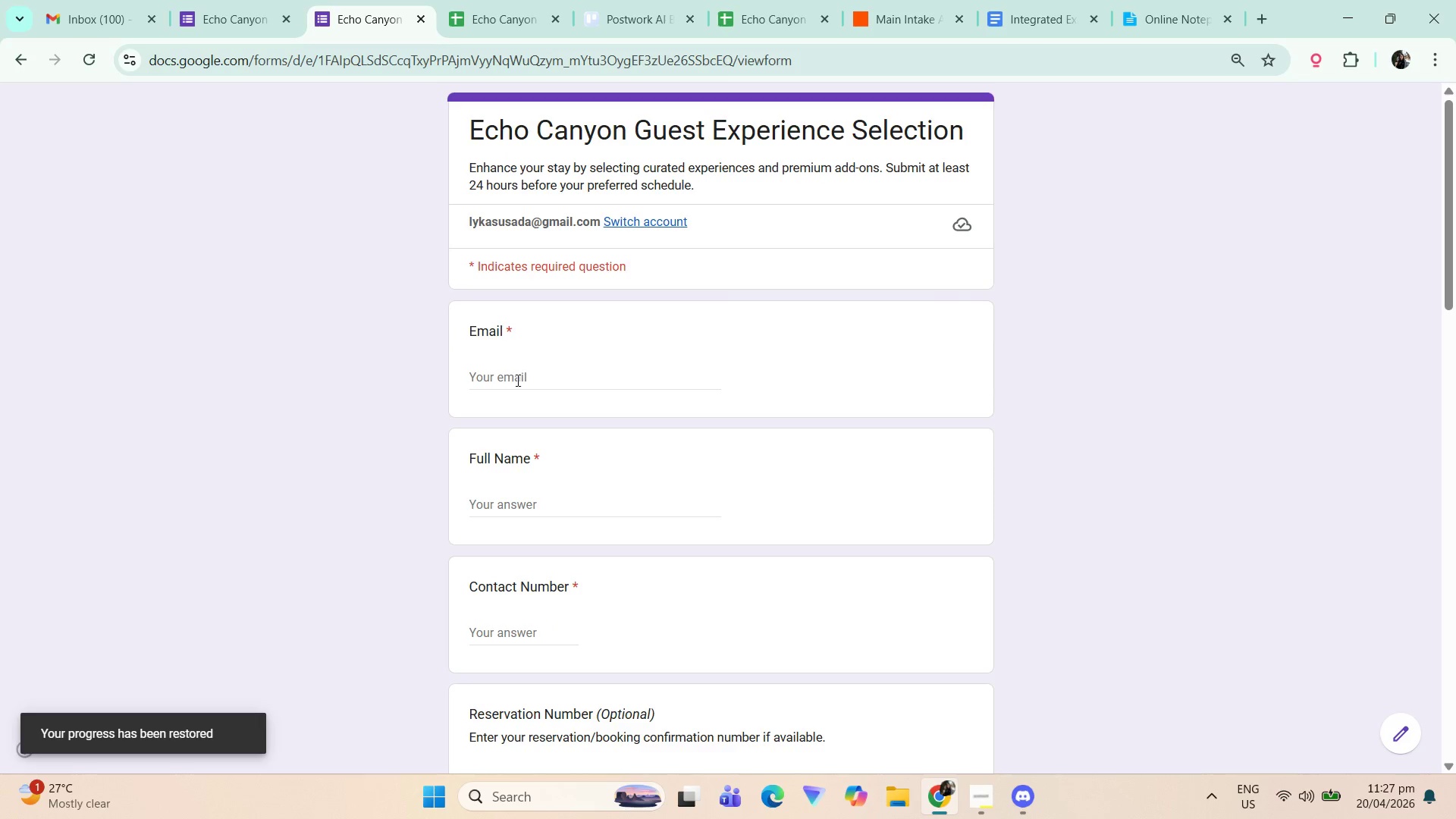 
left_click([522, 369])
 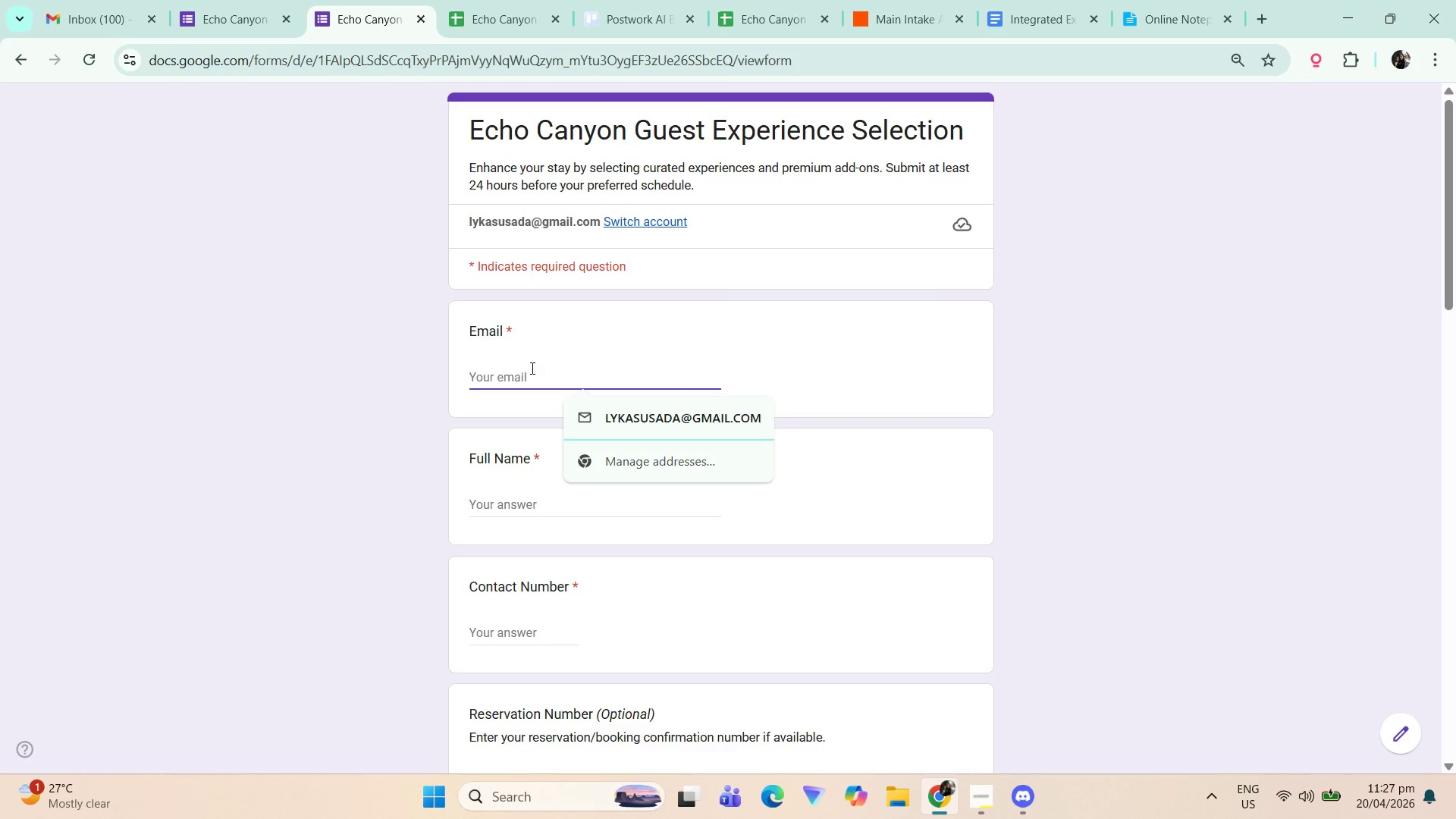 
type(lykasusada@gmail.com)
key(Tab)
type(Lyka SUsa)
key(Backspace)
key(Backspace)
key(Backspace)
type(usada)
key(Tab)
type(09)
 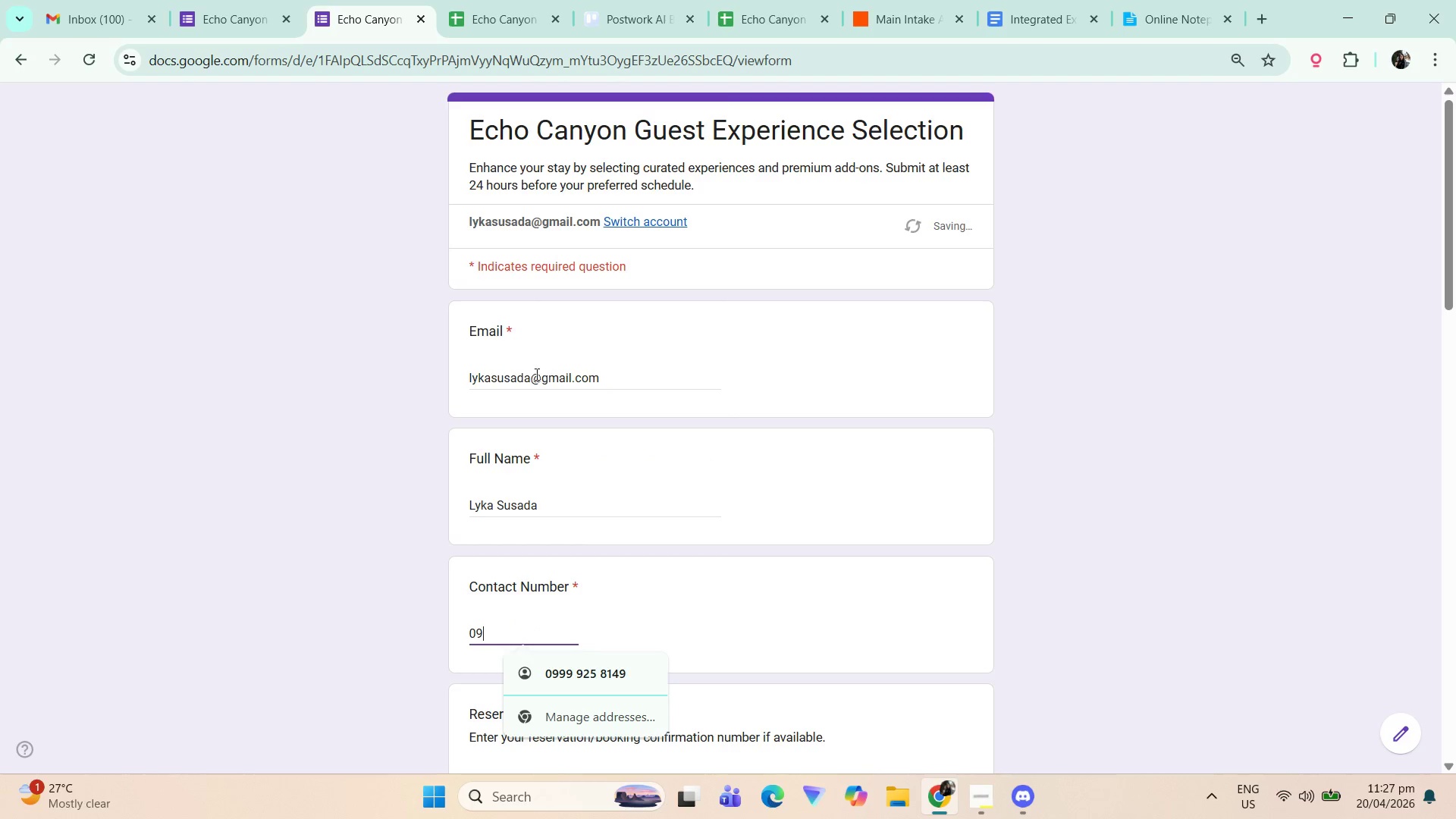 
left_click([596, 679])
 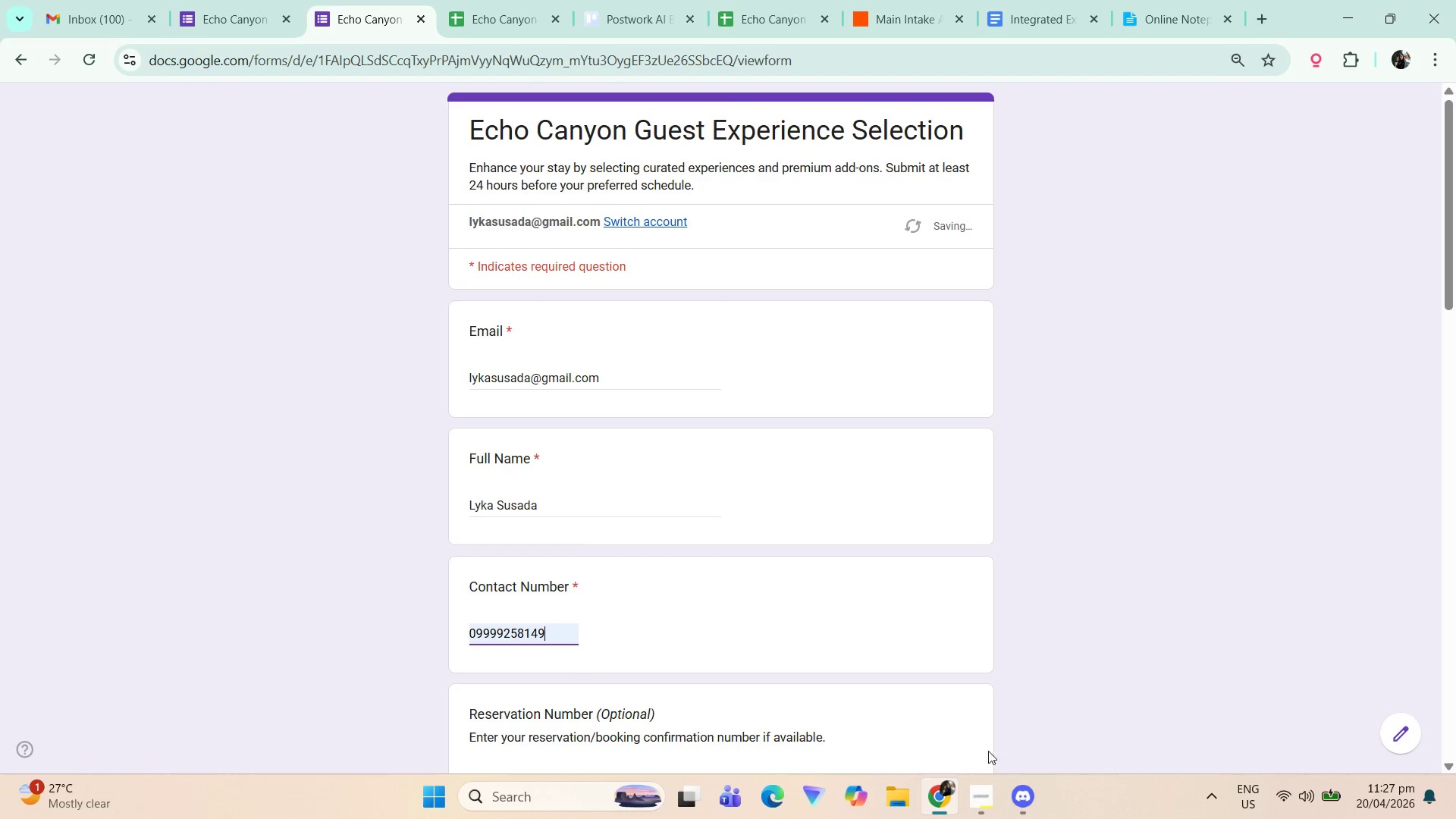 
left_click([976, 795])